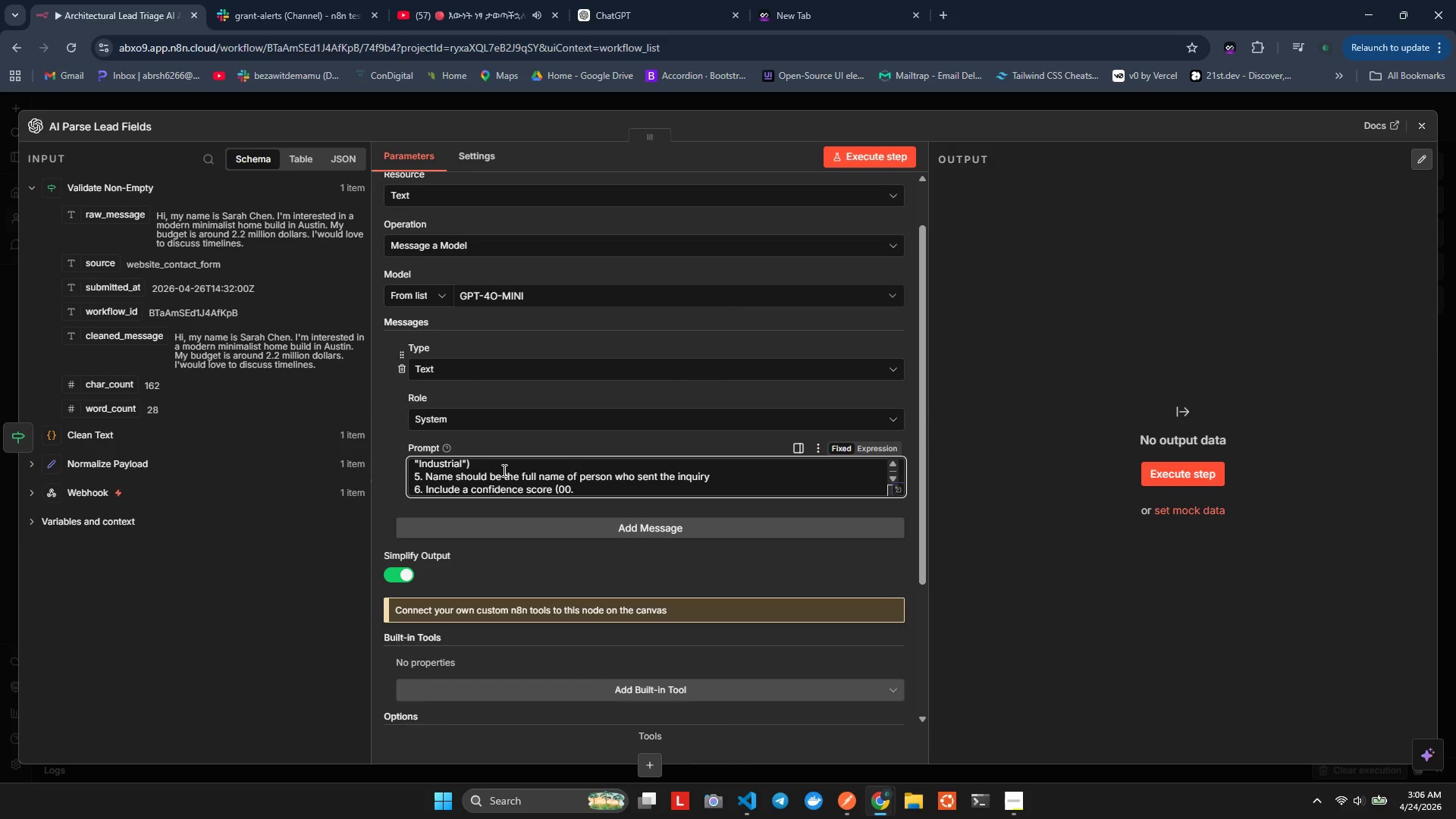 
key(Backspace)
 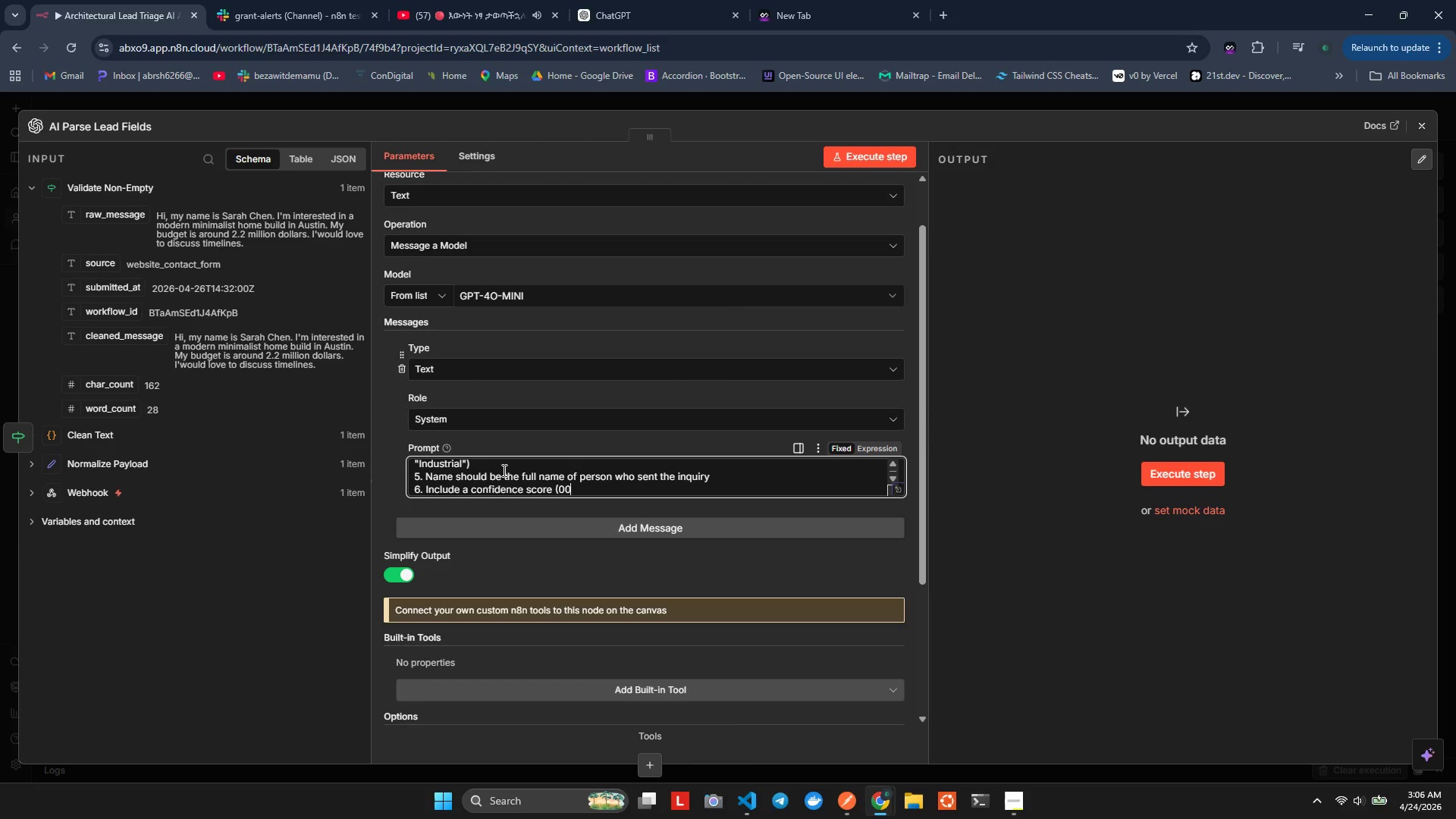 
key(Backspace)
 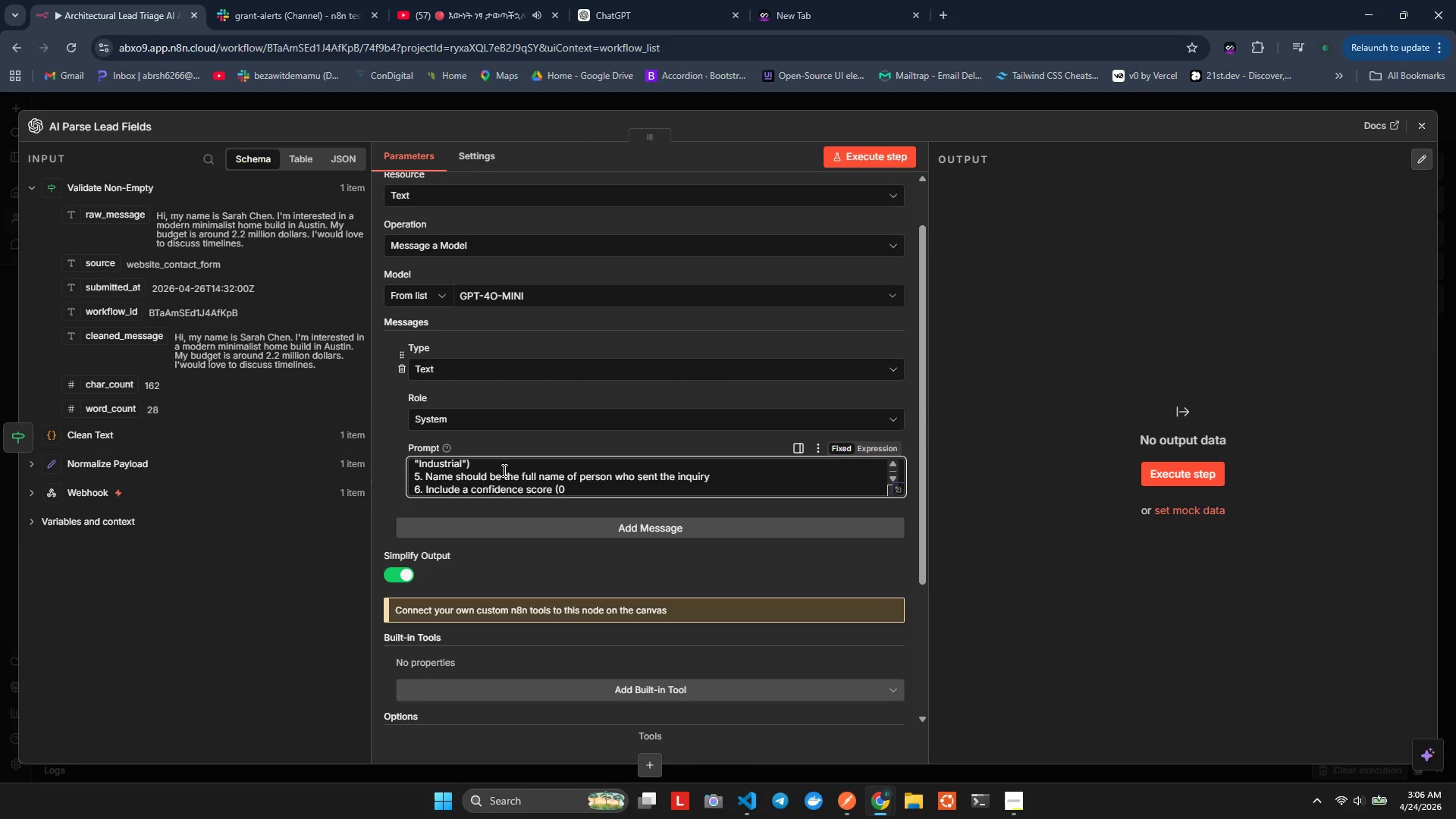 
key(Semicolon)
 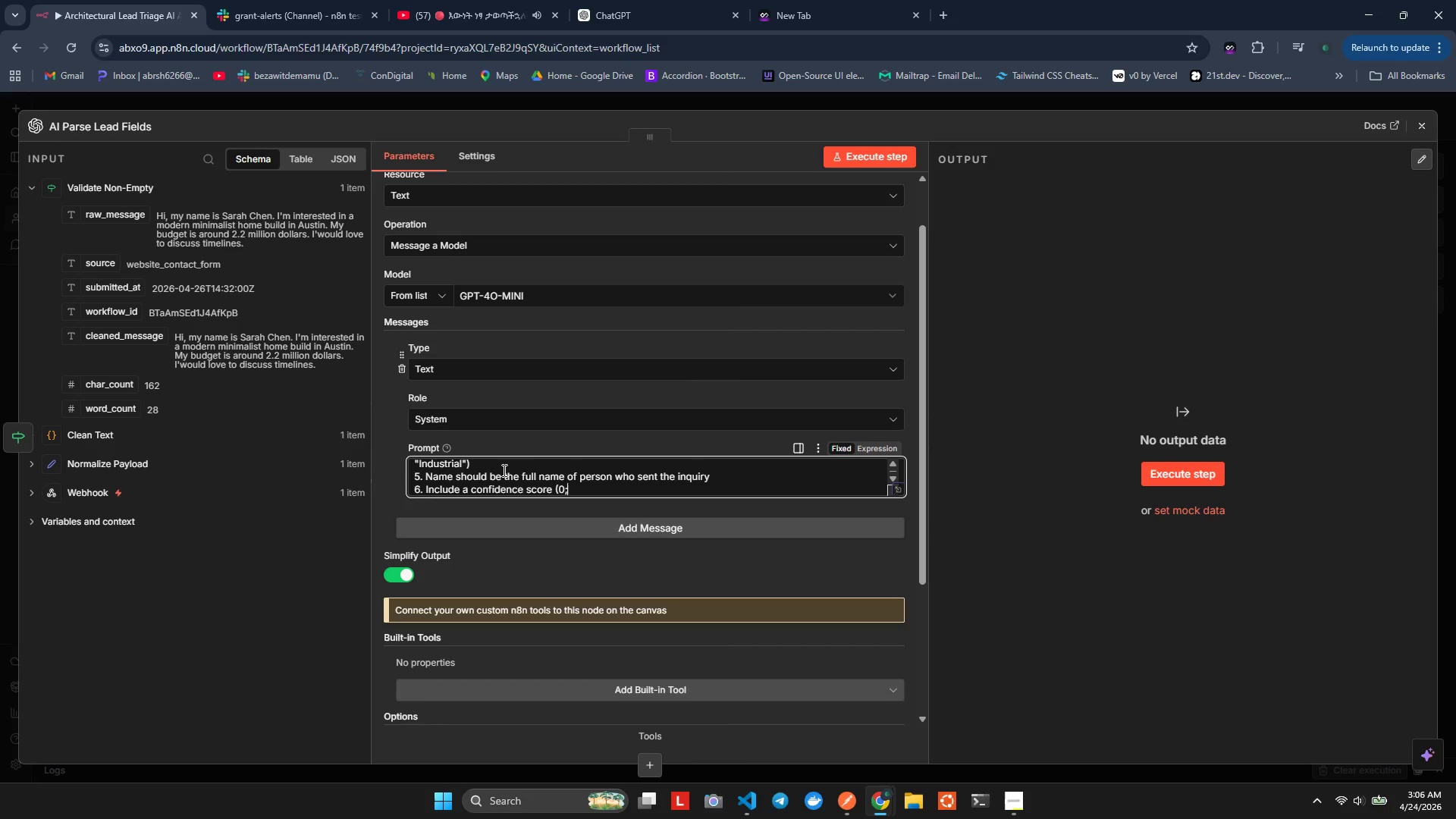 
key(Backspace)
 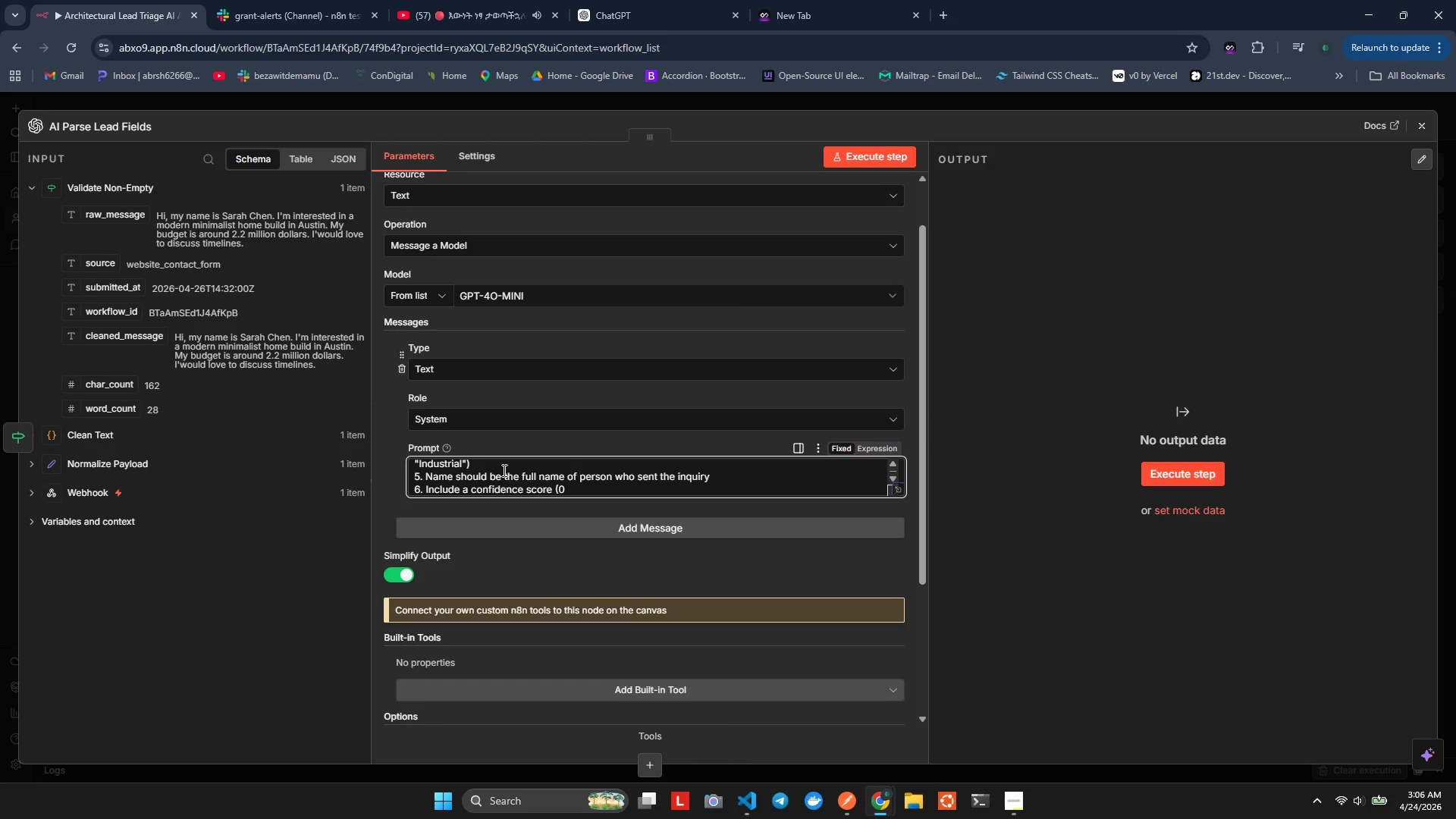 
key(Slash)
 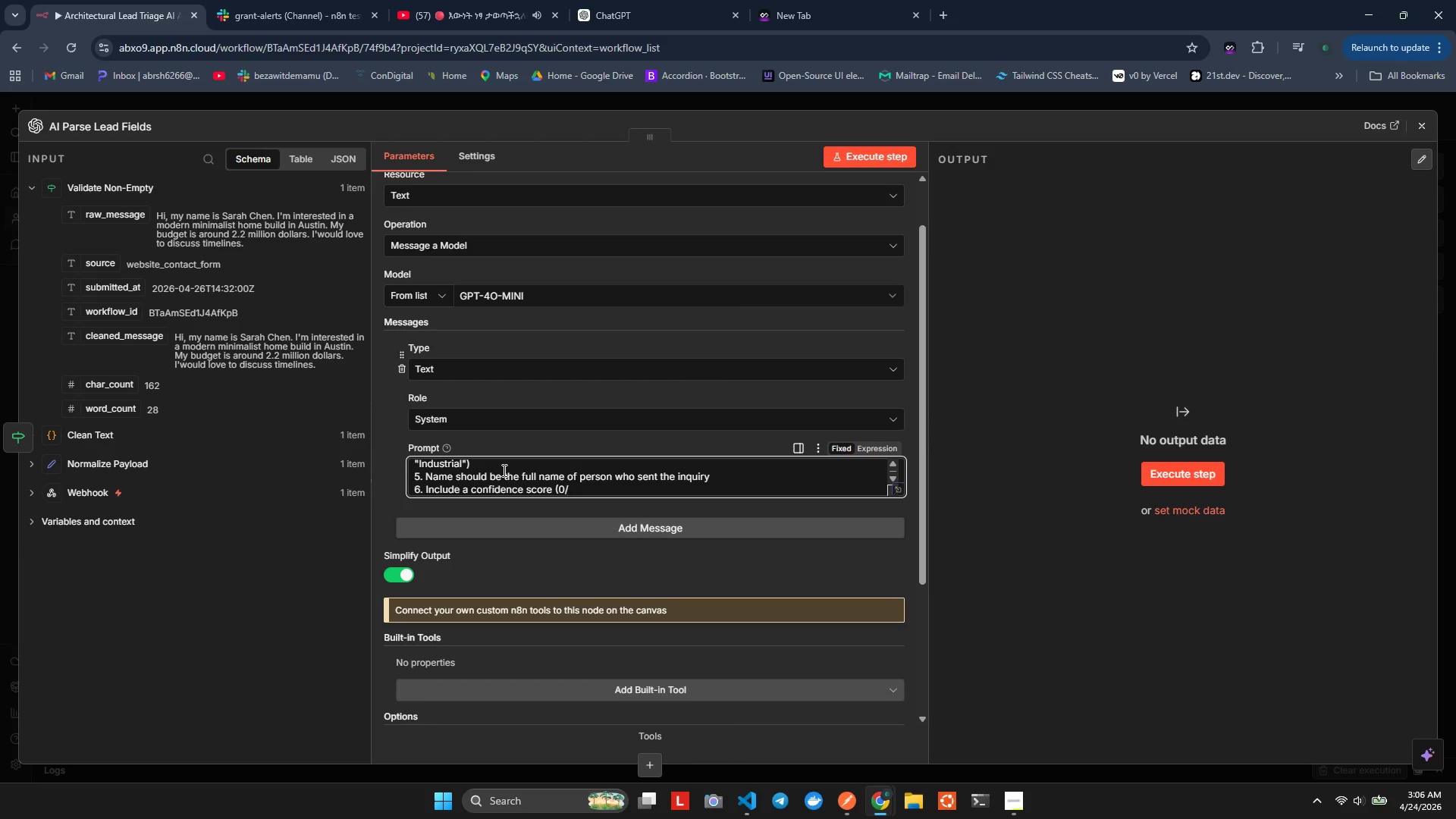 
key(Backspace)
 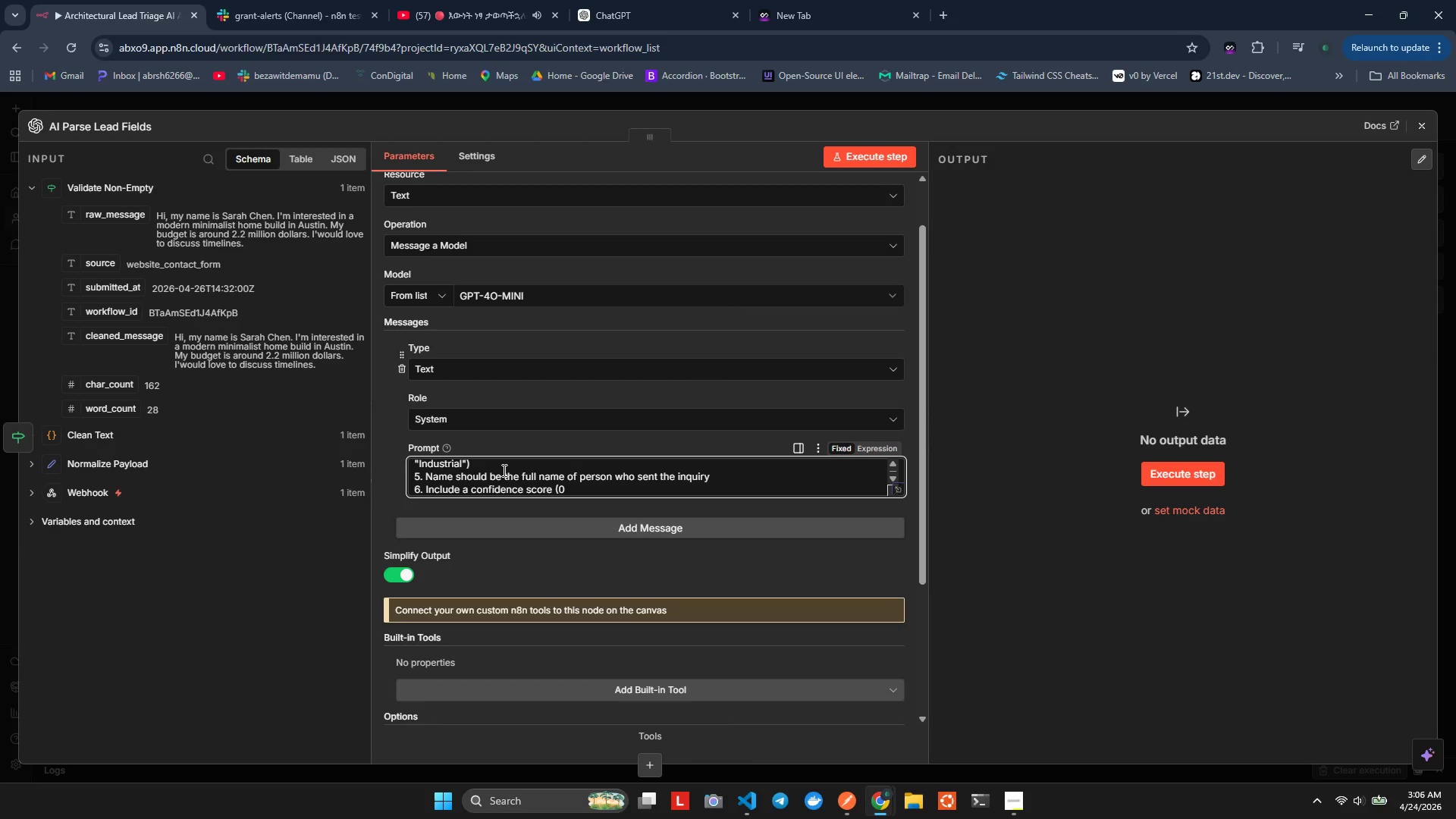 
key(Period)
 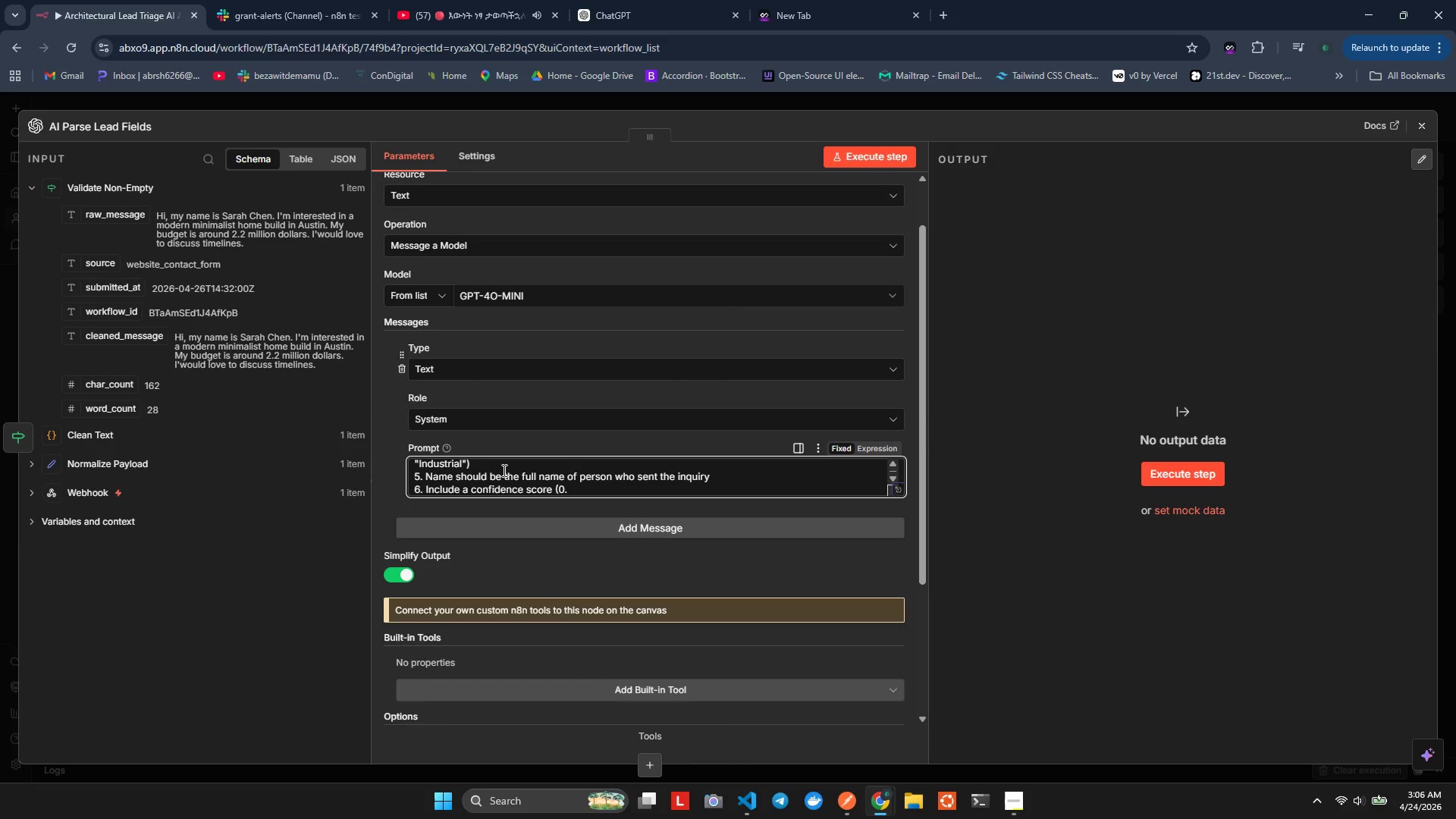 
wait(9.92)
 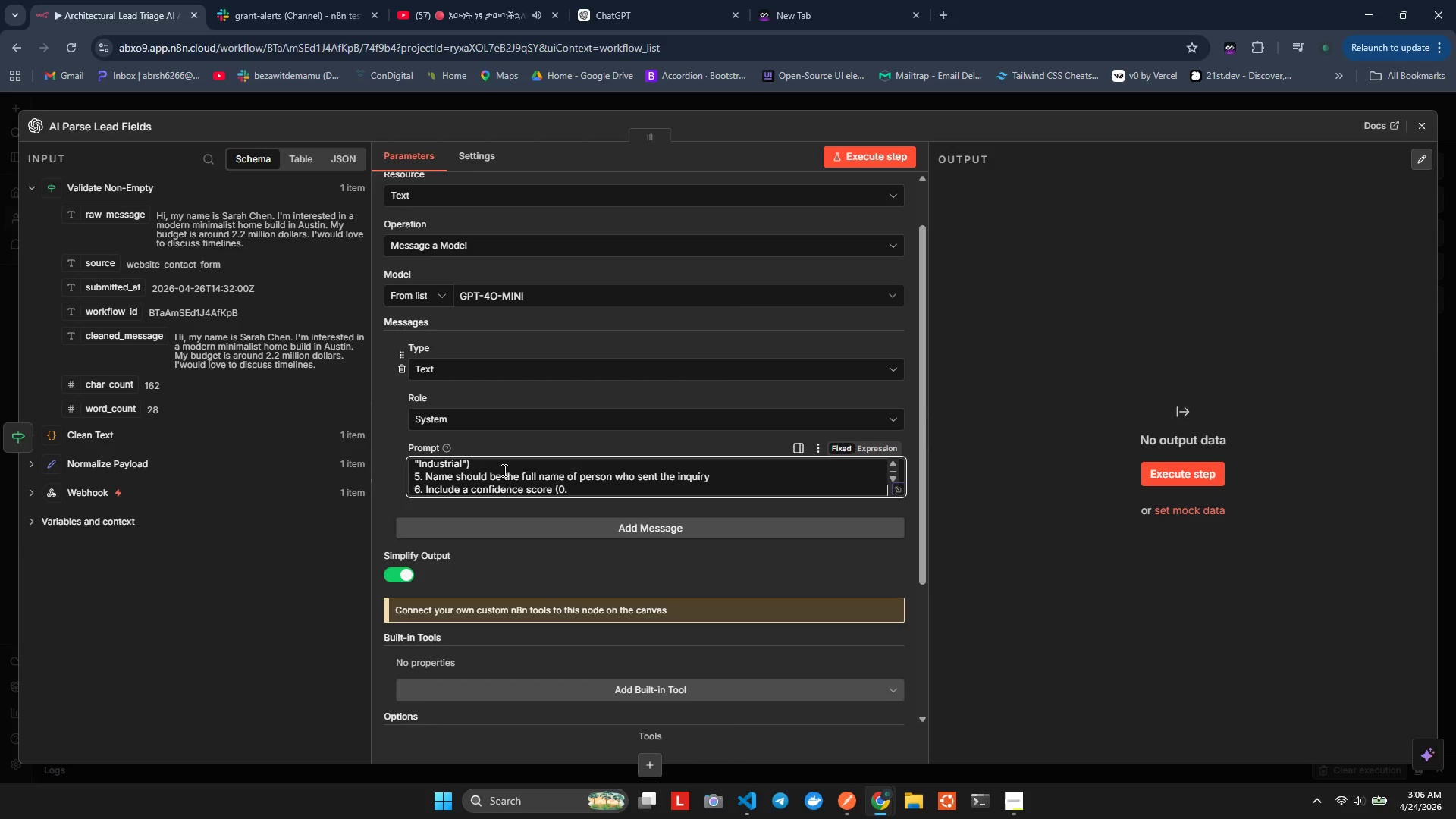 
type(9)
key(Backspace)
type(0 to 1.0) representing how cond)
key(Backspace)
type(fident you are un)
key(Backspace)
key(Backspace)
type(in te extraction)
 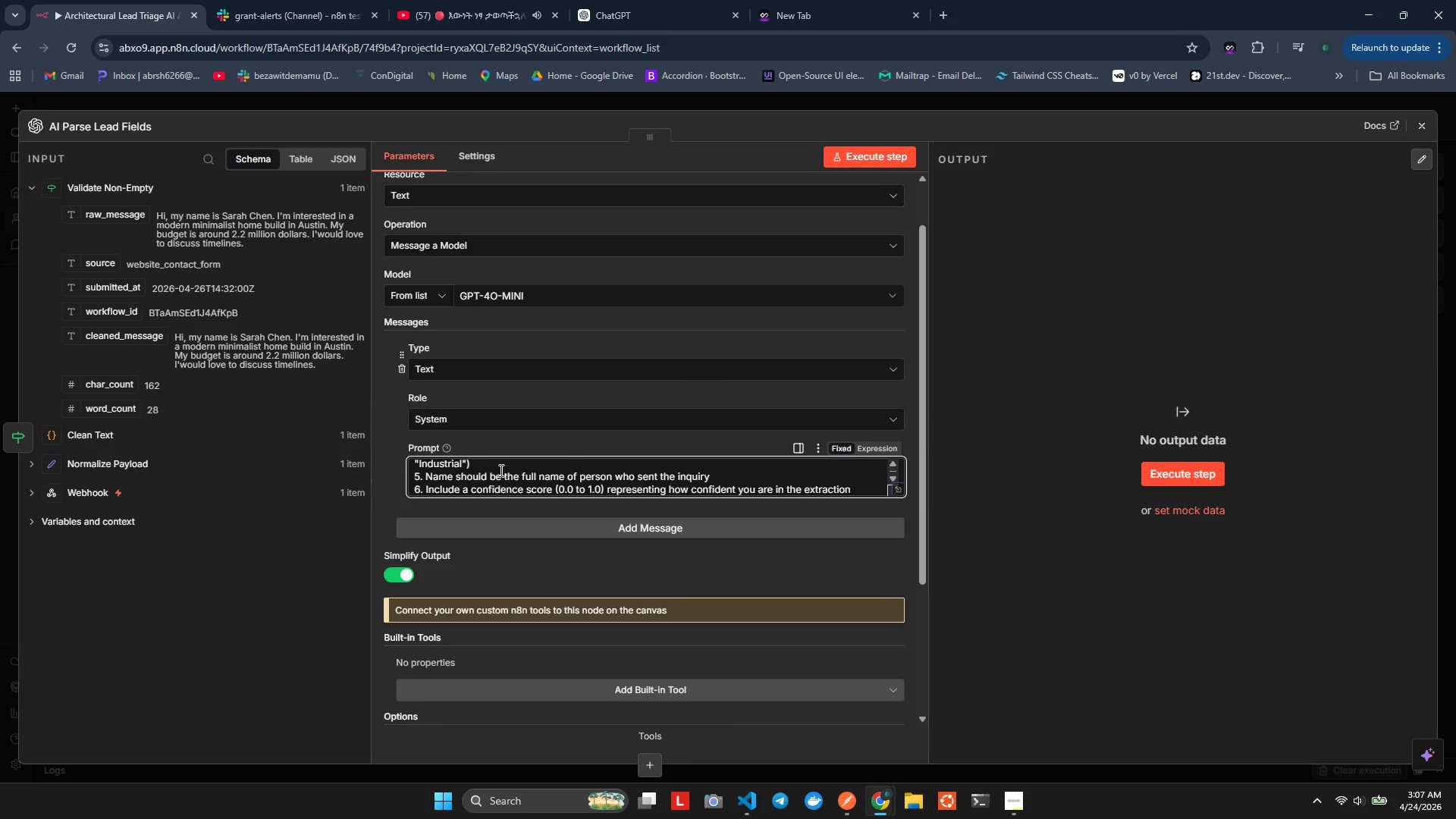 
key(Enter)
 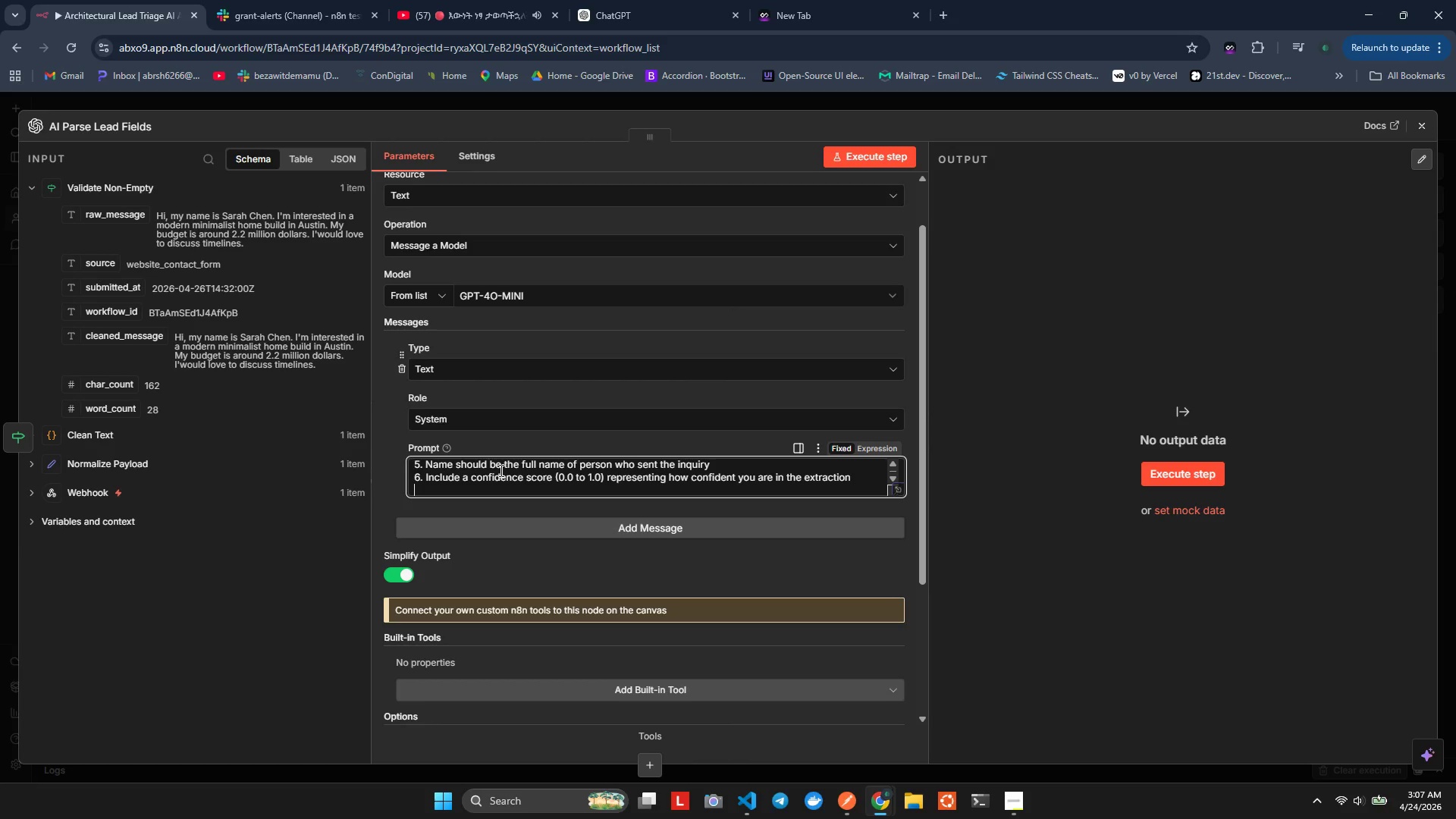 
key(Enter)
 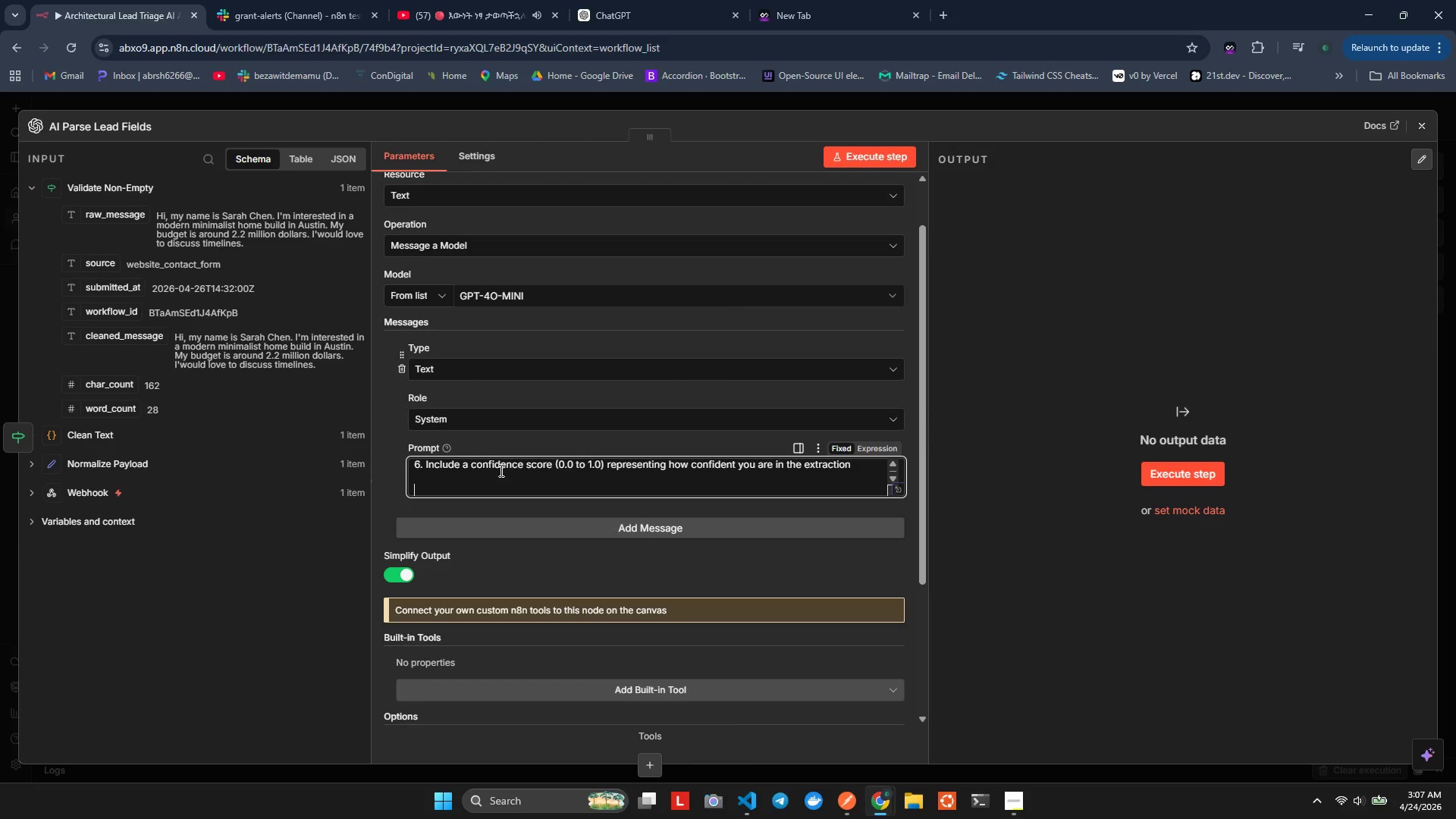 
type(RESPOND ONLT+Y)
key(Backspace)
key(Backspace)
key(Backspace)
type(Y WTH THIS SON STRUCTUE)
key(Backspace)
type(RE:)
 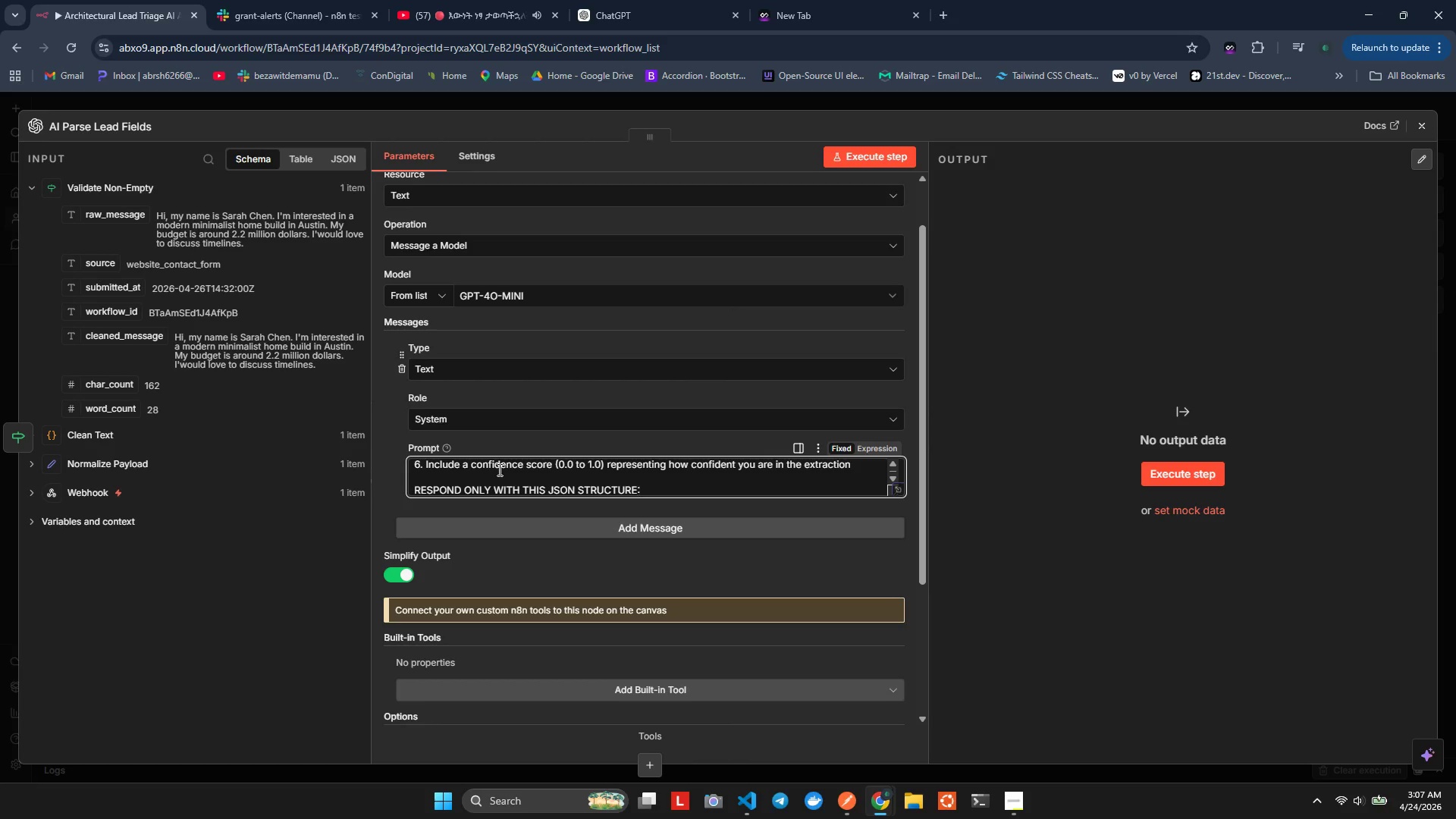 
hold_key(key=J, duration=0.38)
 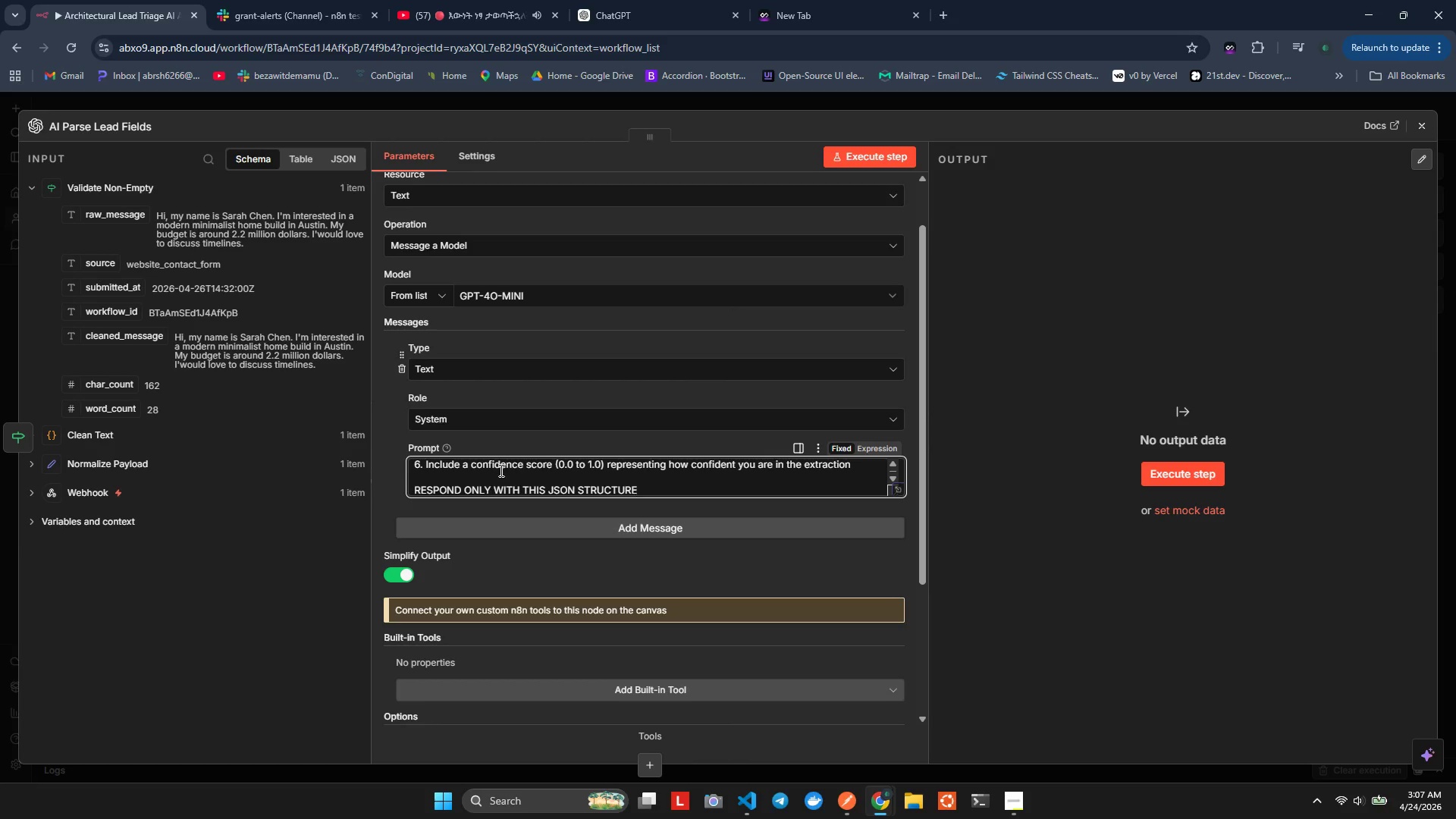 
key(Enter)
 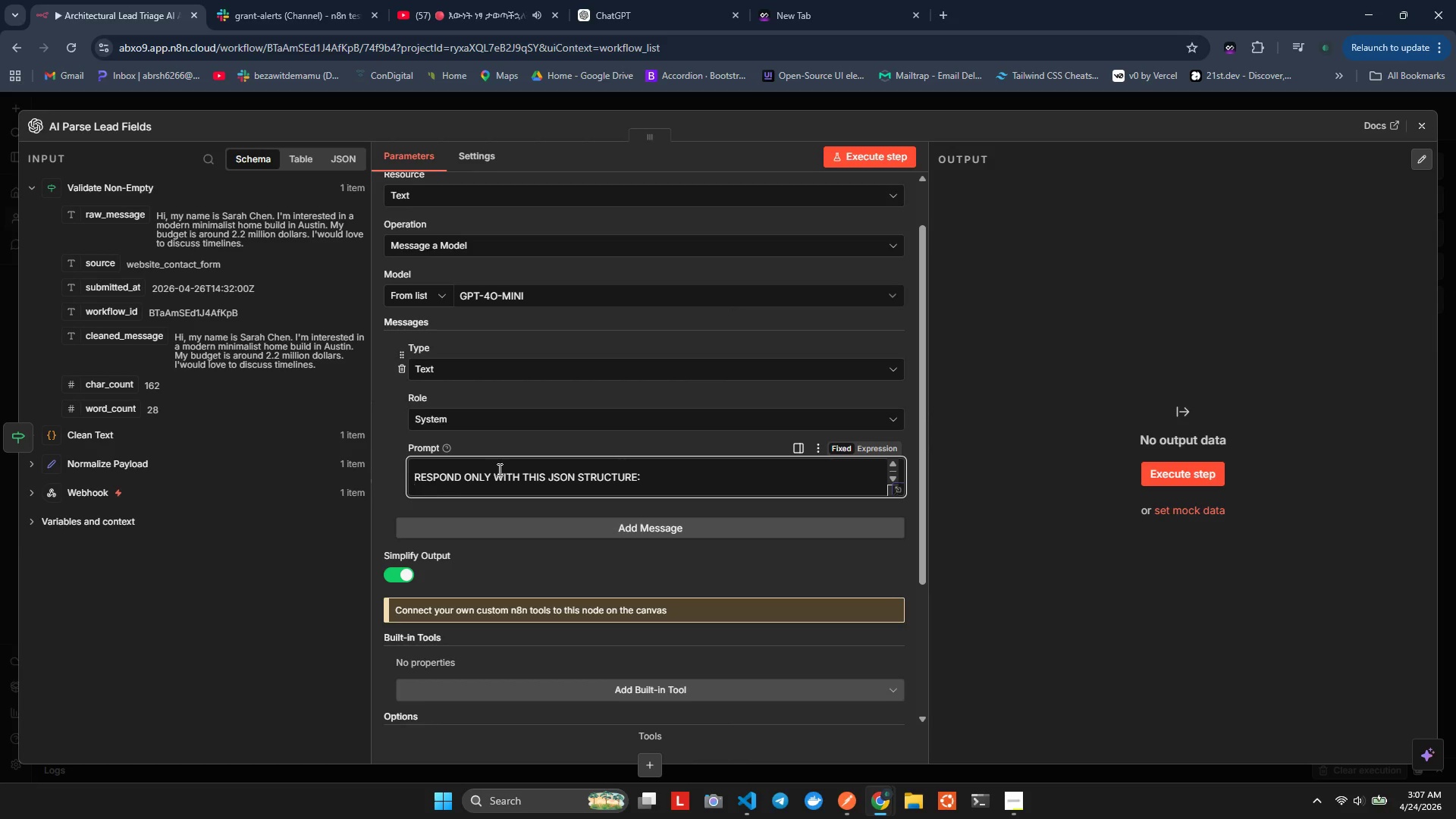 
key(Shift+BracketLeft)
 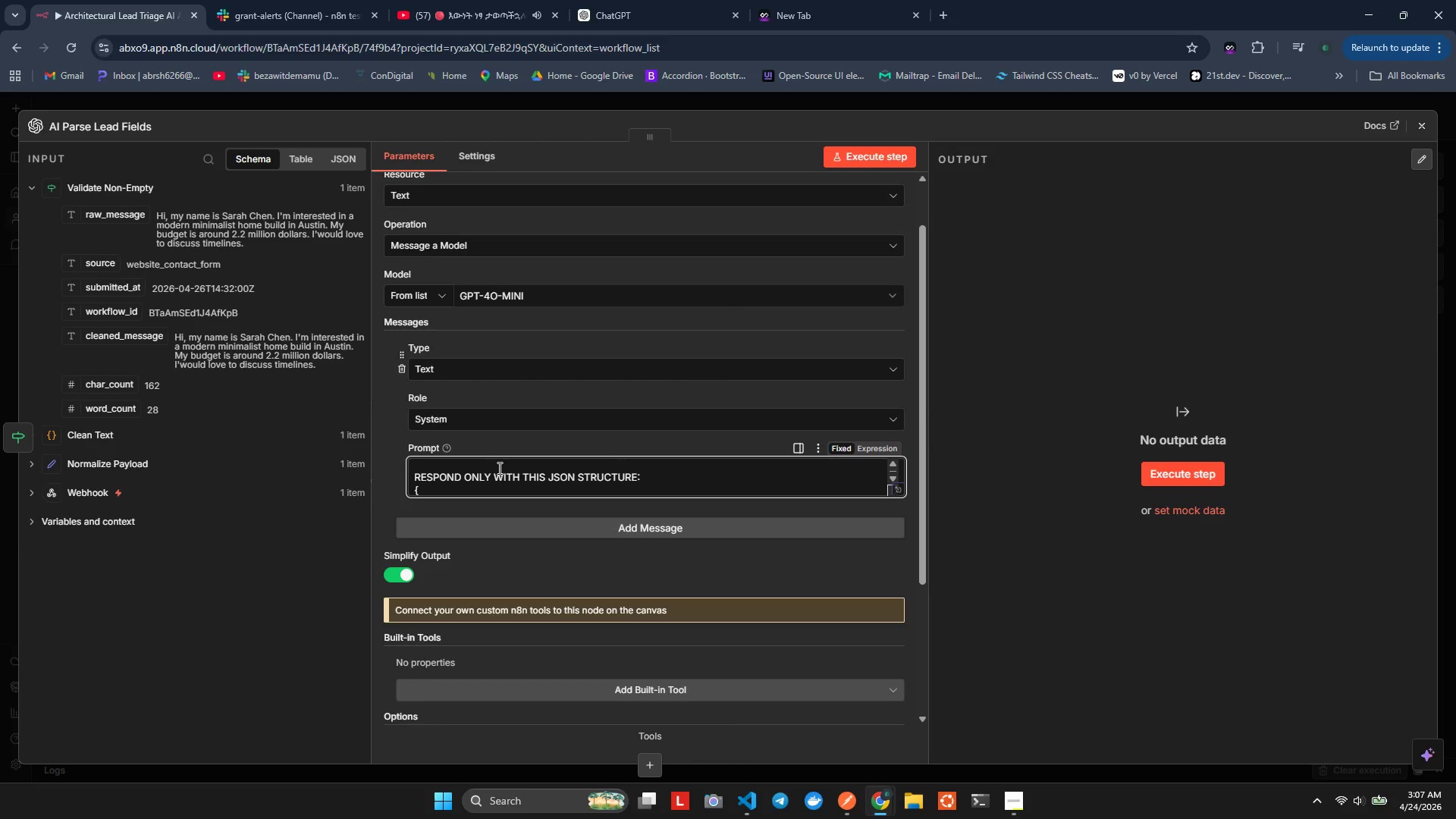 
key(Enter)
 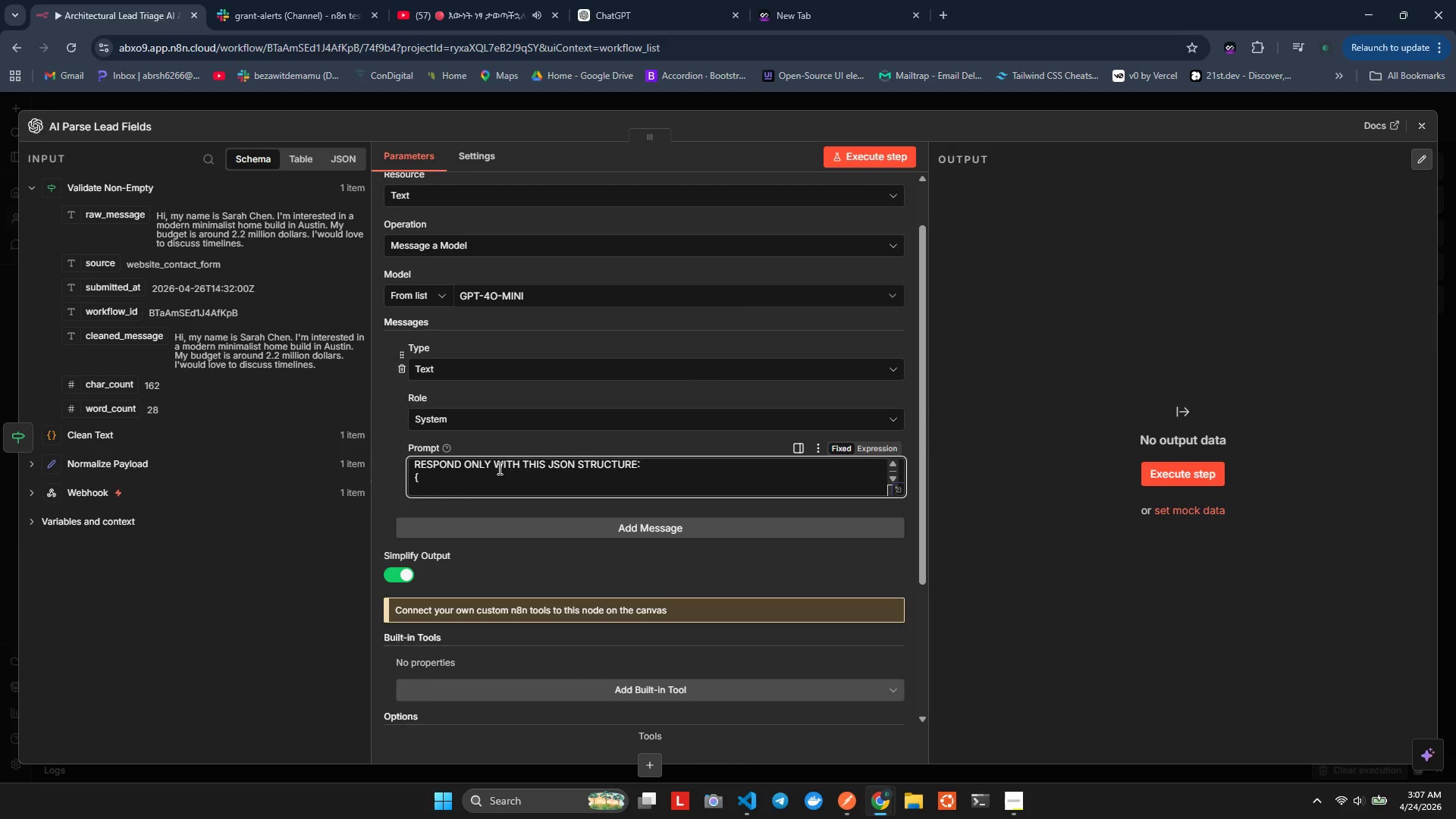 
type(")
key(Backspace)
type(  "NAME:)
key(Backspace)
type(:)
key(Backspace)
type(" : <>)
 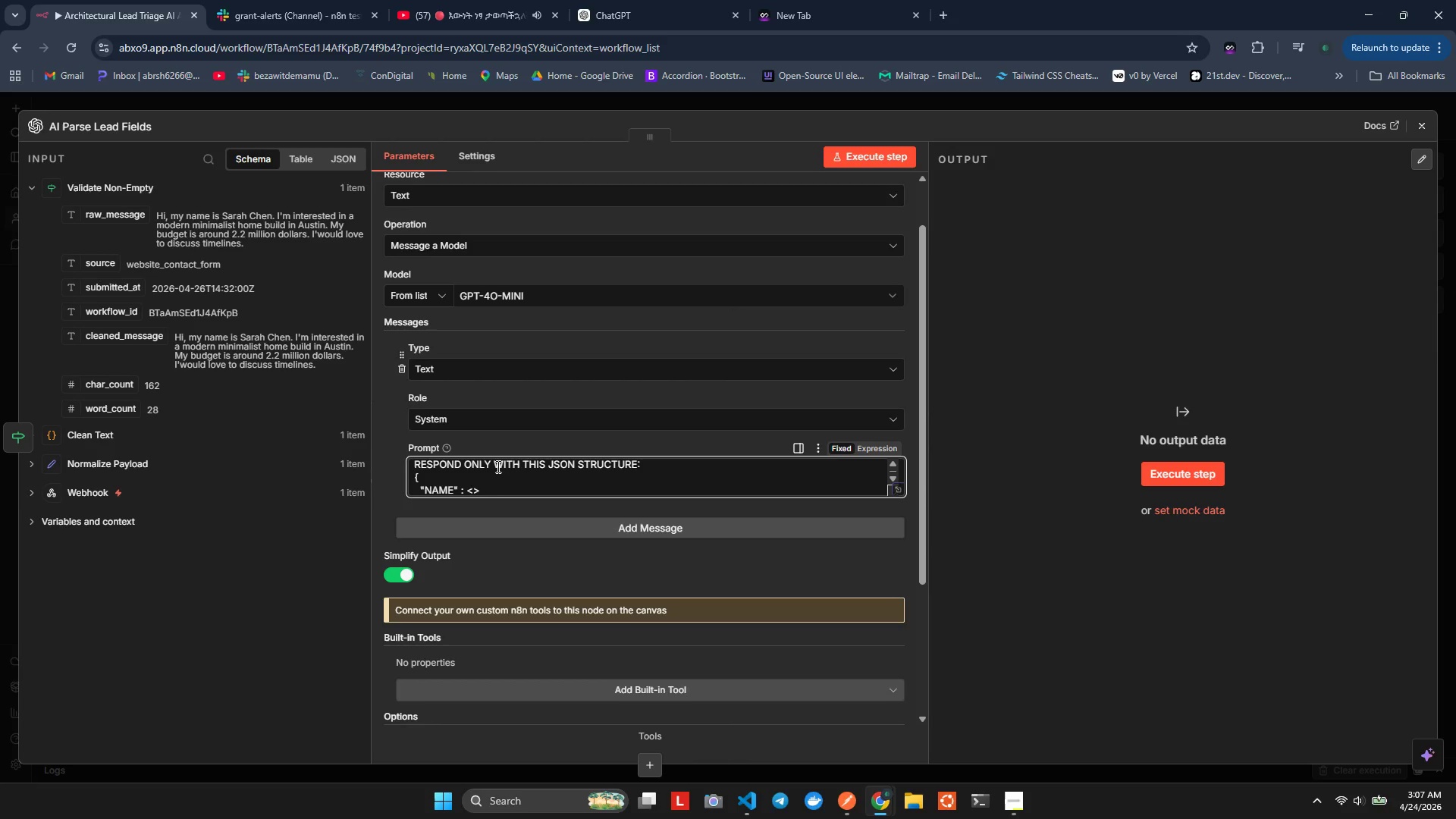 
key(ArrowLeft)
 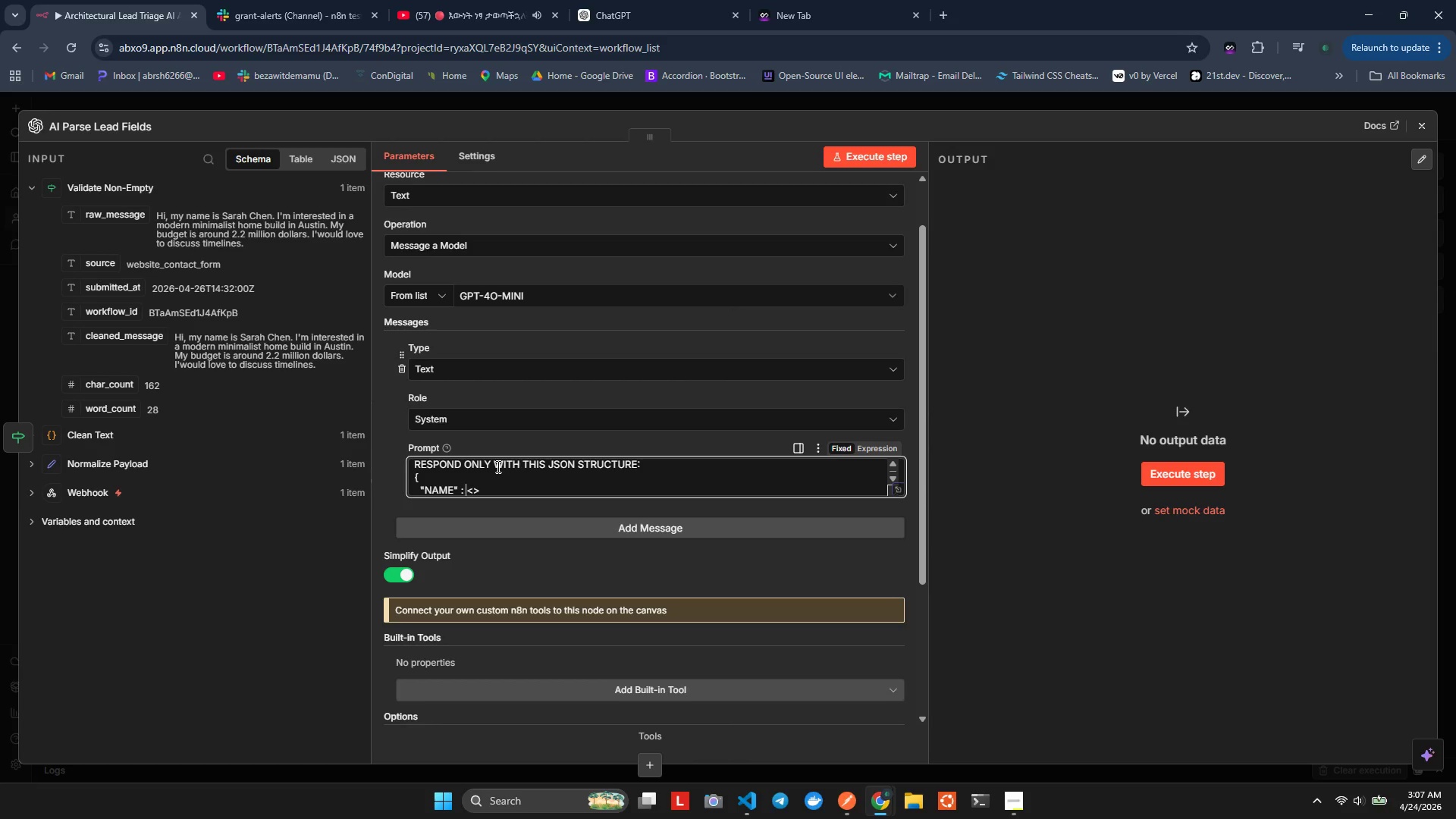 
key(ArrowLeft)
 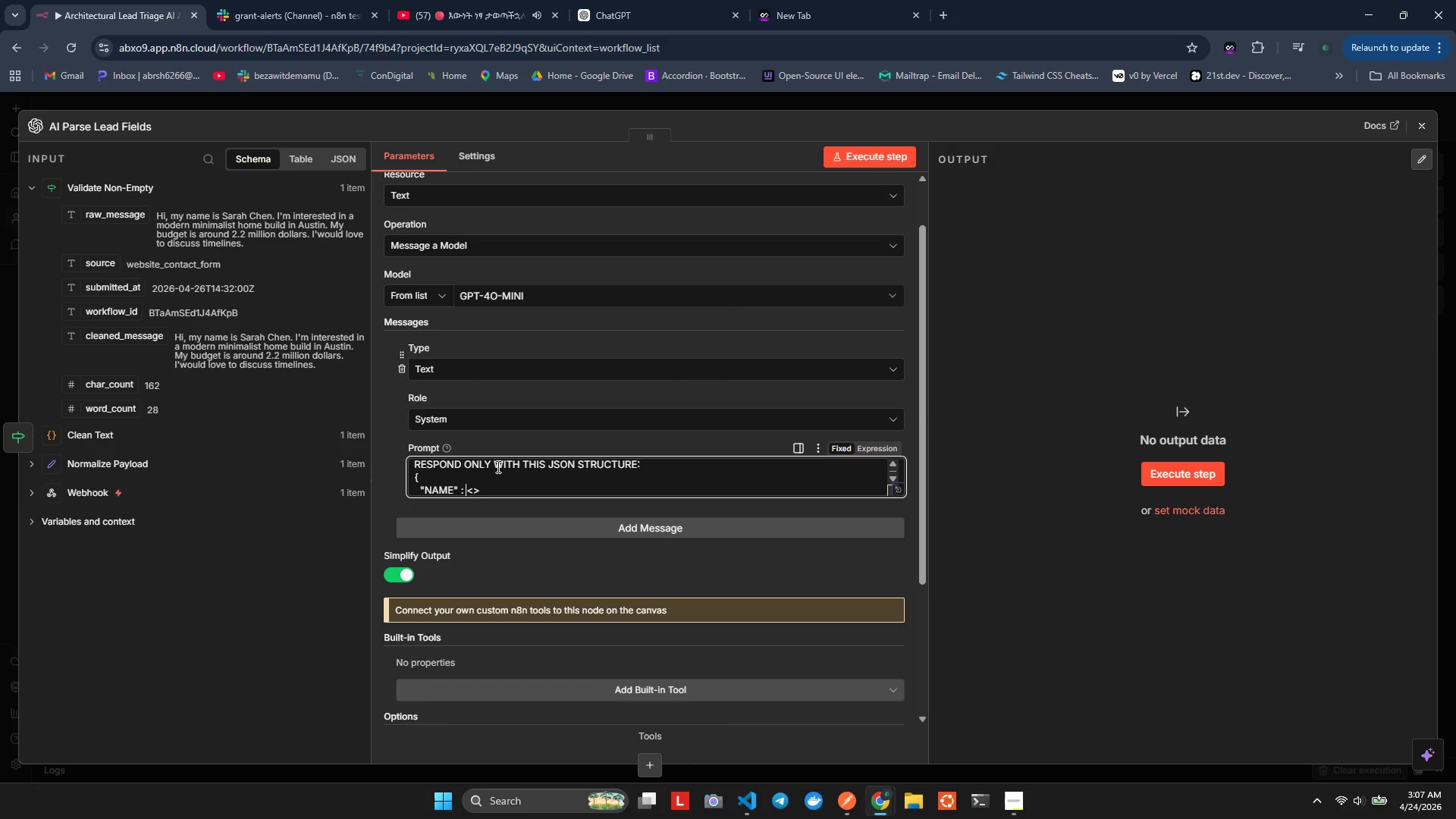 
key(Shift+Slash)
 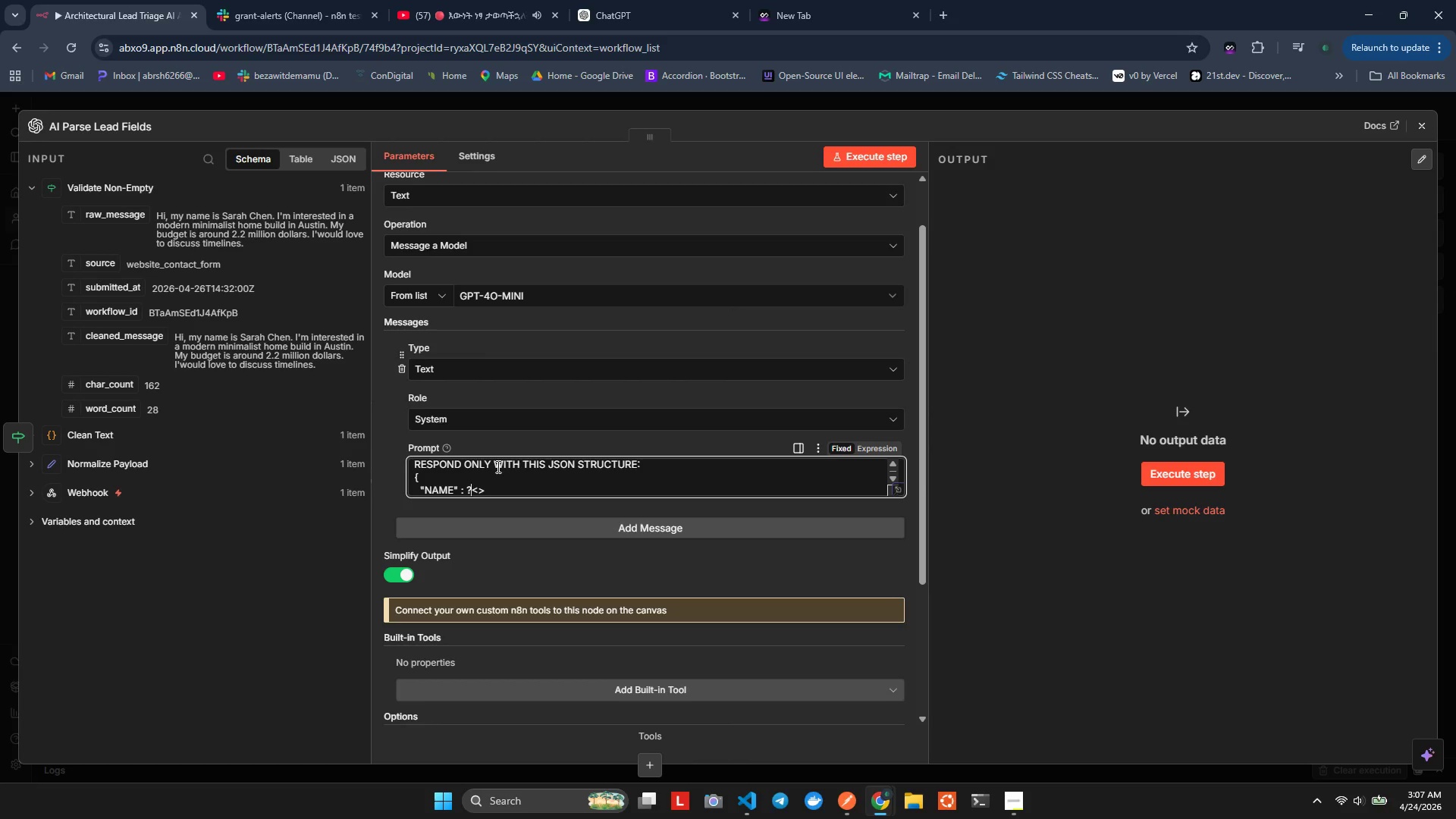 
key(Equal)
 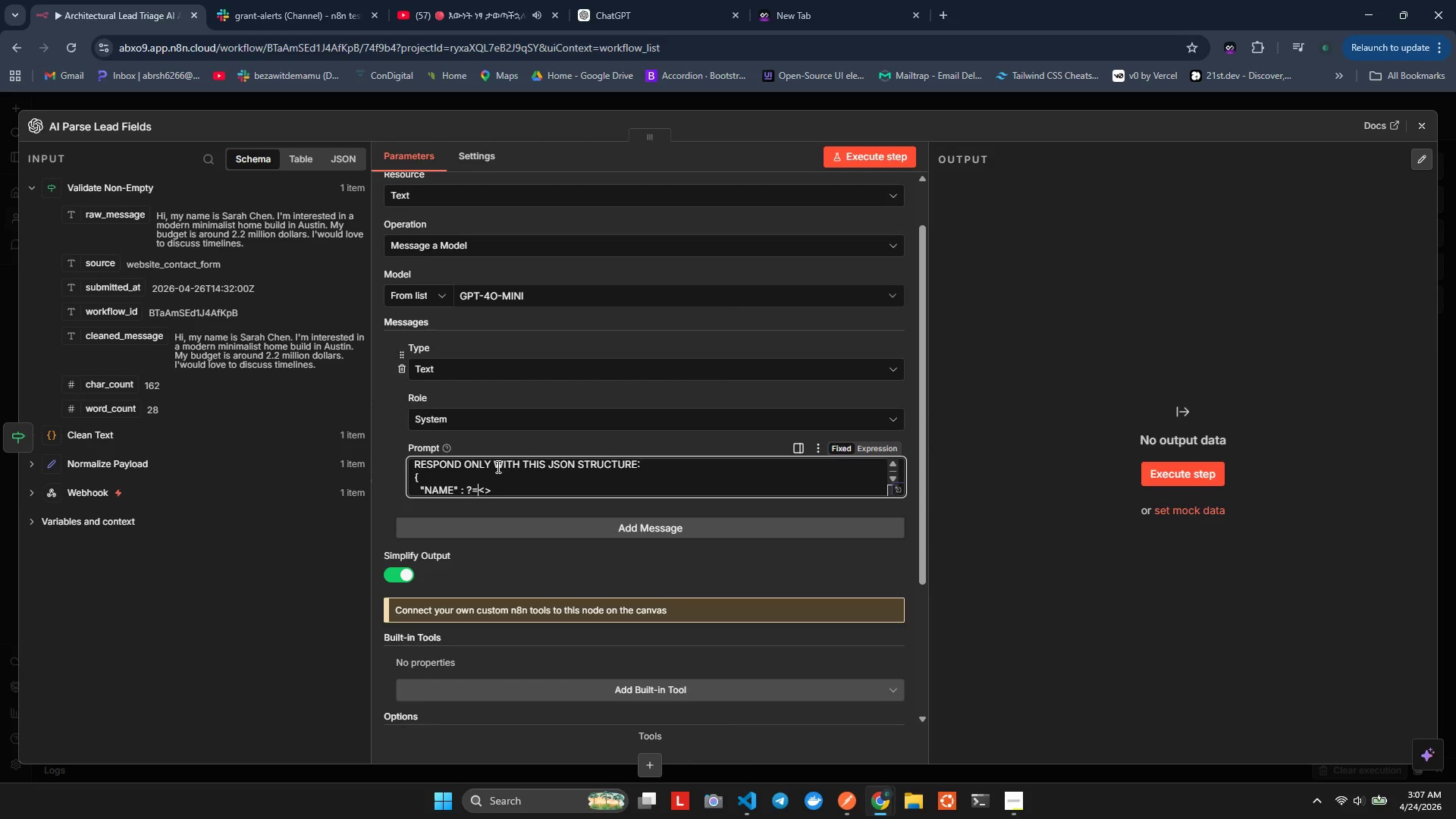 
key(Space)
 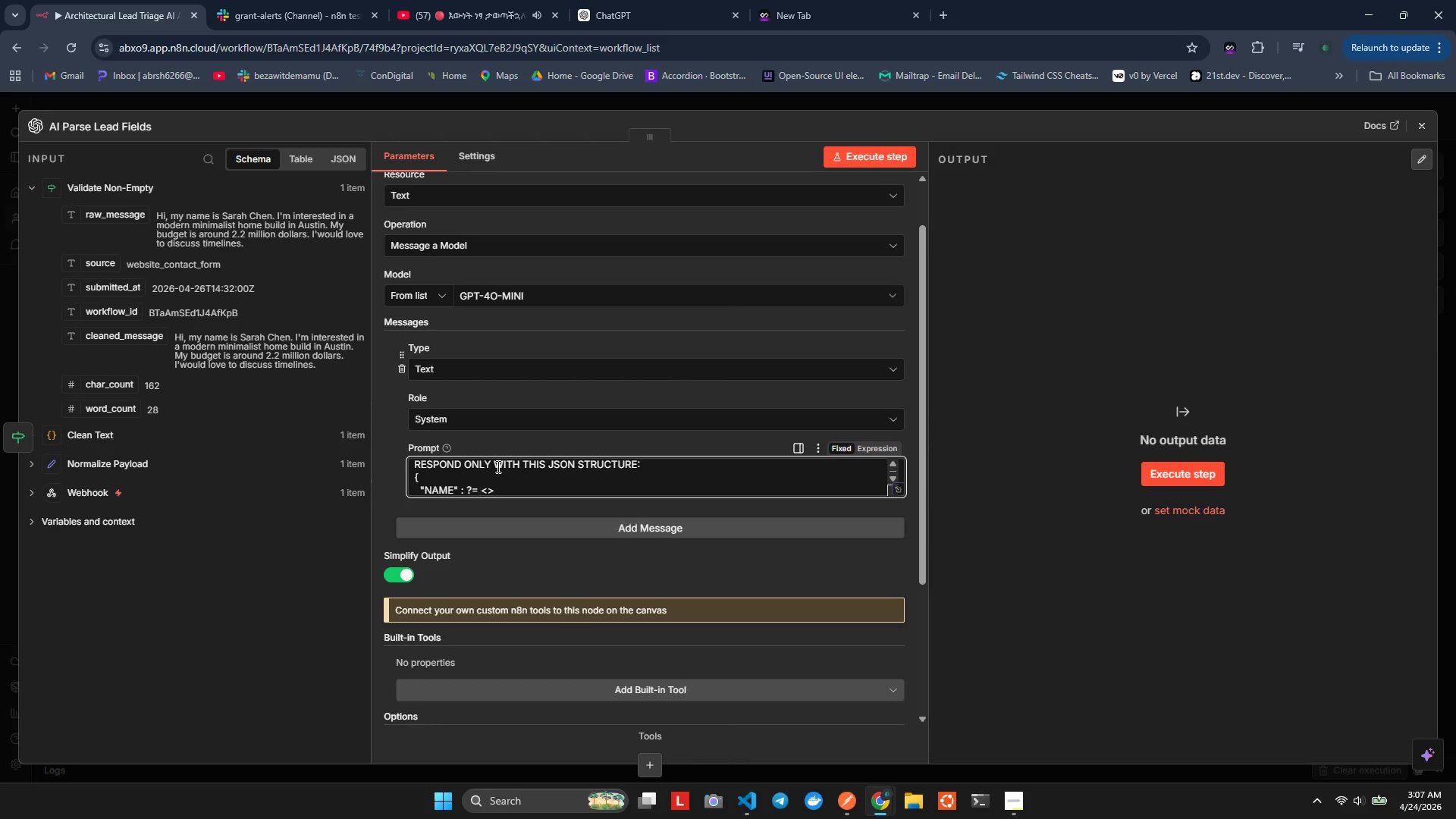 
key(Shift+Quote)
 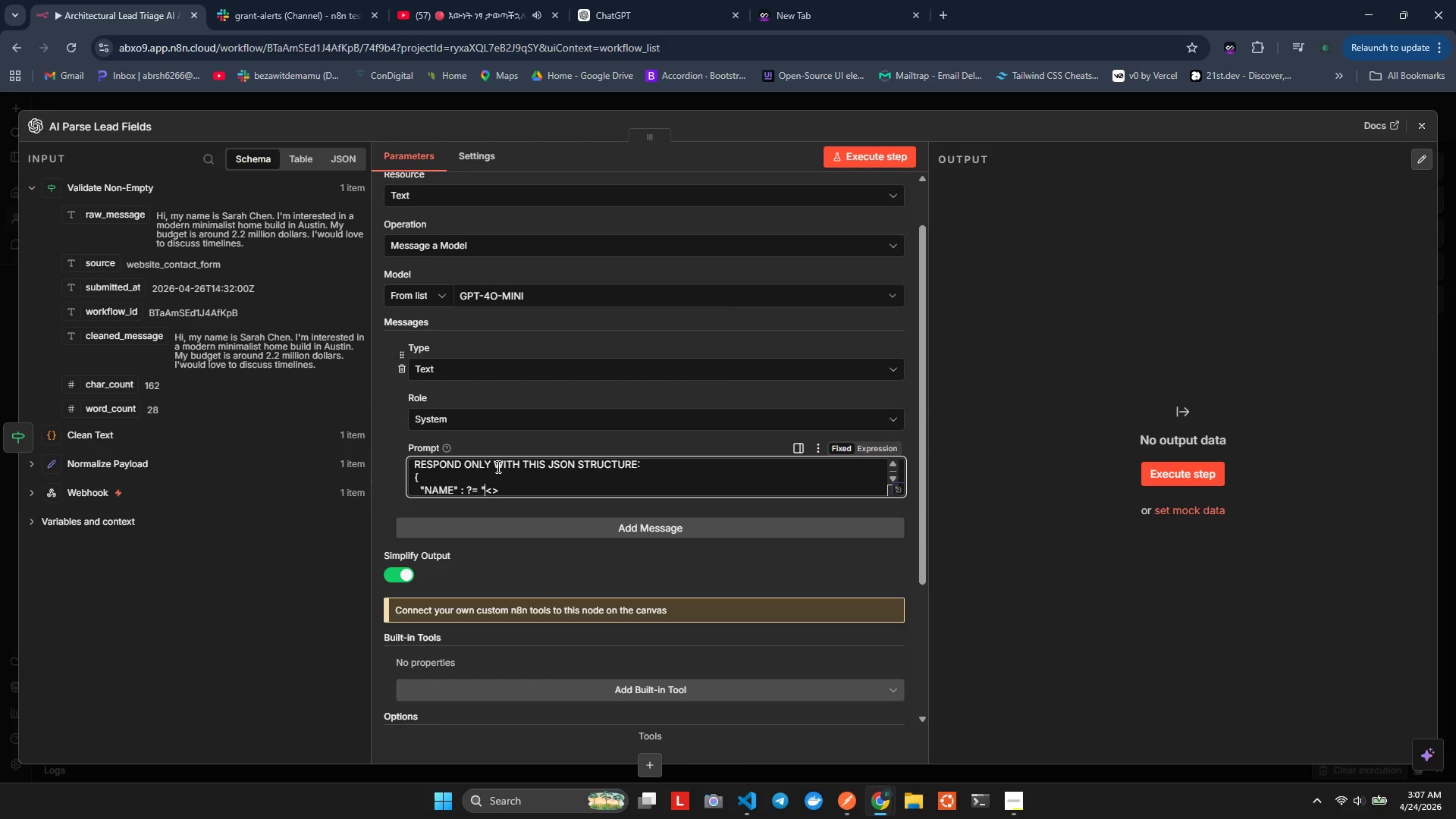 
key(ArrowRight)
 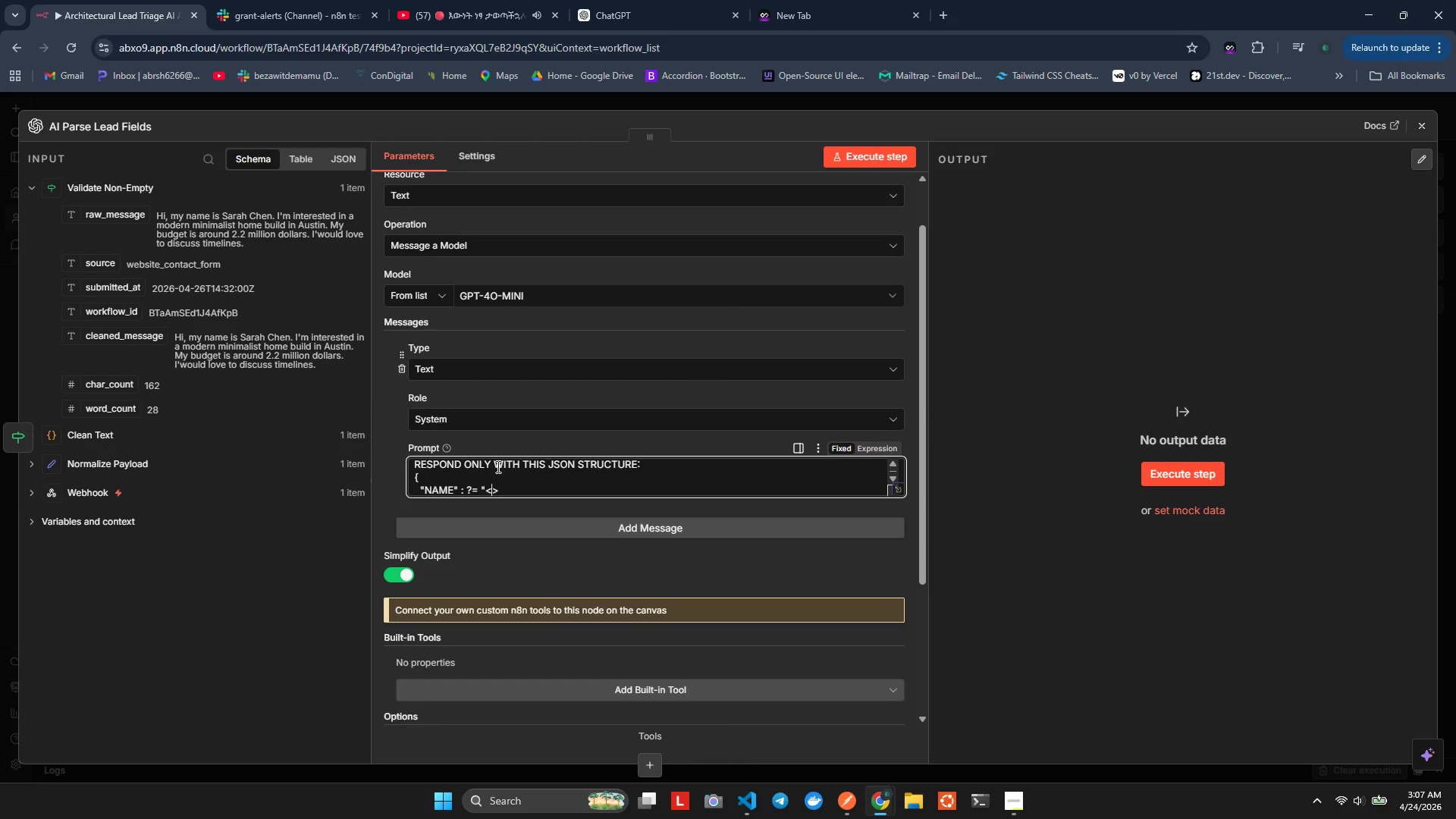 
key(ArrowRight)
 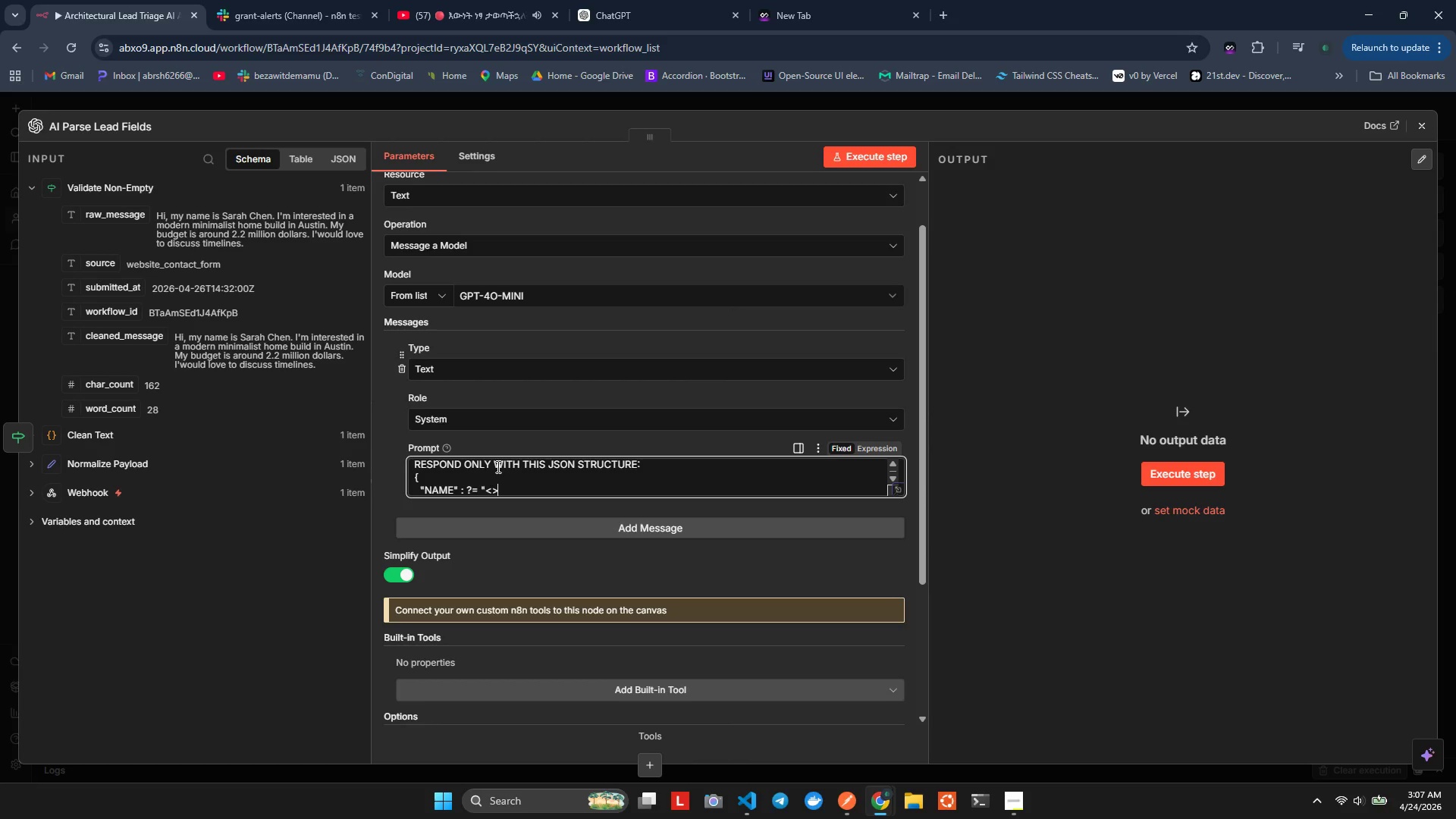 
key(ArrowRight)
 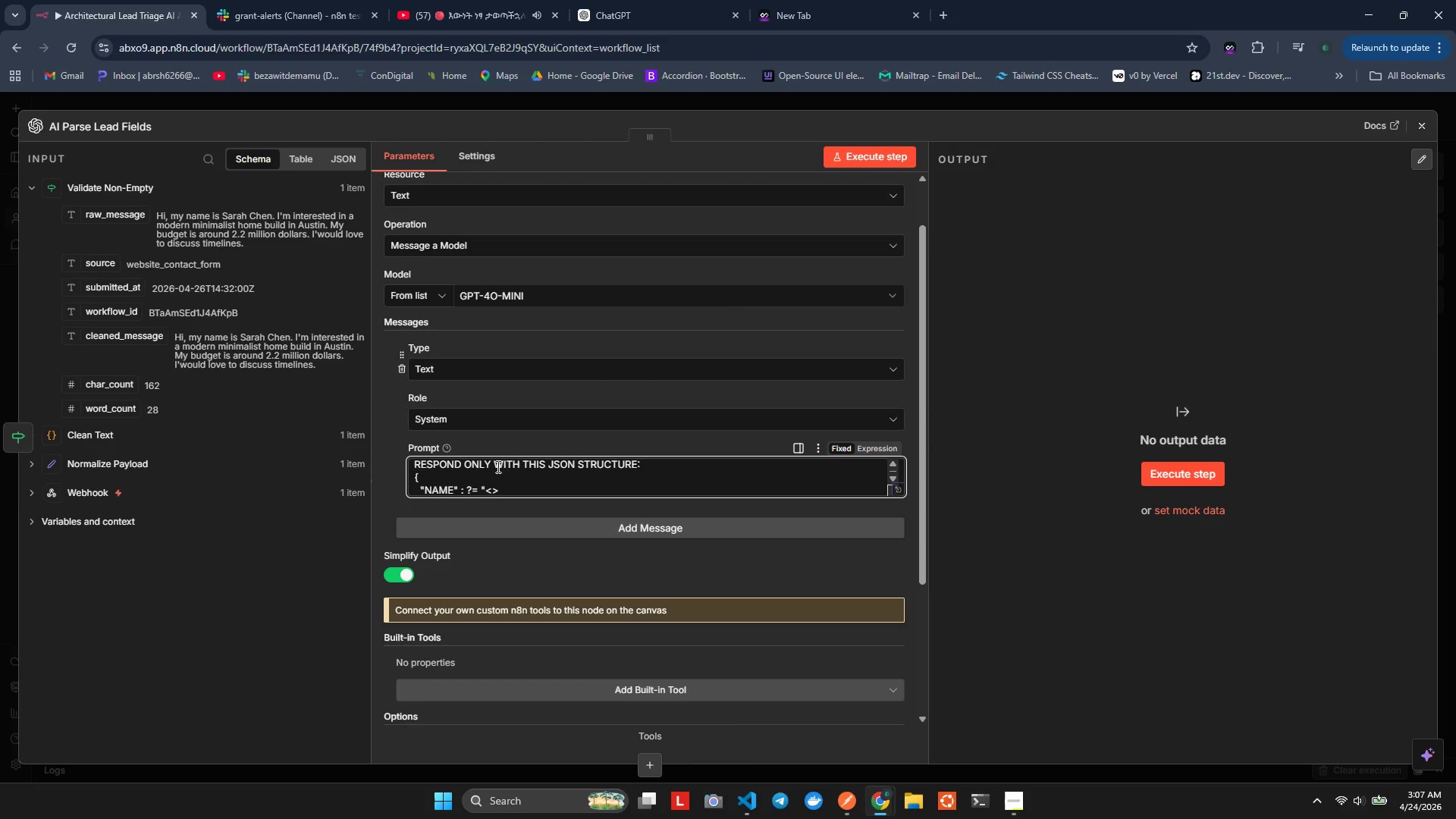 
key(Shift+Quote)
 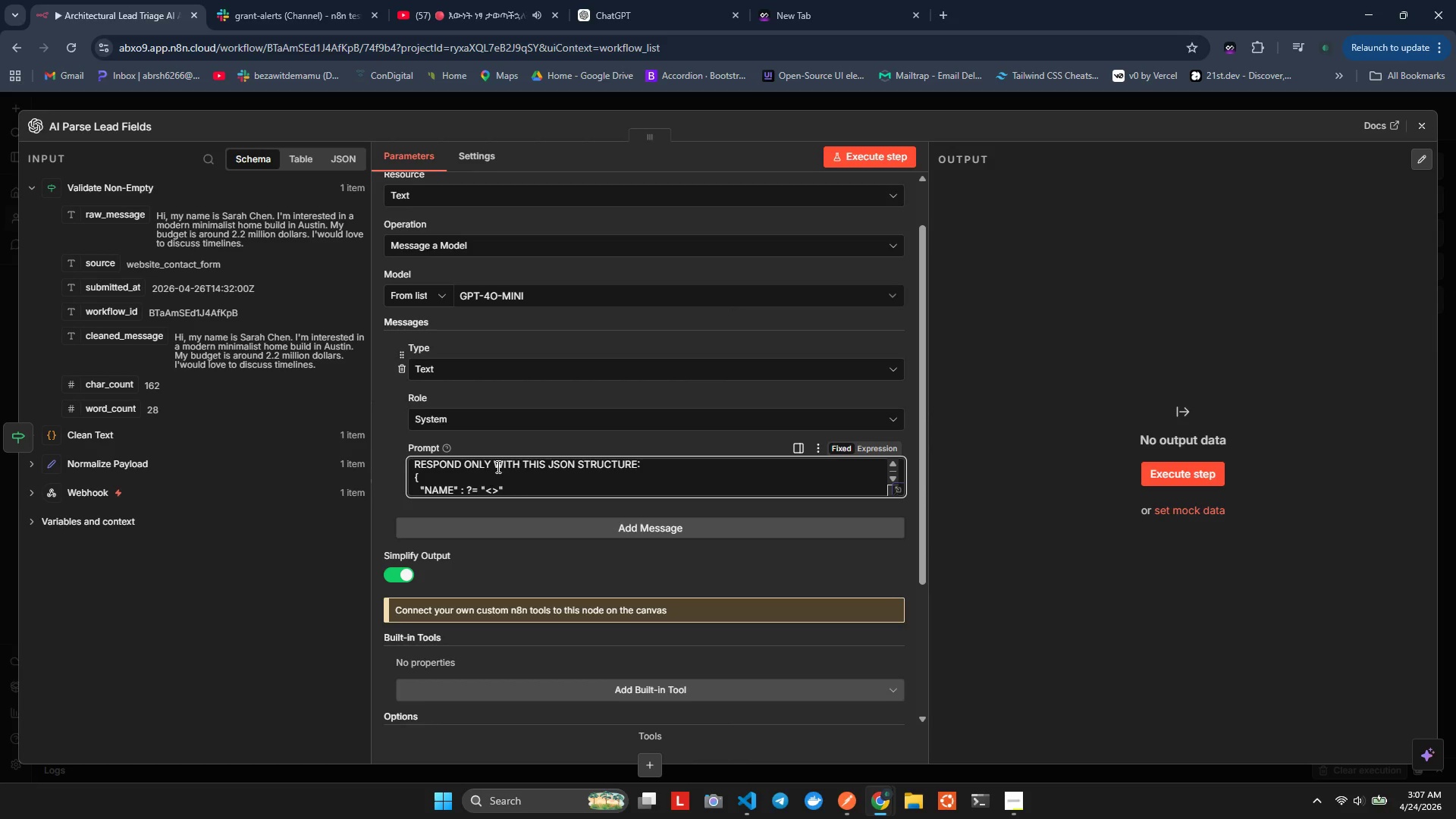 
key(Comma)
 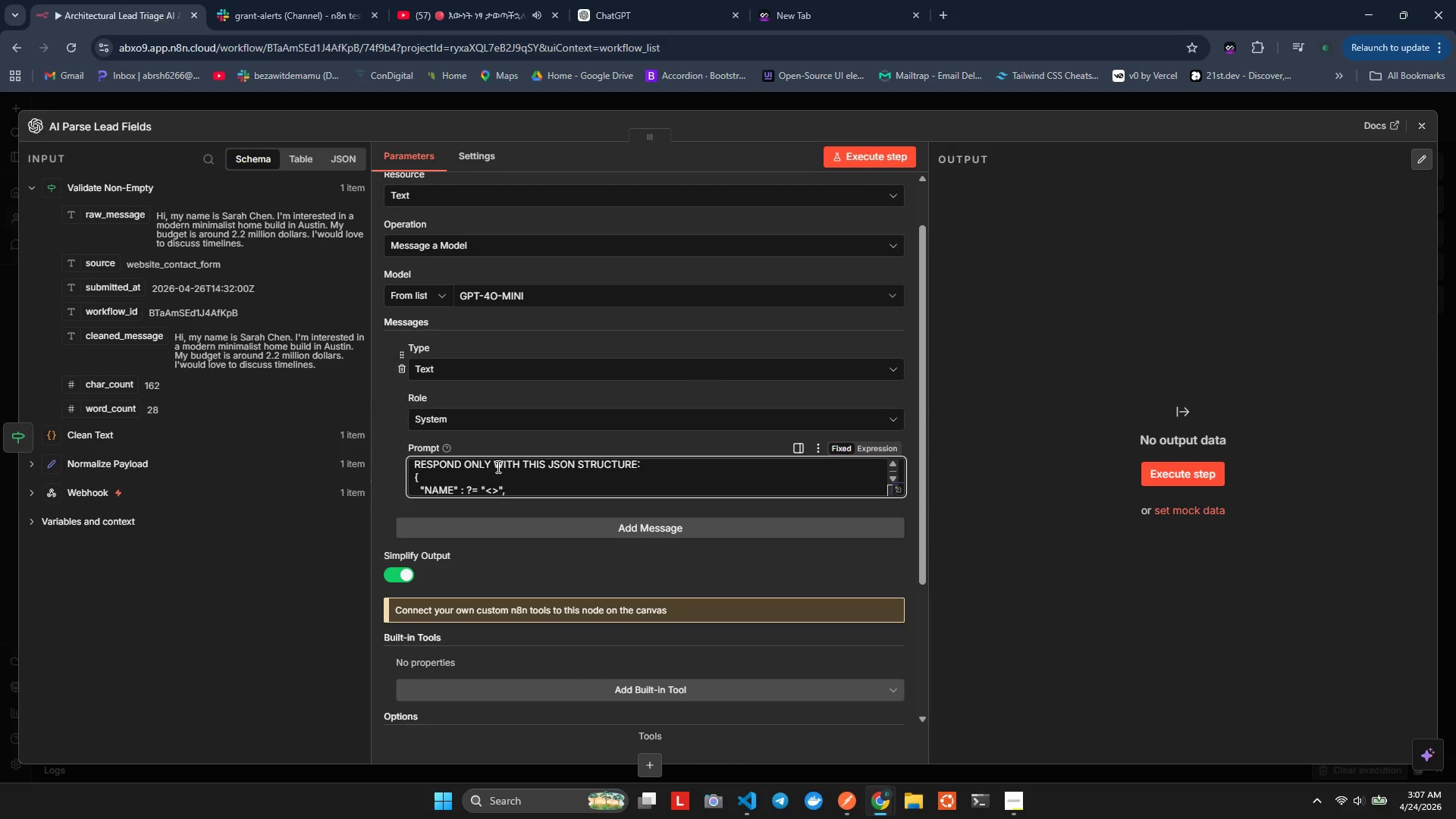 
key(ArrowLeft)
 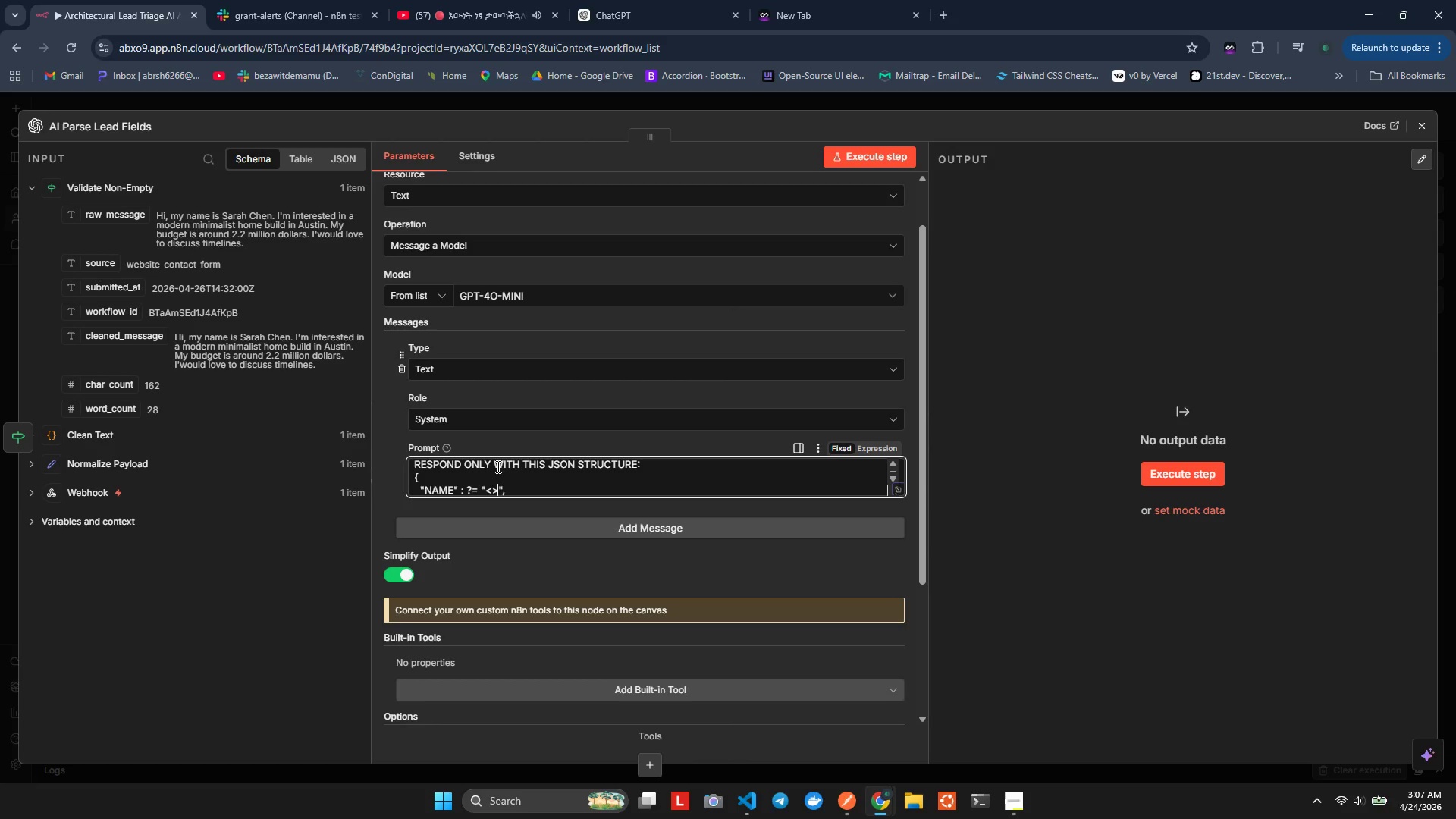 
key(ArrowLeft)
 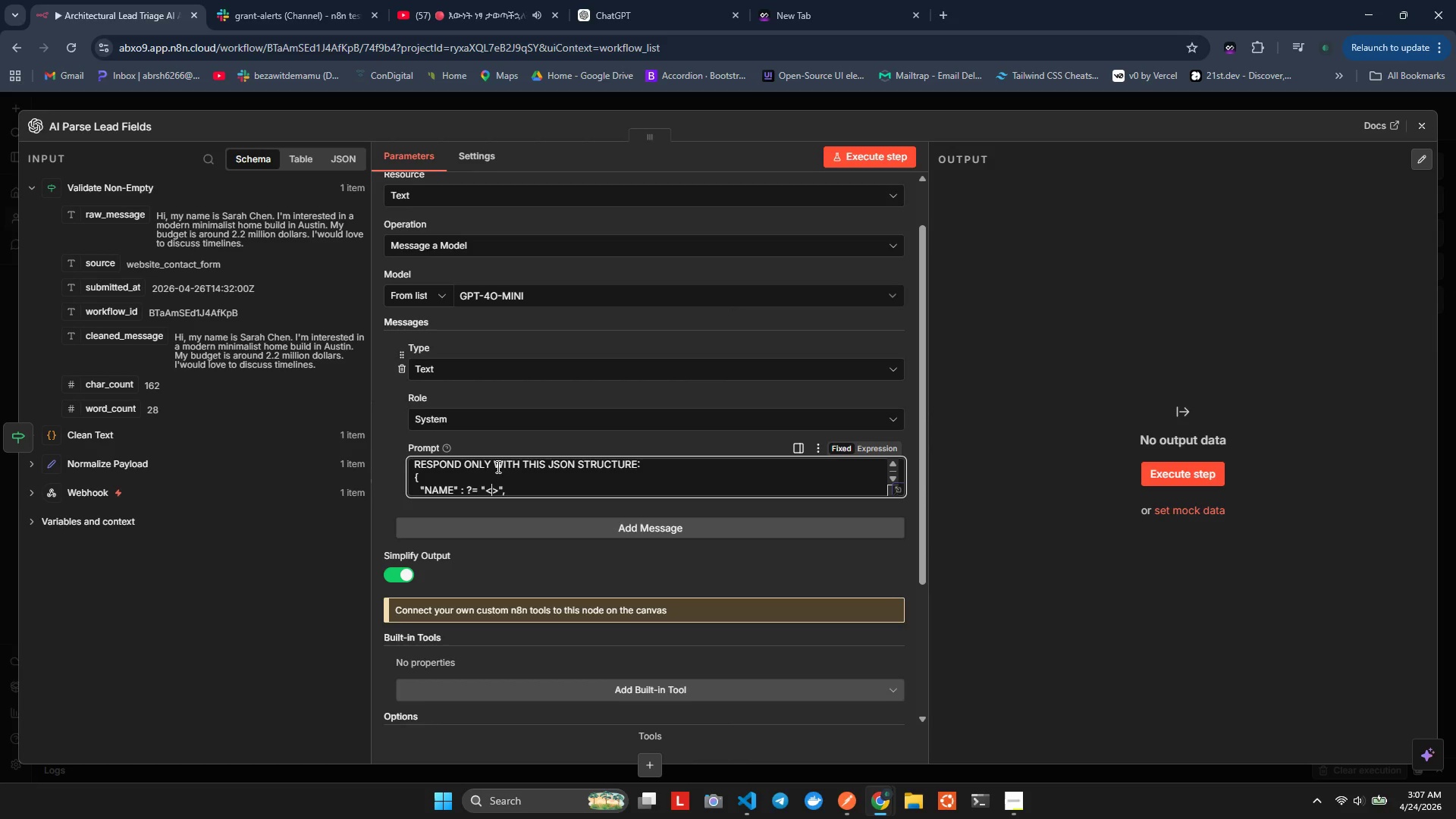 
key(ArrowLeft)
 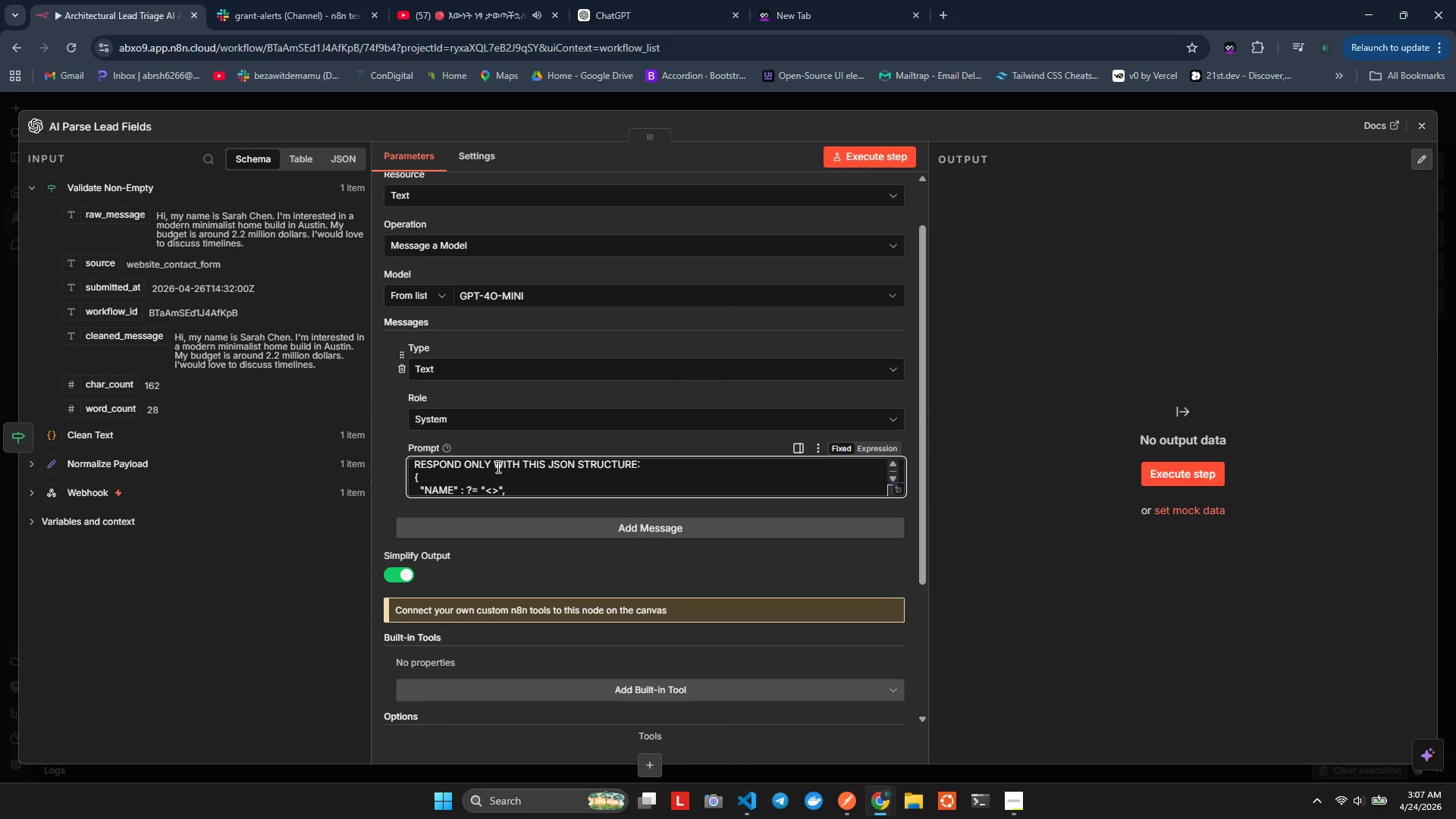 
type(string or nukk)
key(Backspace)
key(Backspace)
type(ll)
 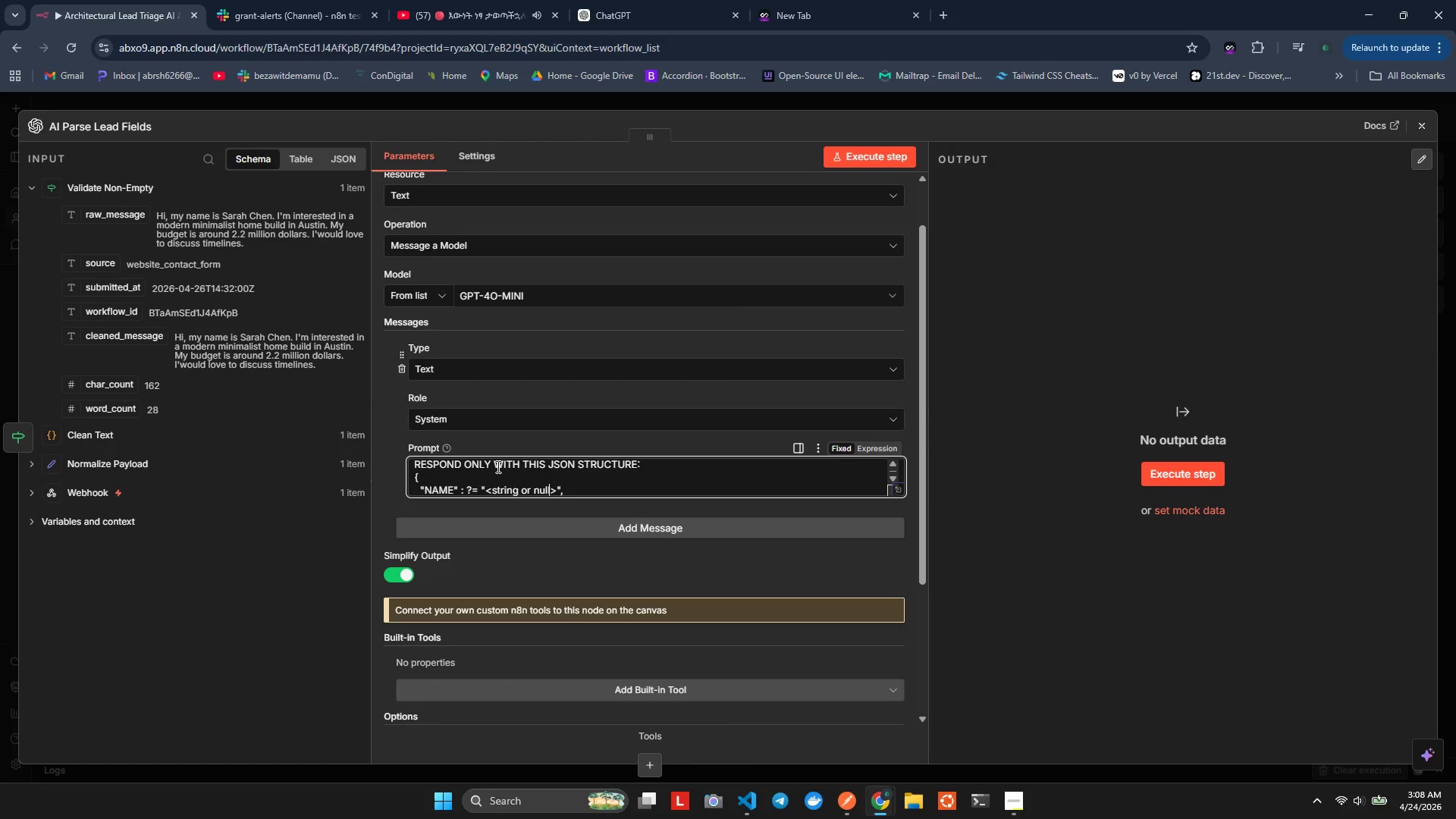 
key(ArrowRight)
 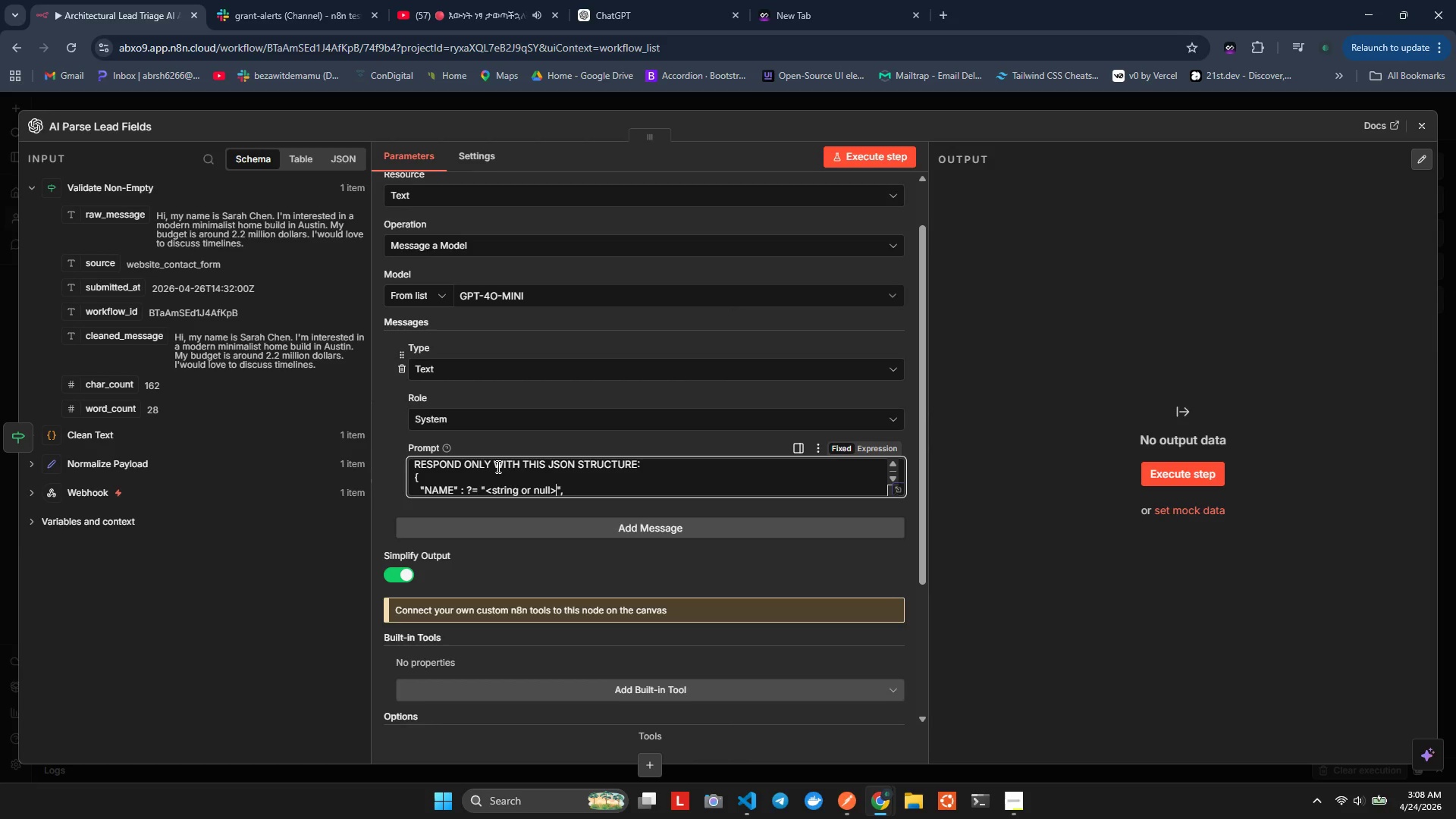 
key(ArrowRight)
 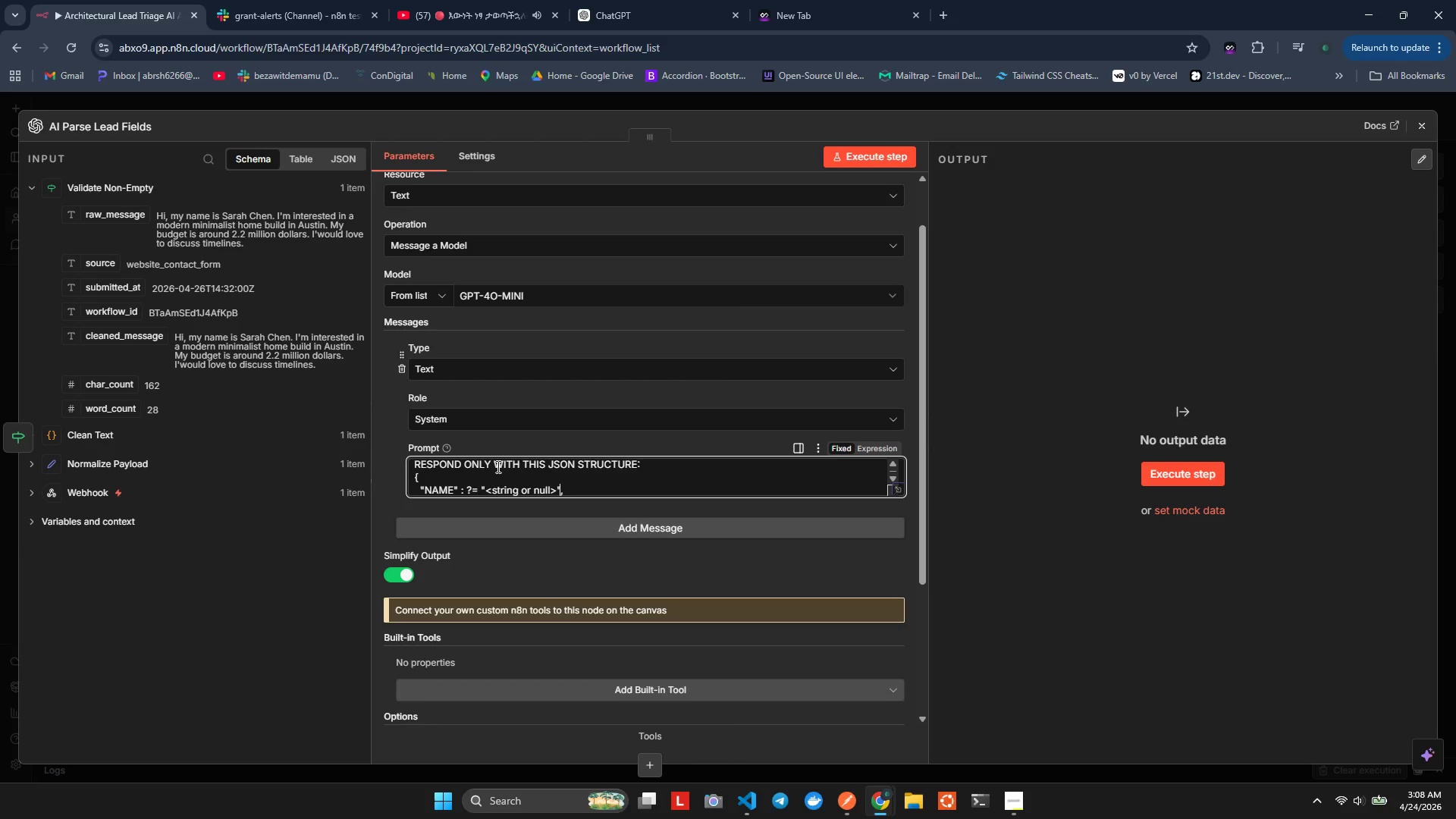 
key(ArrowRight)
 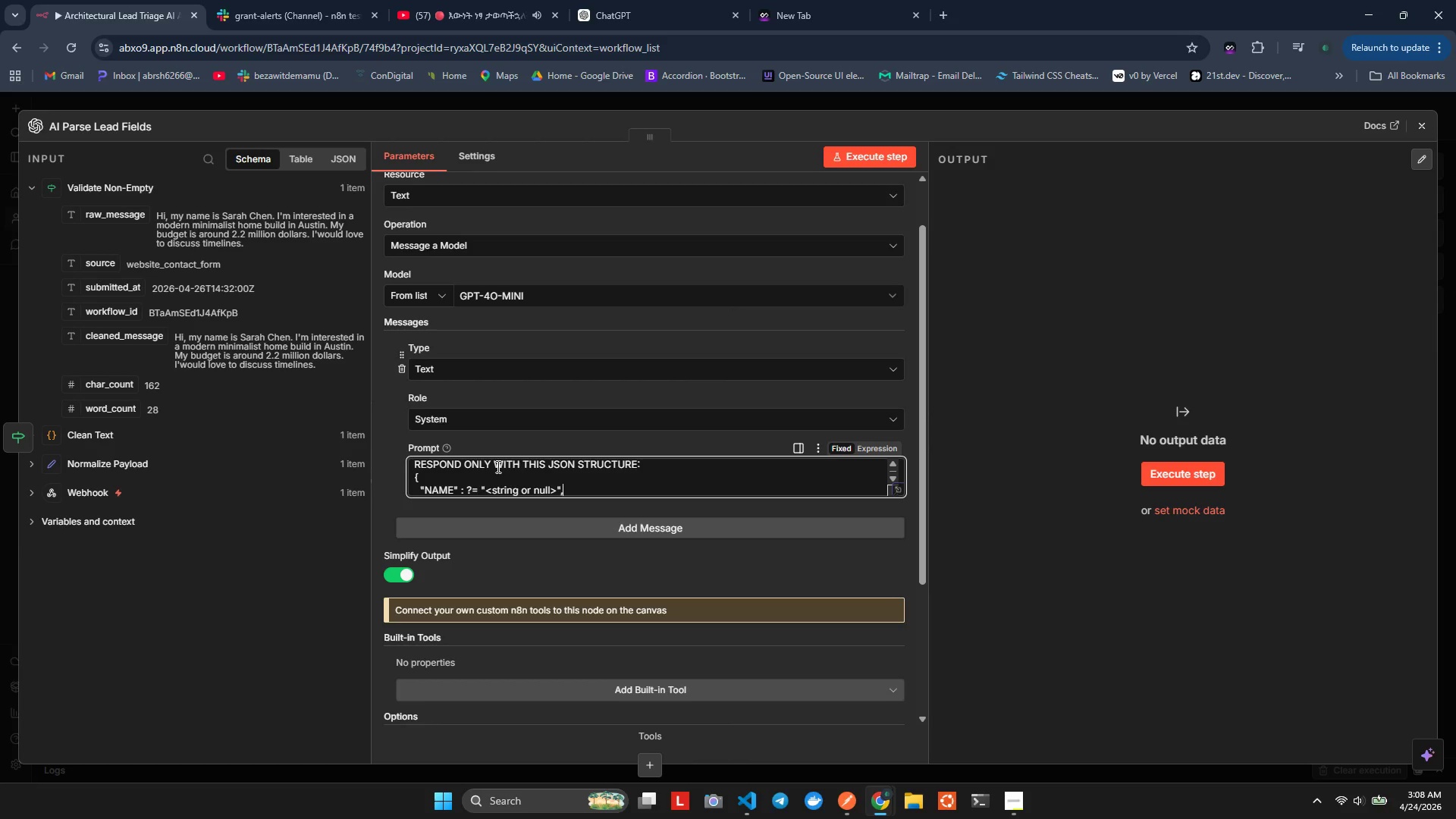 
key(Enter)
 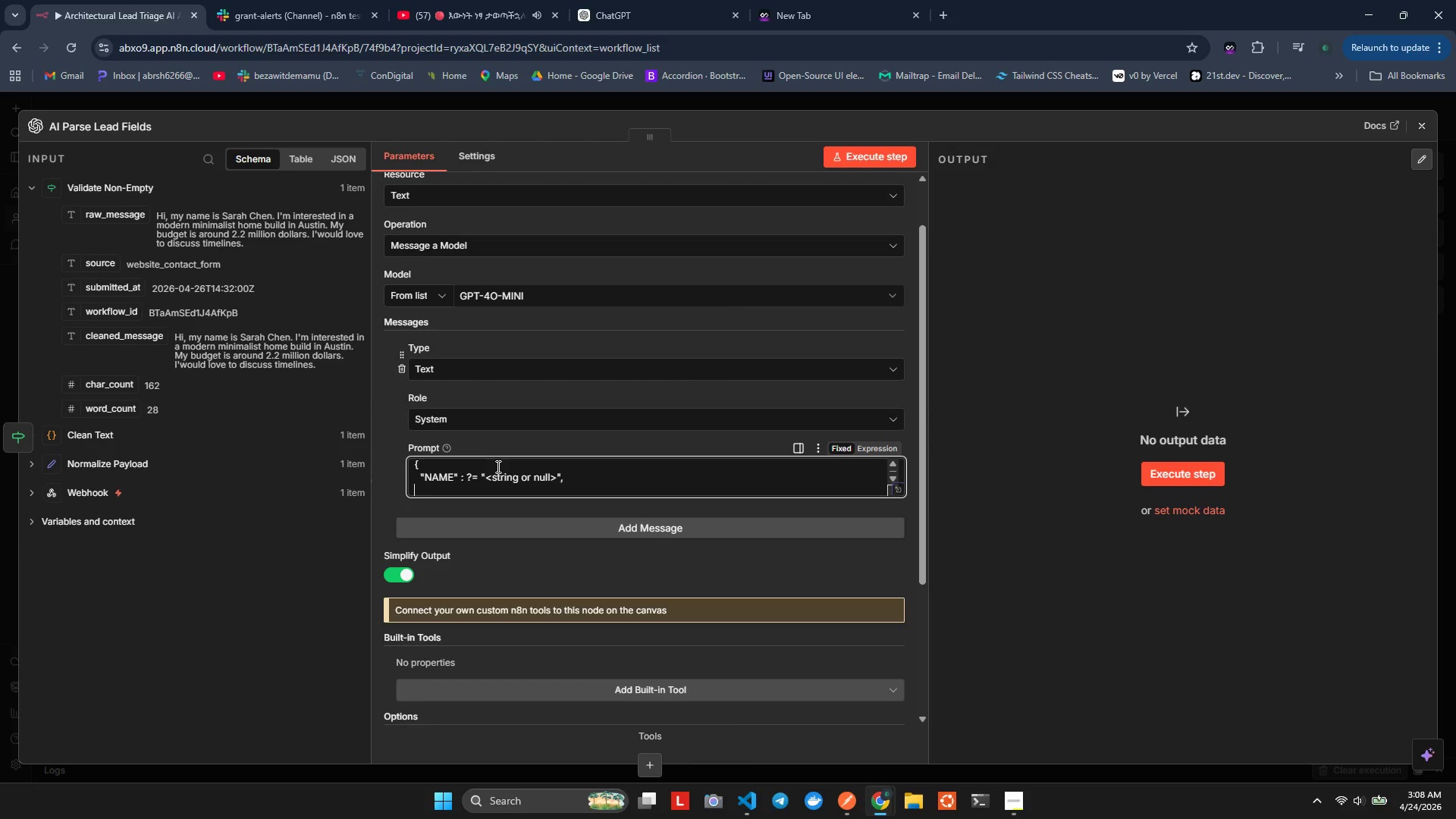 
type(  :)
key(Backspace)
type("g)
key(Backspace)
type(h)
key(Backspace)
type(budget:)
key(Backspace)
type(": )
 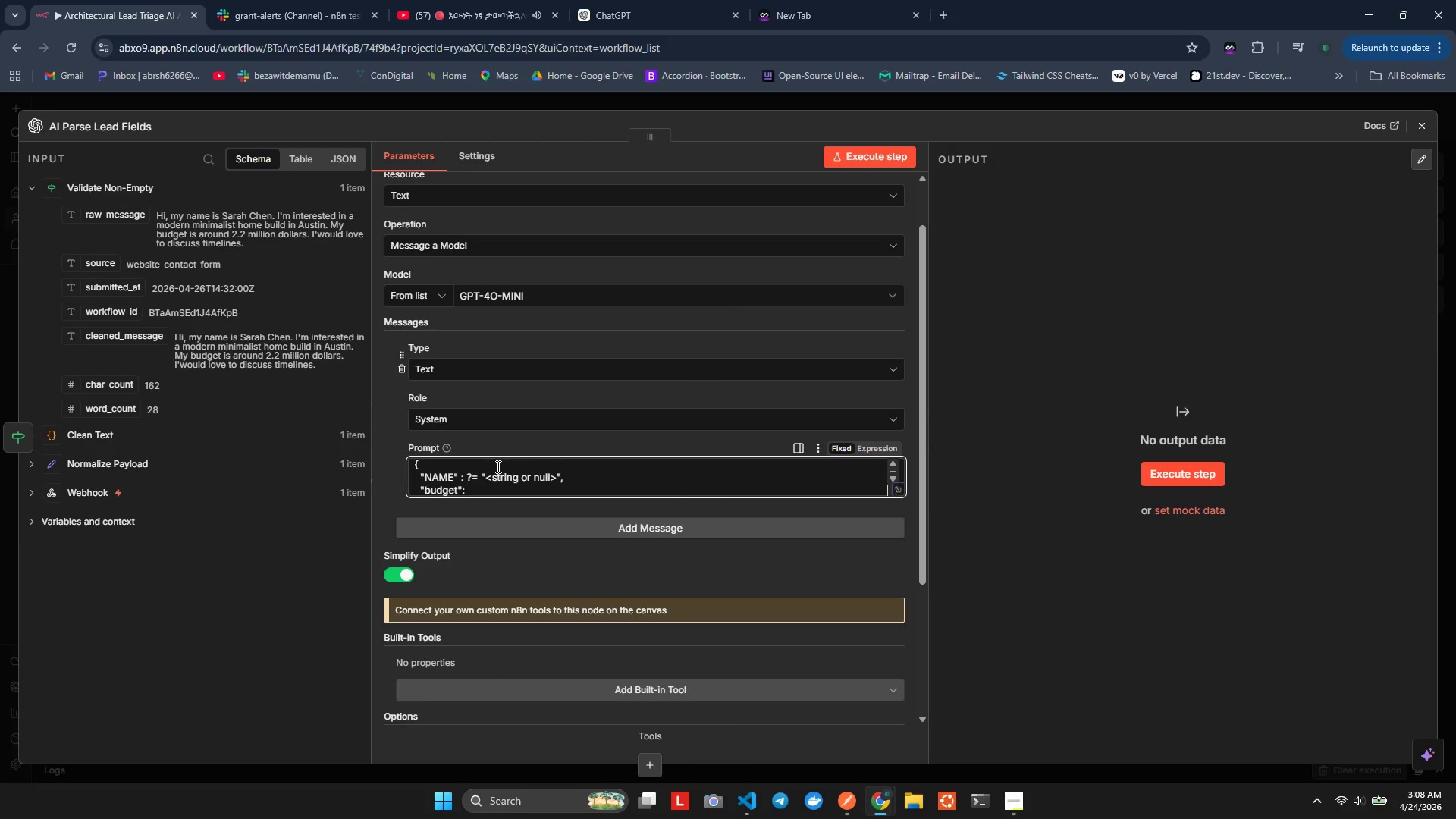 
key(Space)
 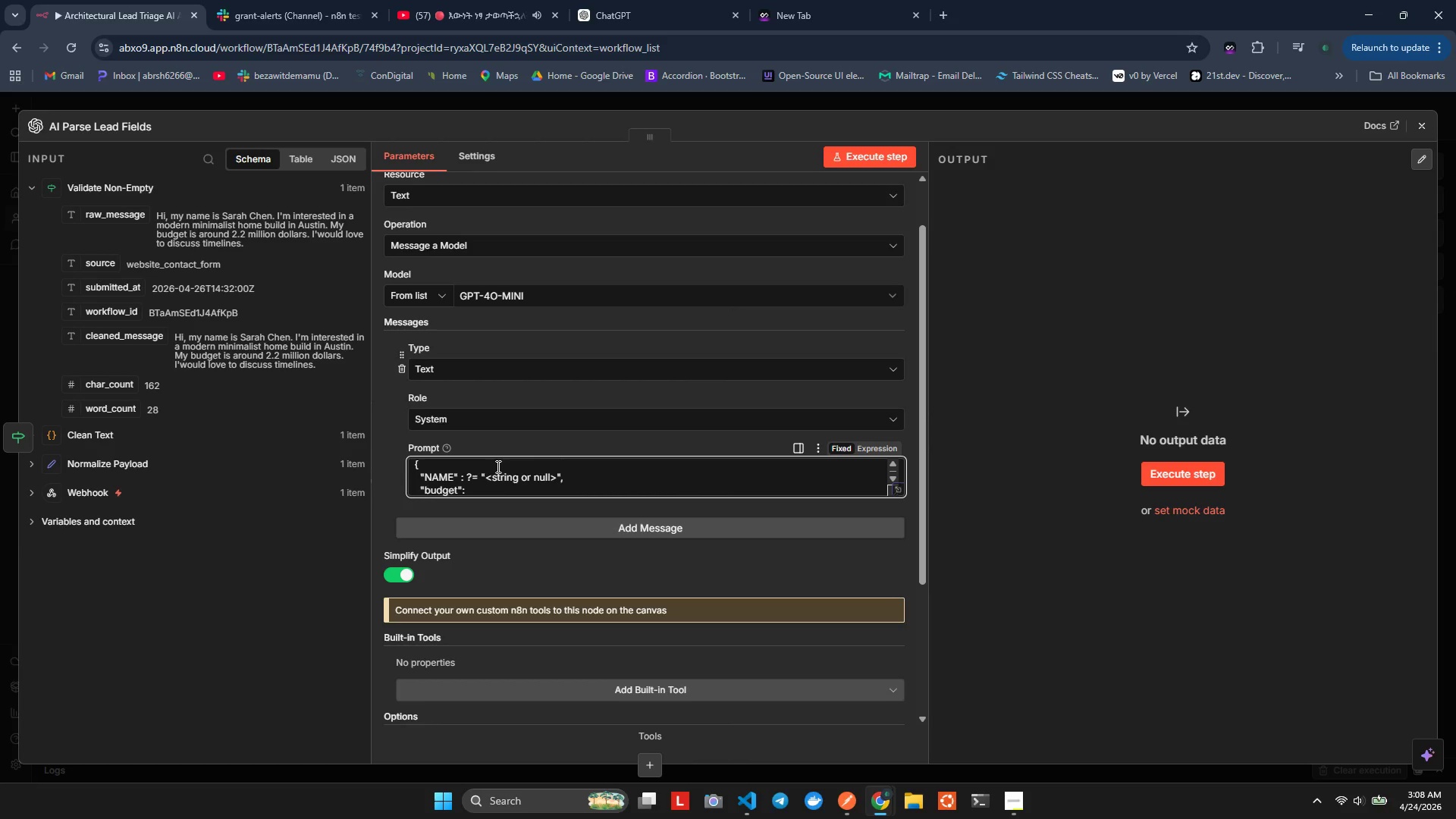 
key(Shift+Comma)
 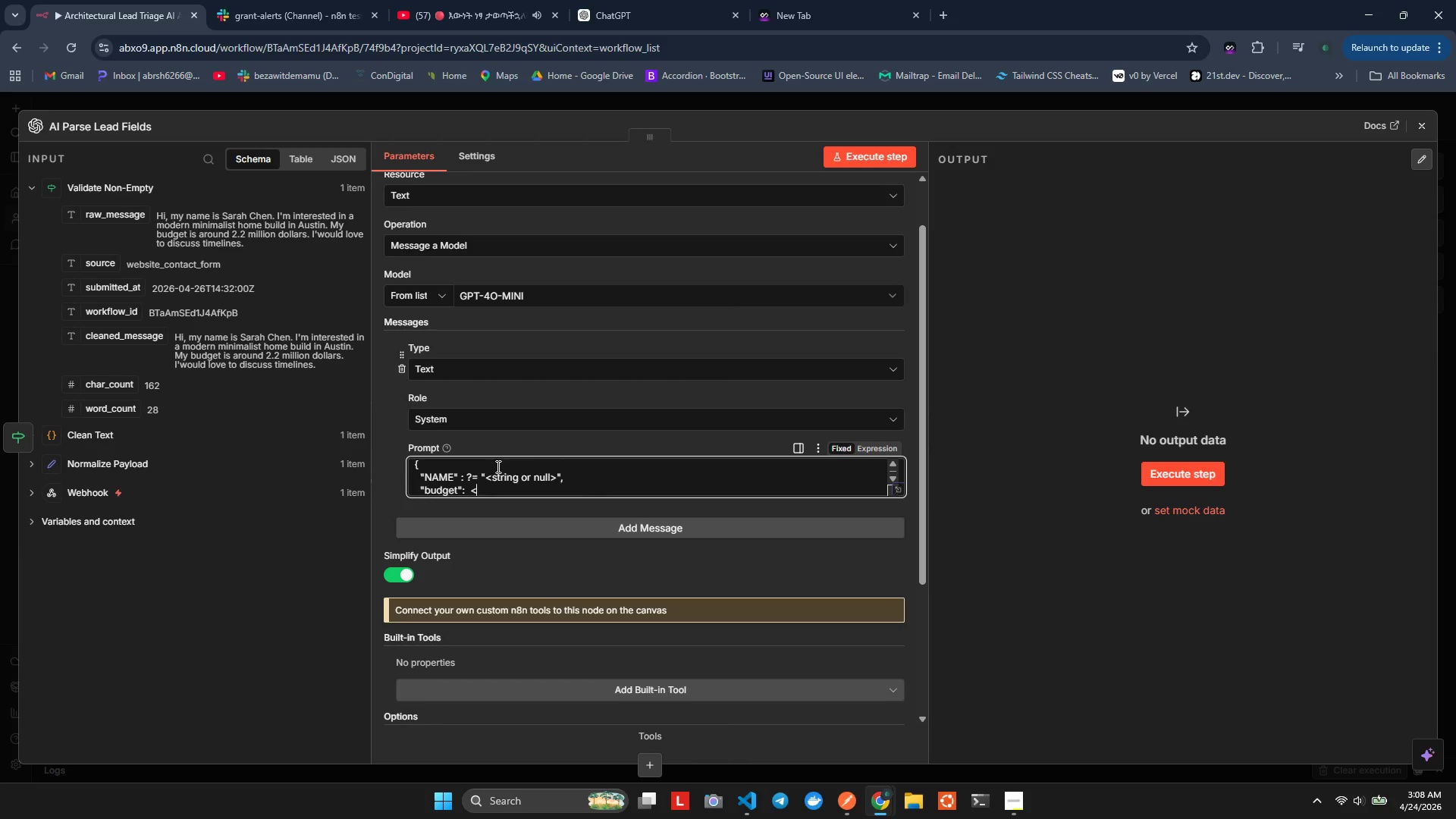 
key(Shift+Period)
 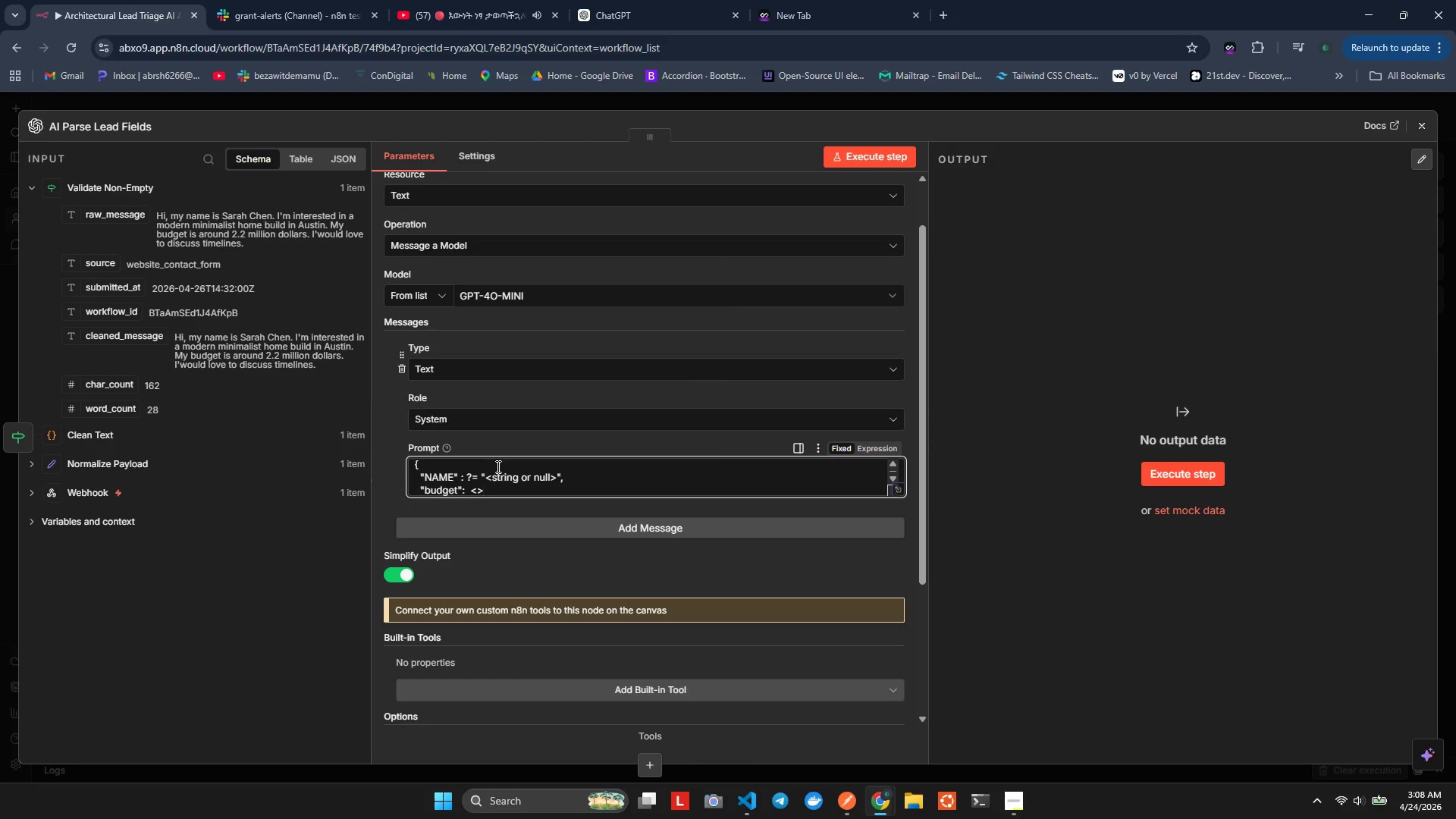 
key(ArrowLeft)
 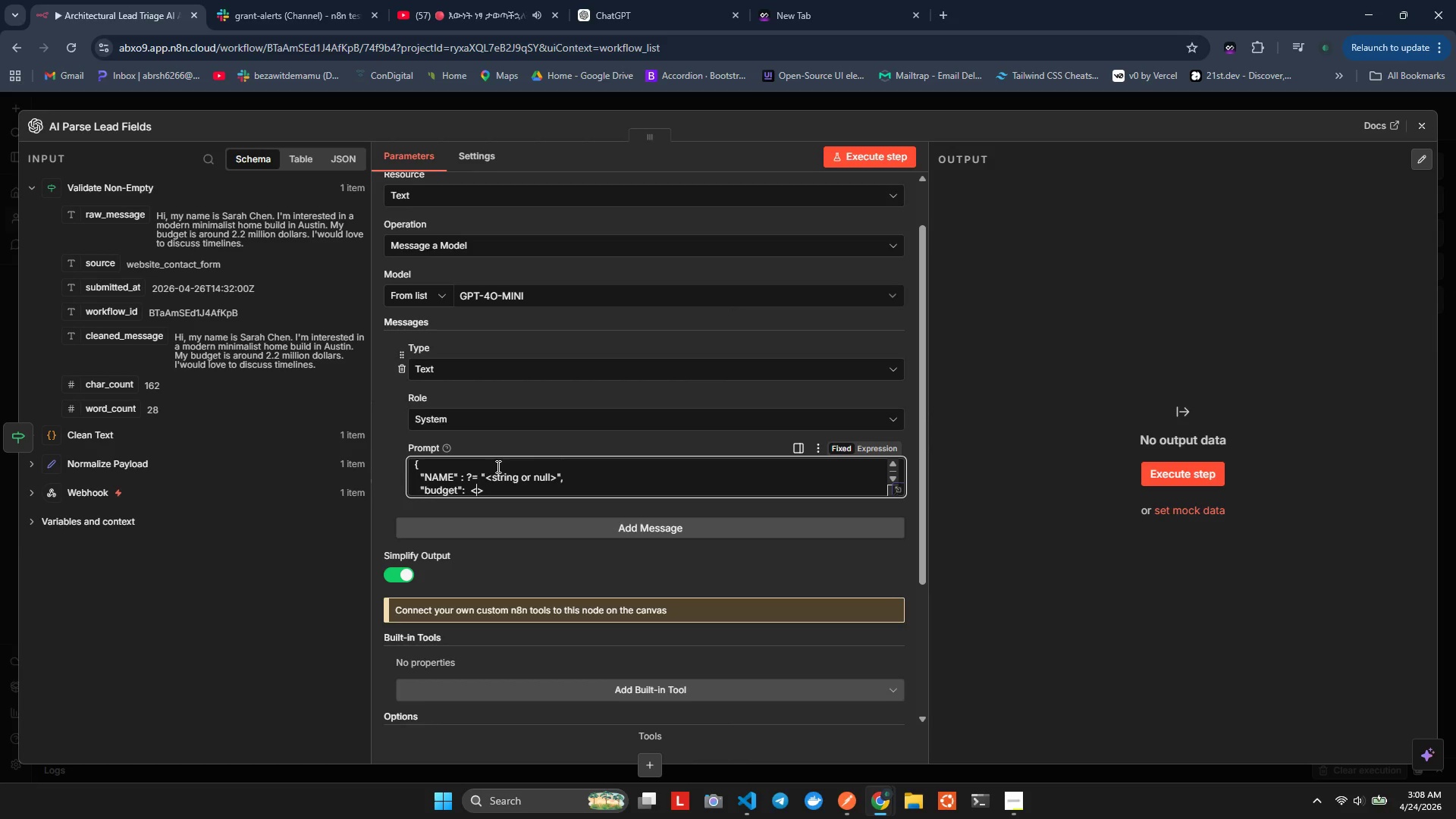 
type(integer or null)
 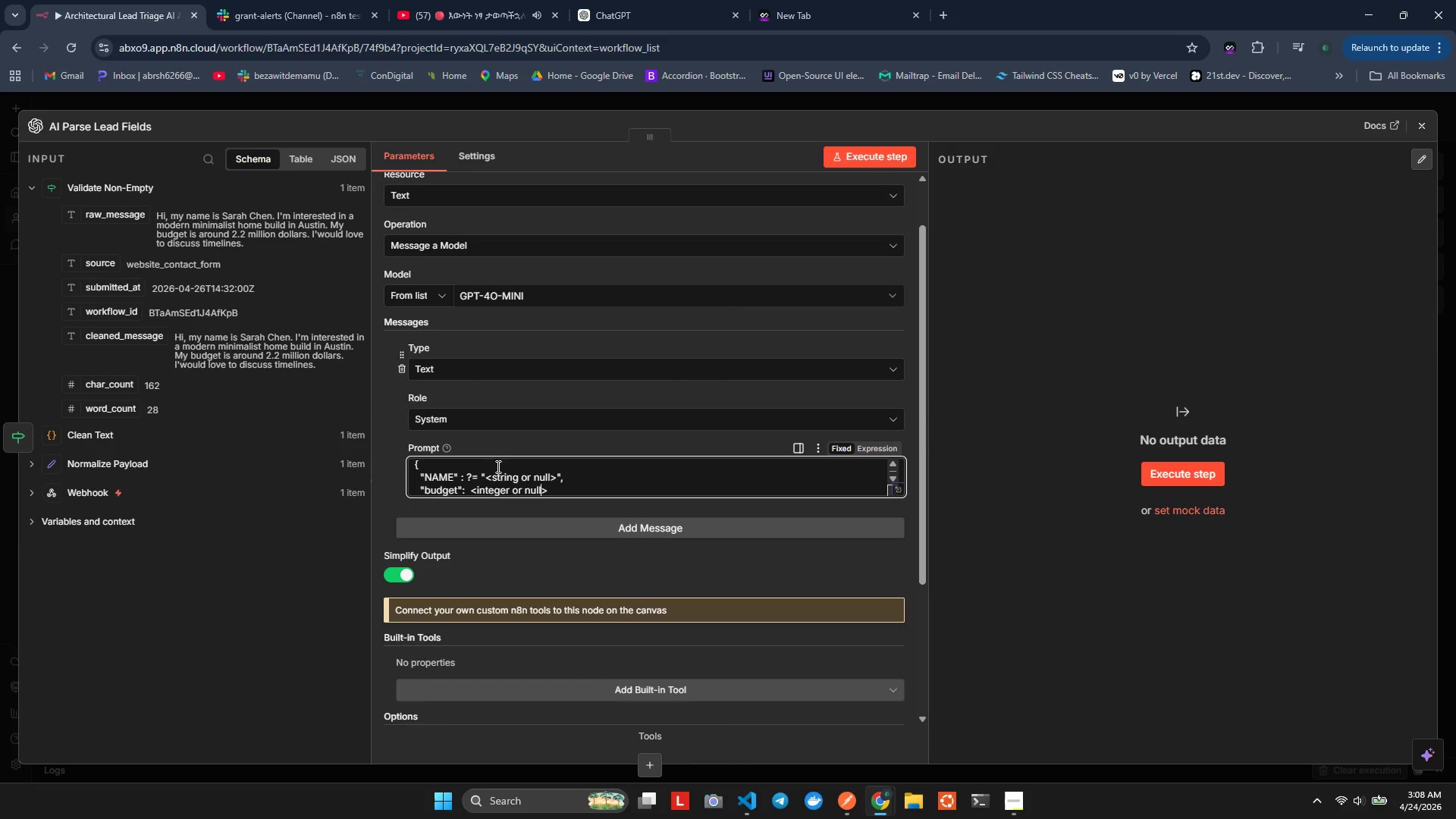 
key(ArrowRight)
 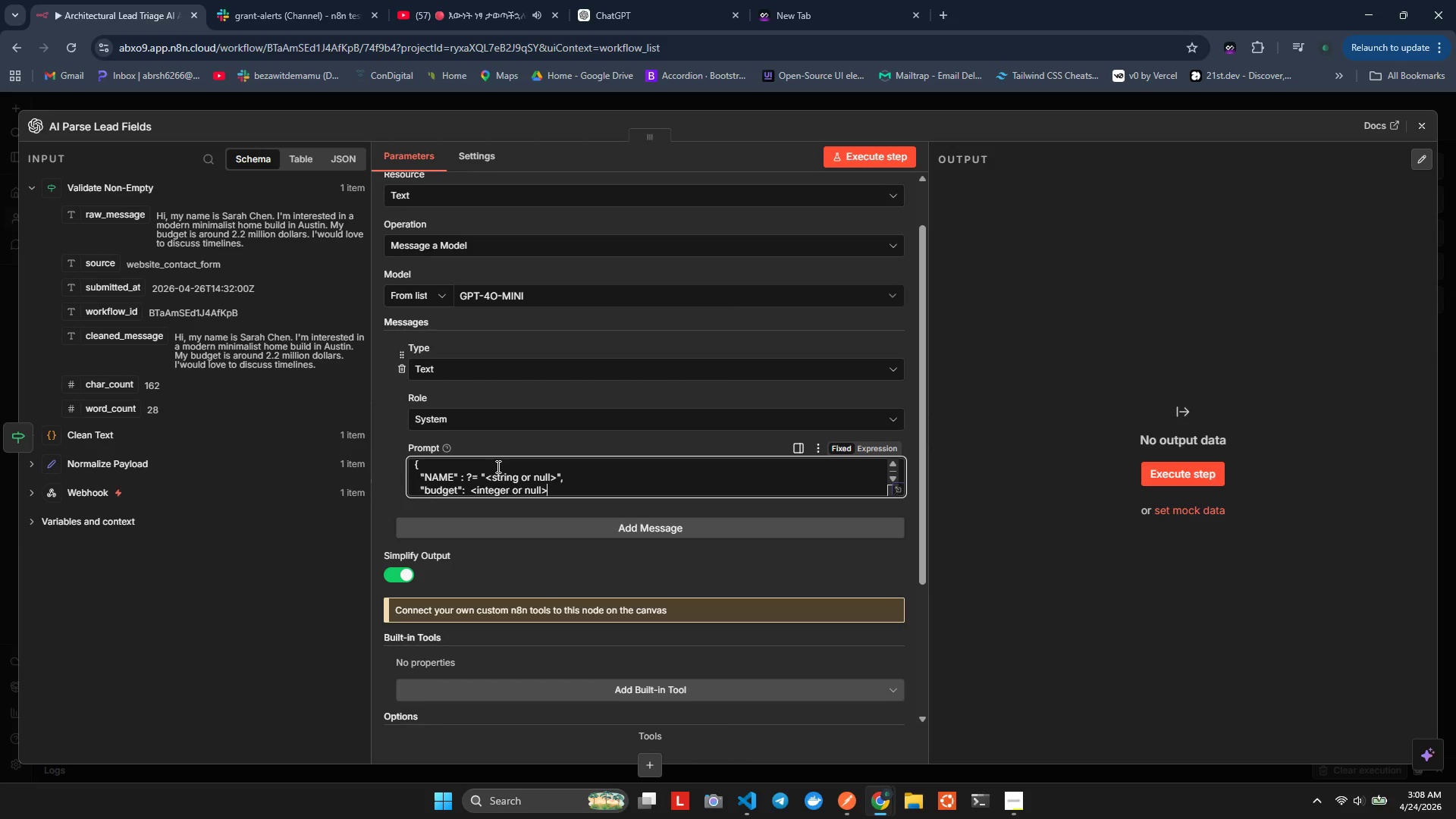 
key(ArrowRight)
 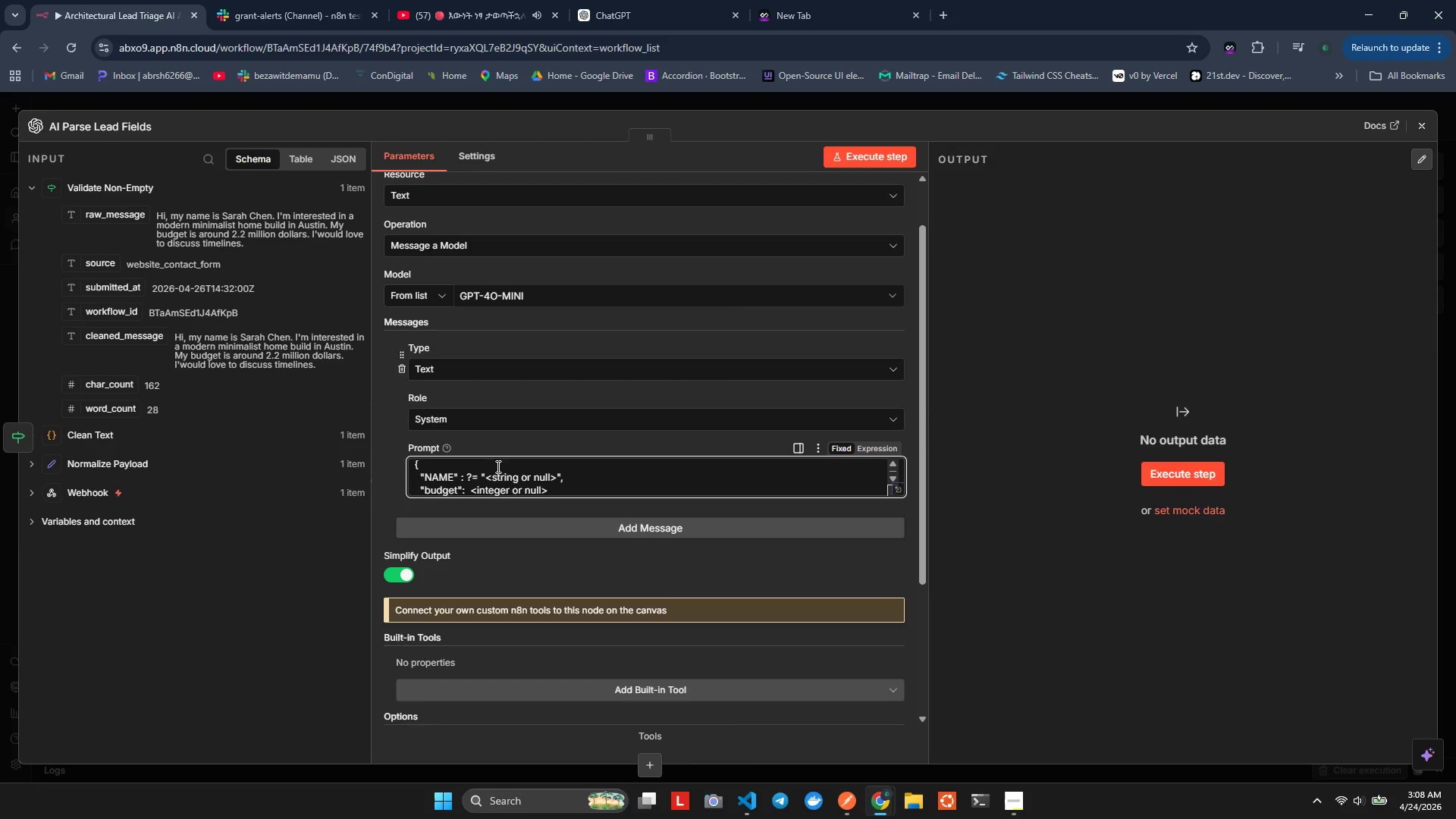 
key(Comma)
 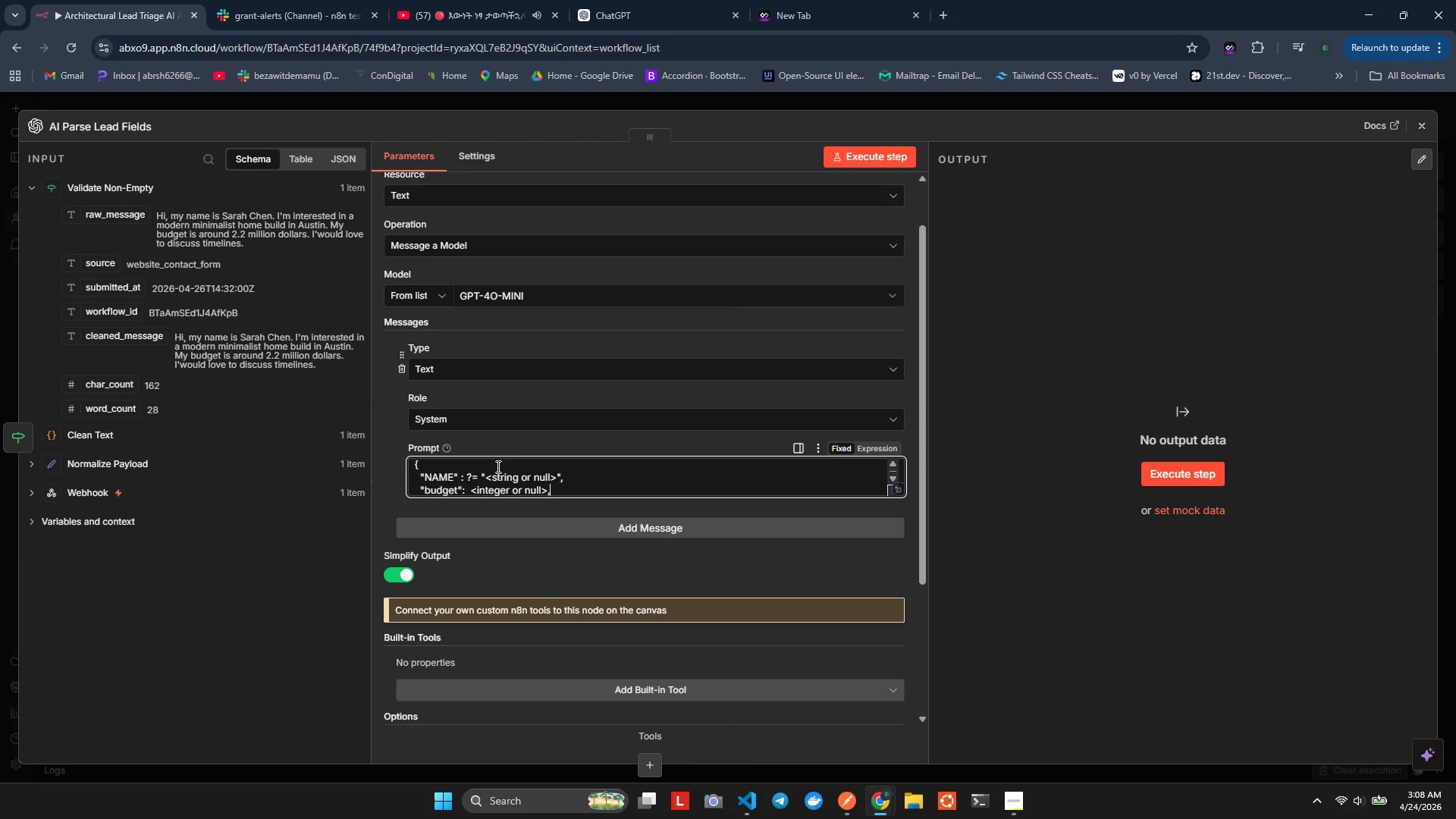 
key(Enter)
 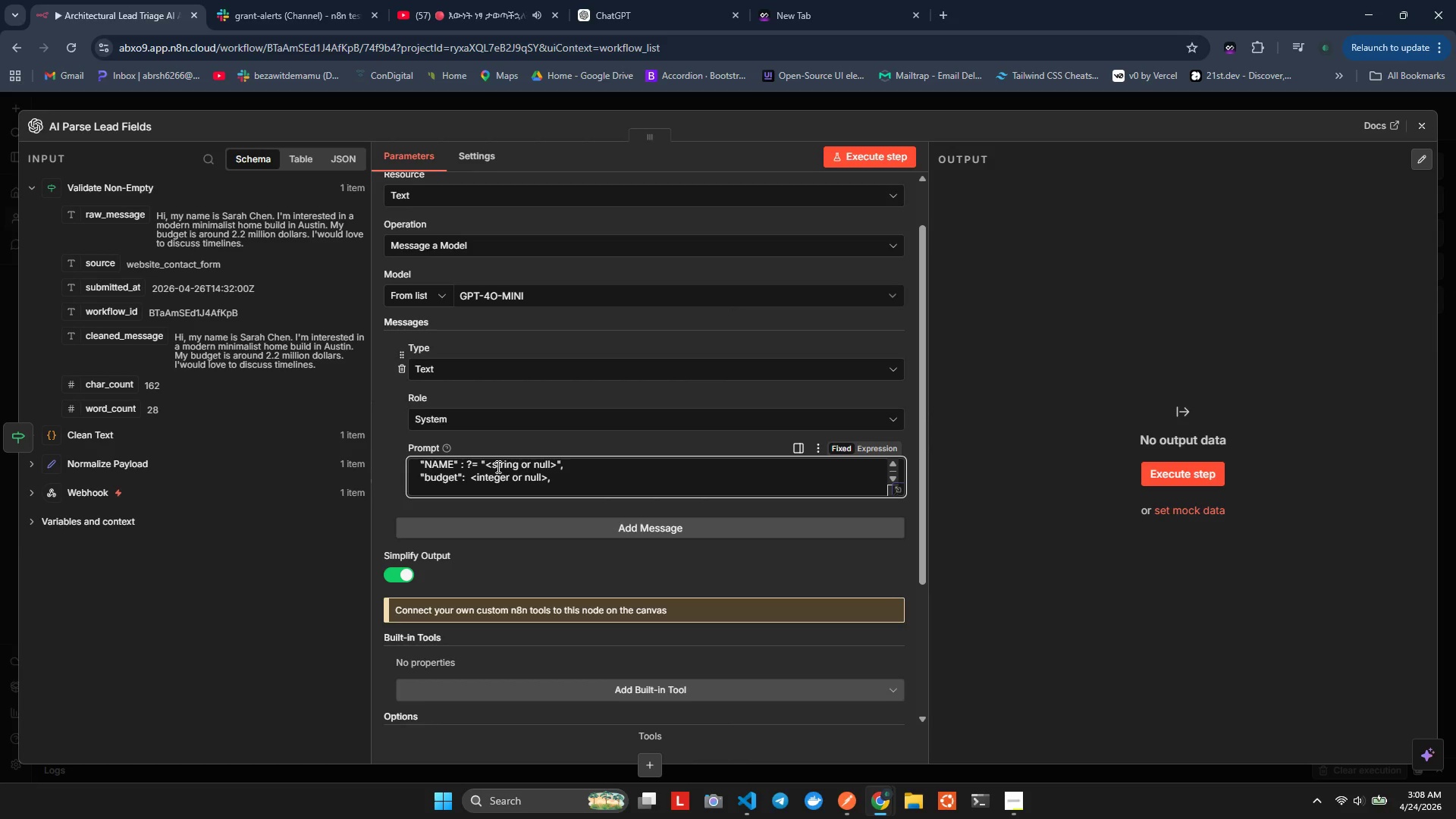 
type(  "architectural)s)
key(Backspace)
key(Backspace)
type())
key(Backspace)
type(_style)
 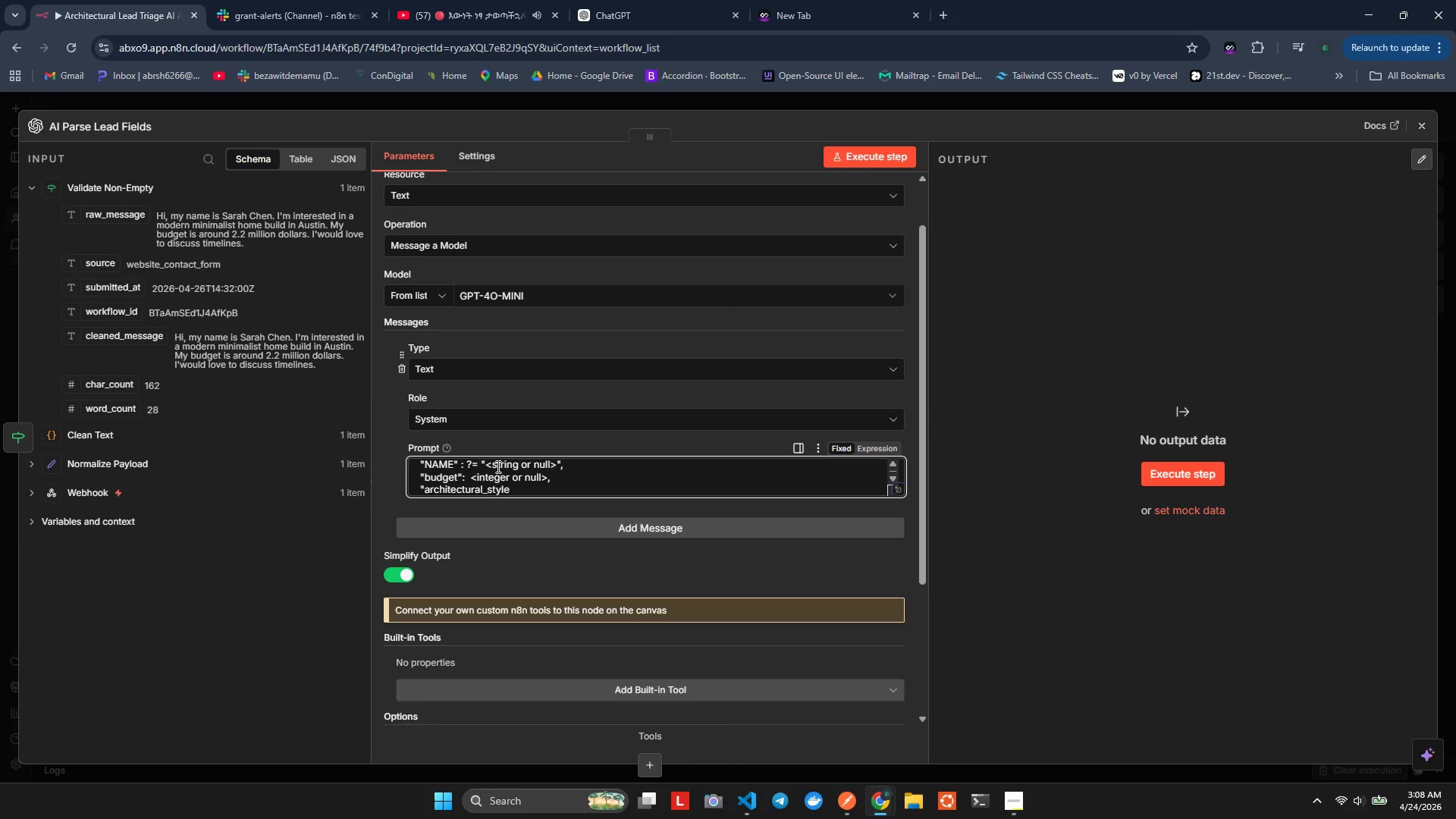 
key(Shift+Quote)
 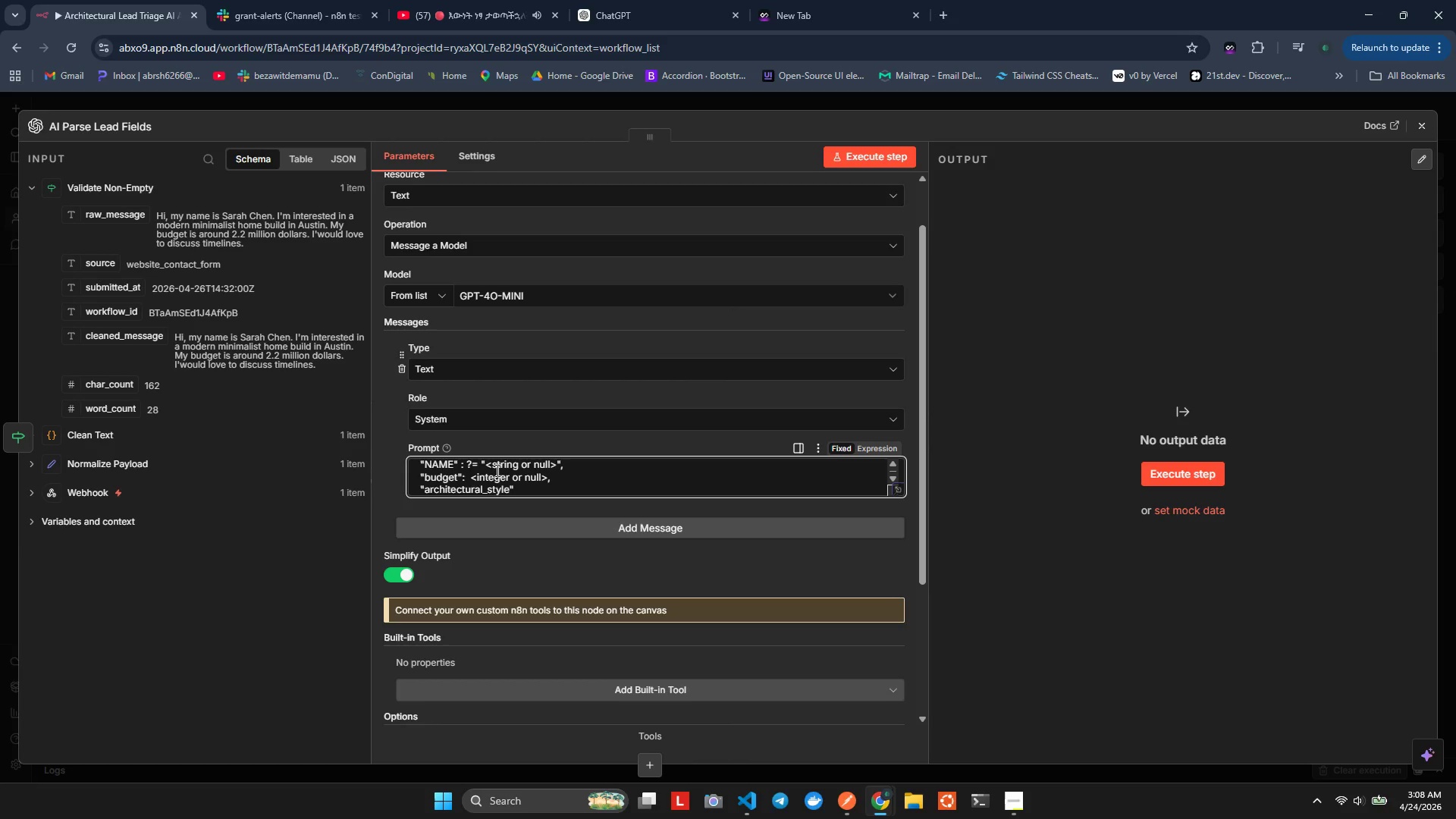 
key(Shift+Semicolon)
 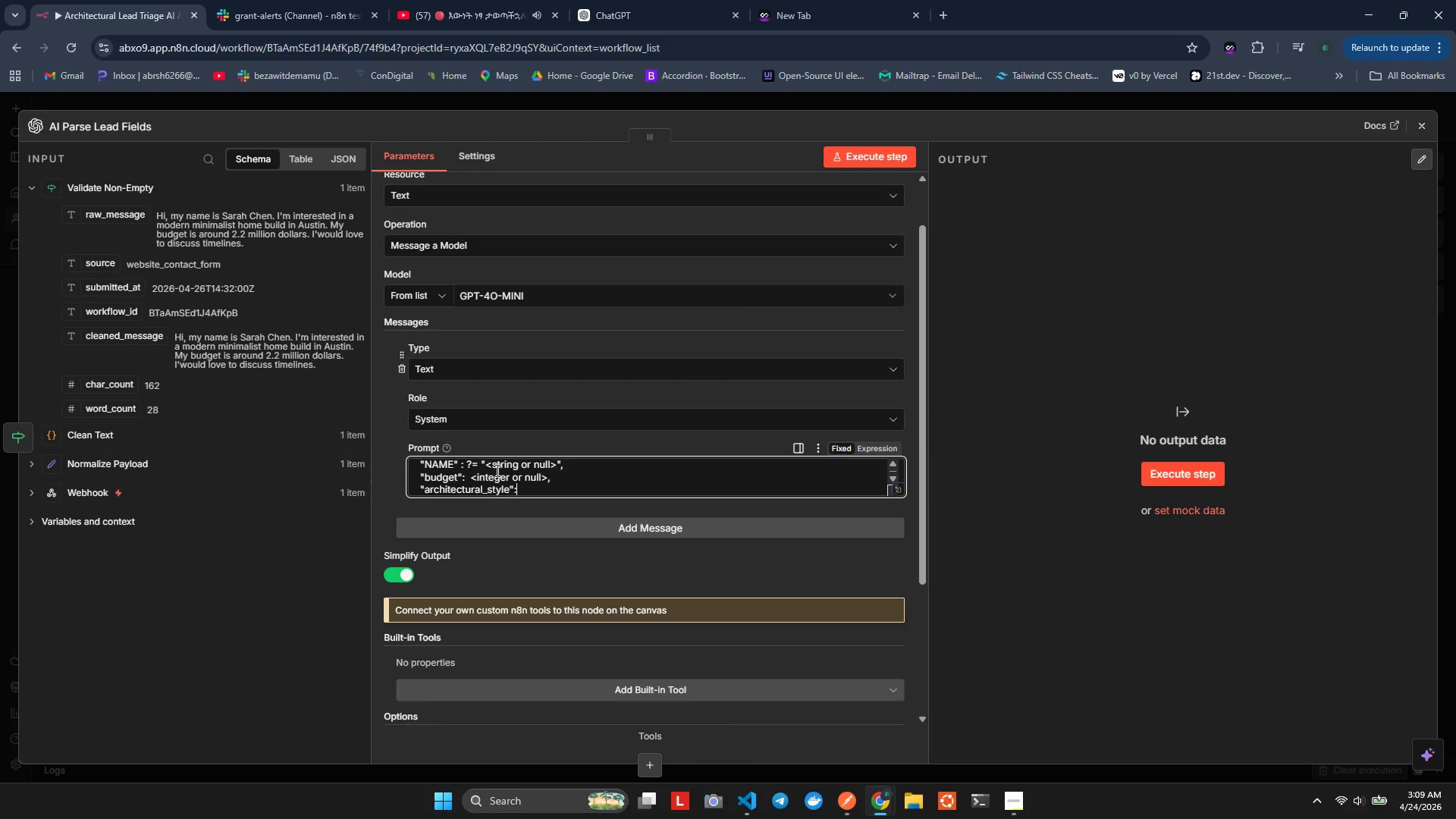 
key(Space)
 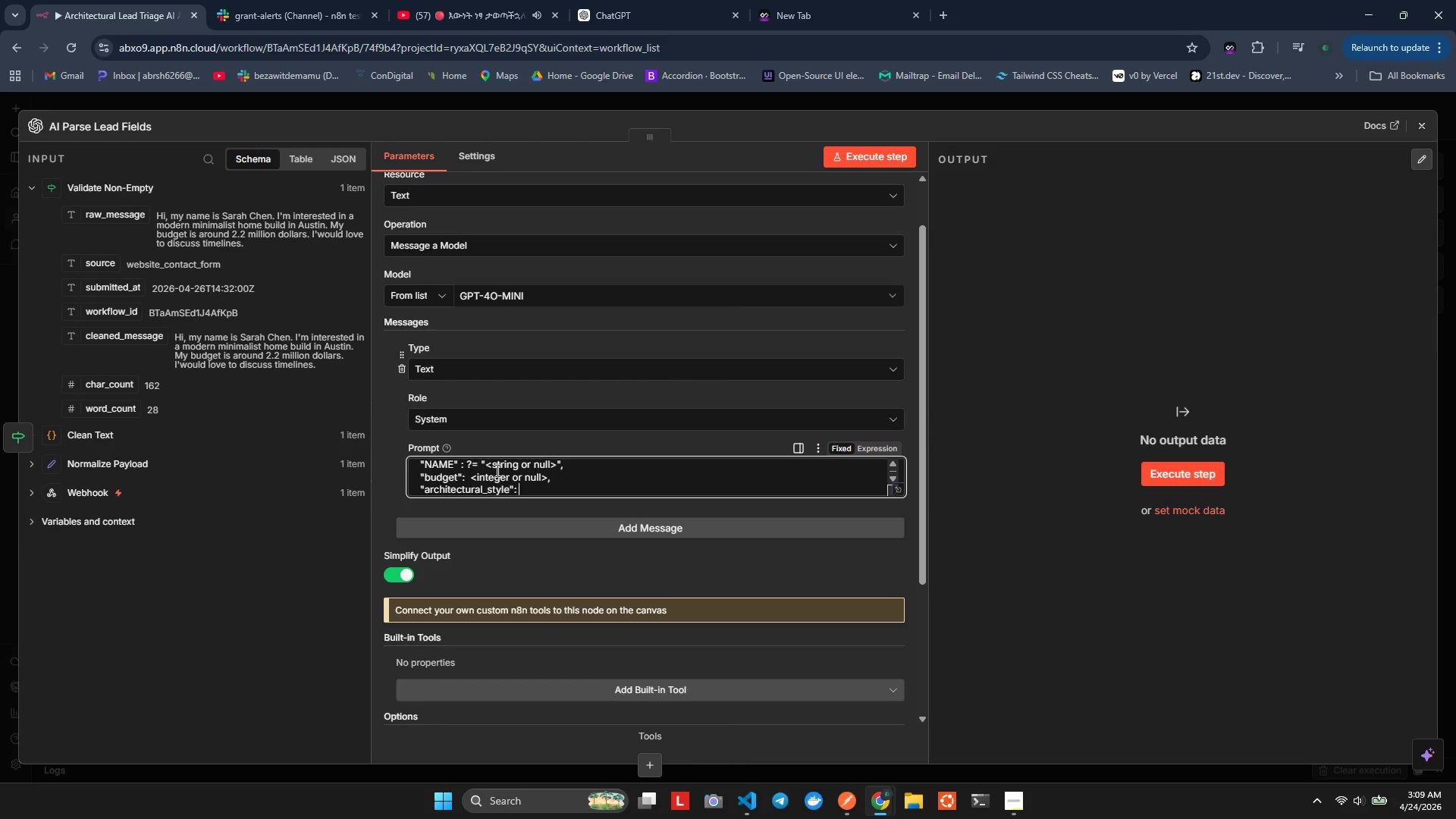 
hold_key(key=ShiftLeft, duration=0.89)
 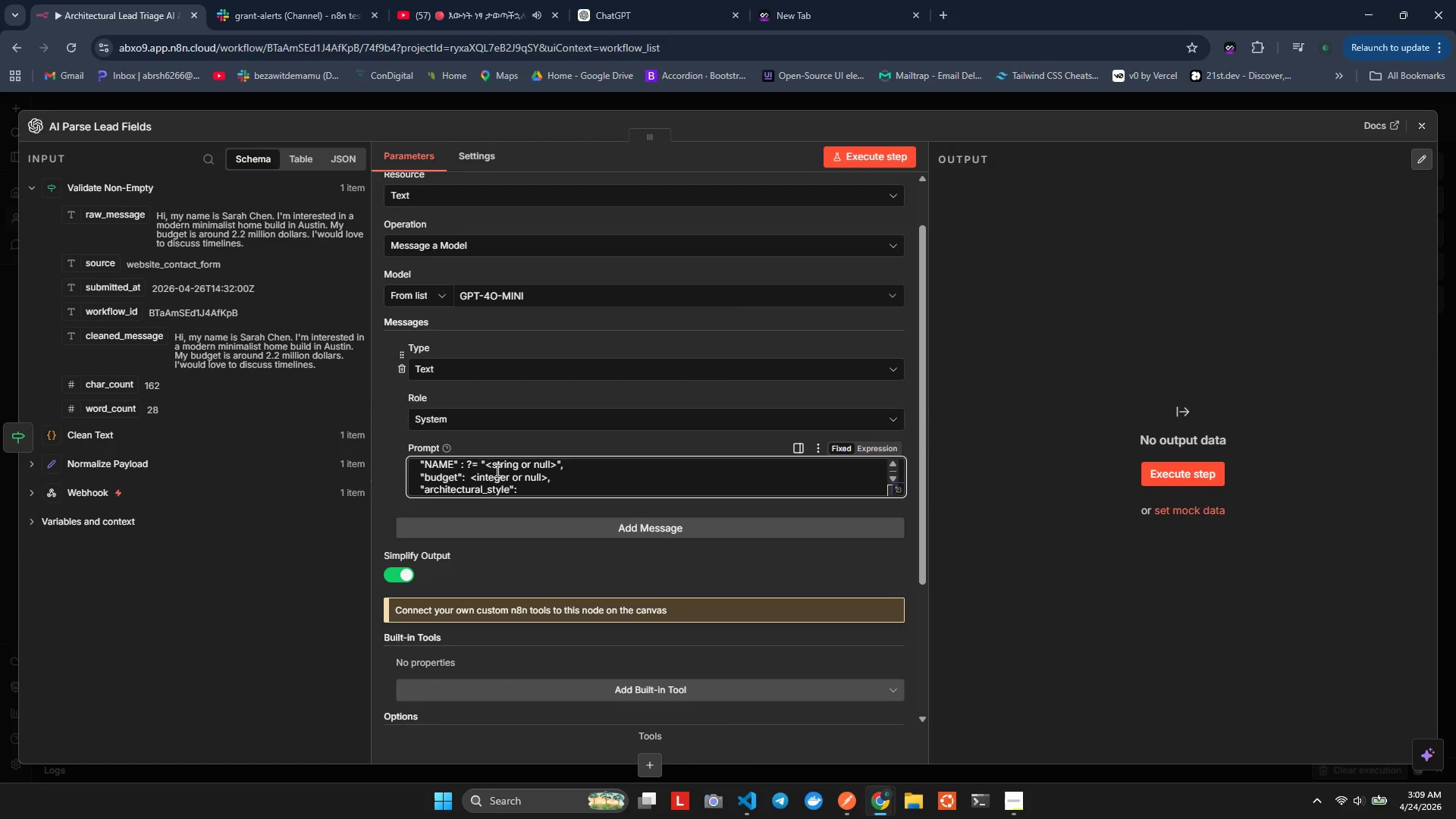 
key(ArrowUp)
 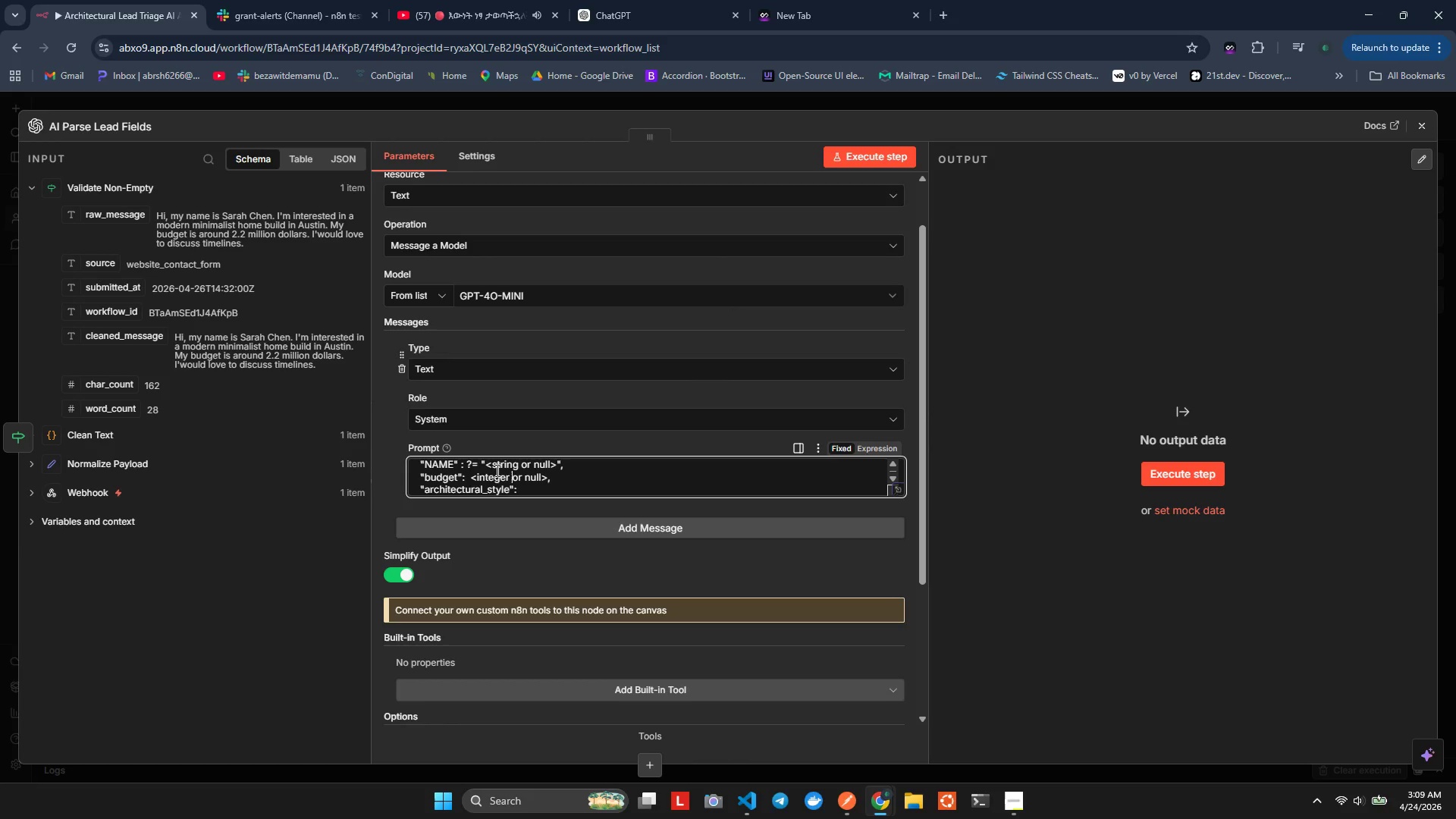 
key(ArrowLeft)
 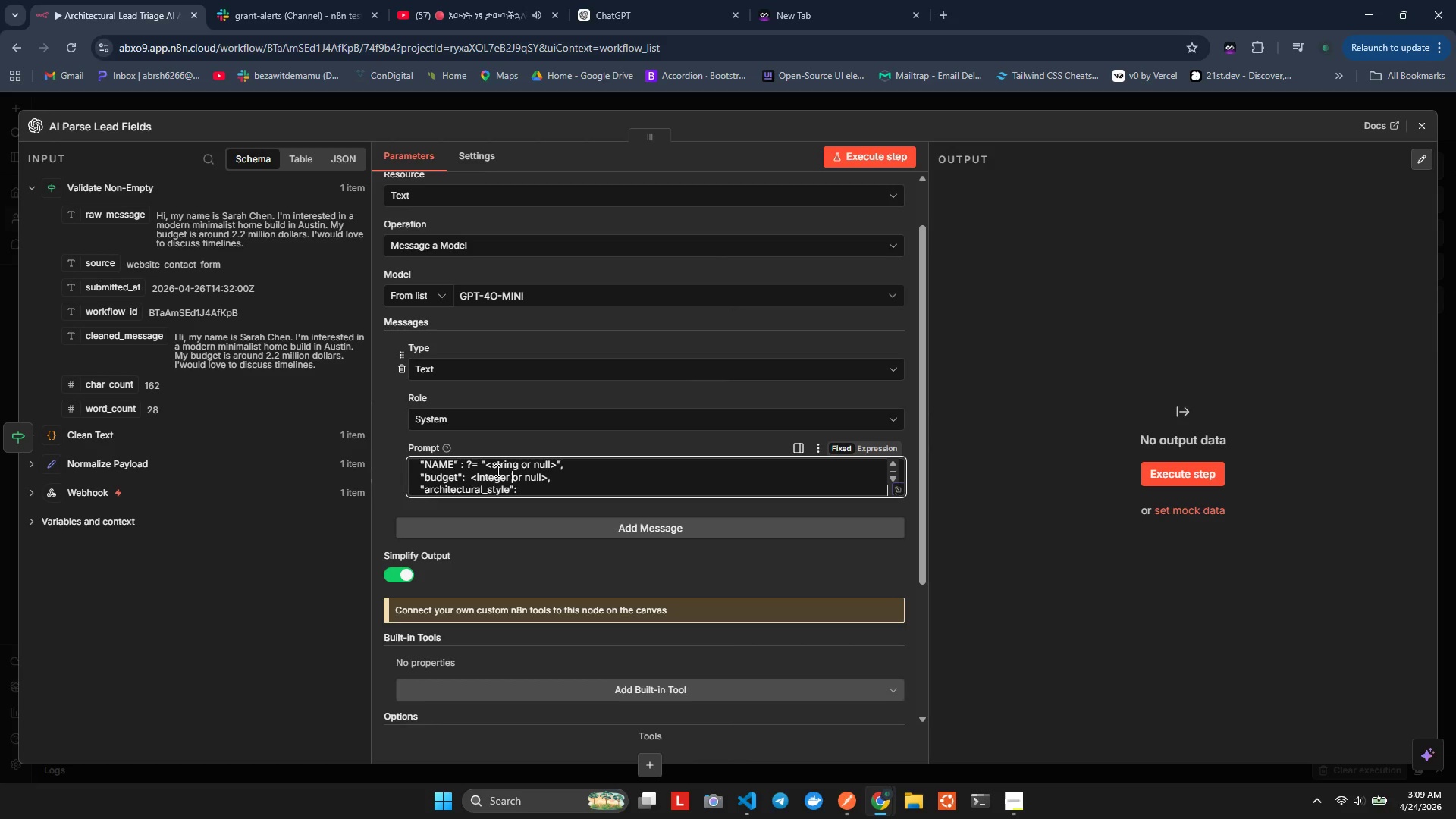 
key(ArrowUp)
 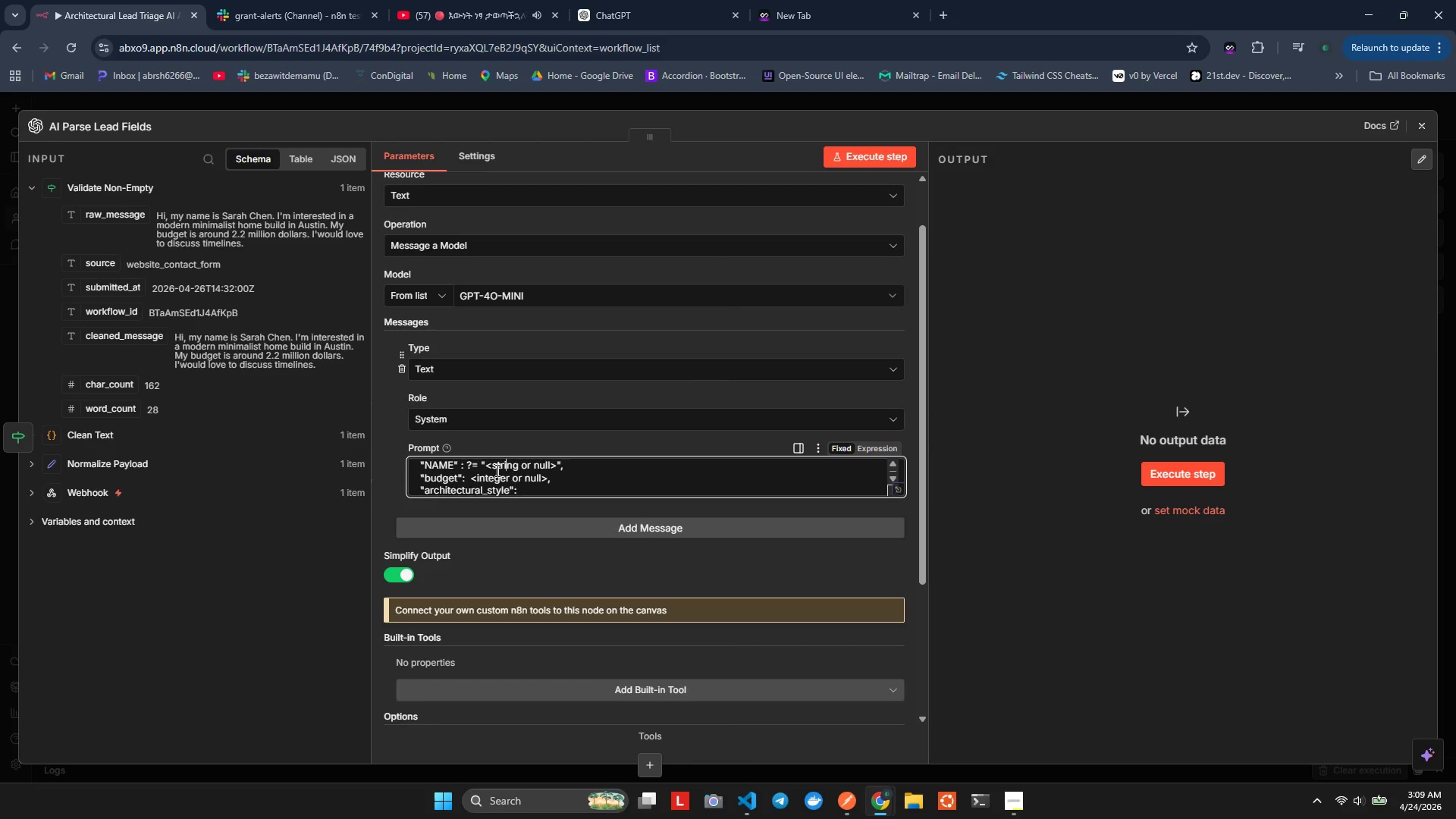 
key(ArrowLeft)
 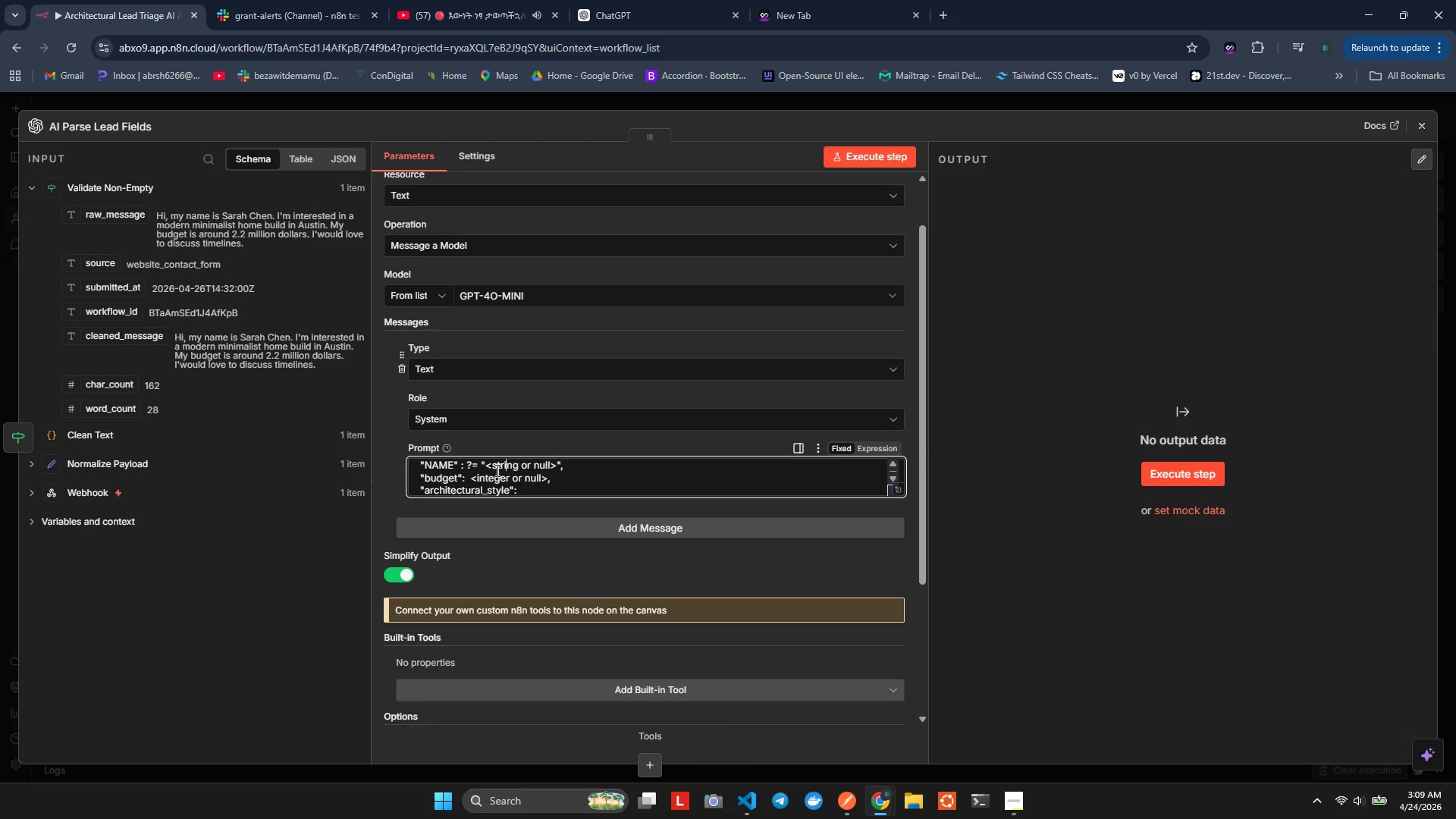 
key(ArrowLeft)
 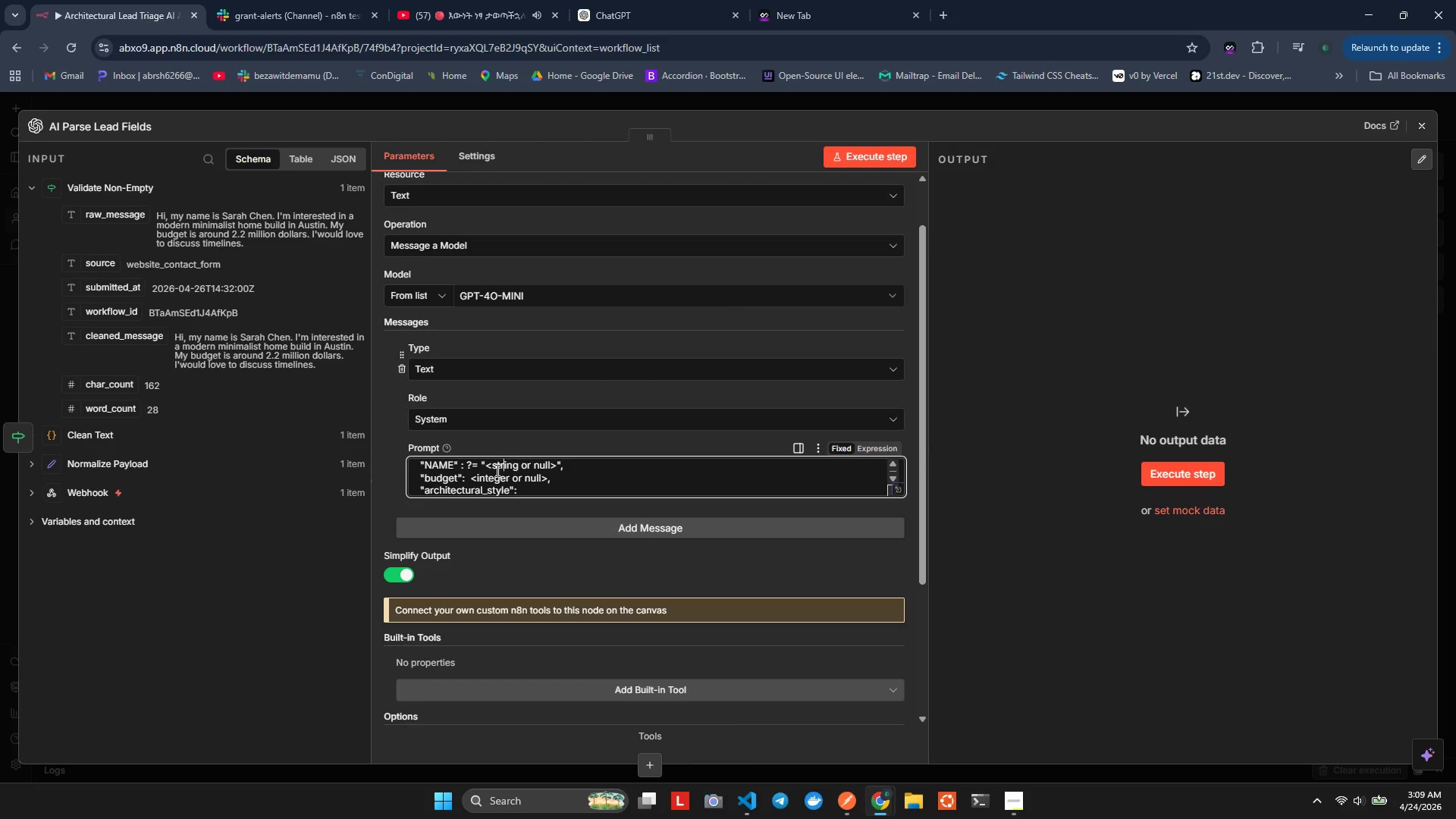 
key(ArrowLeft)
 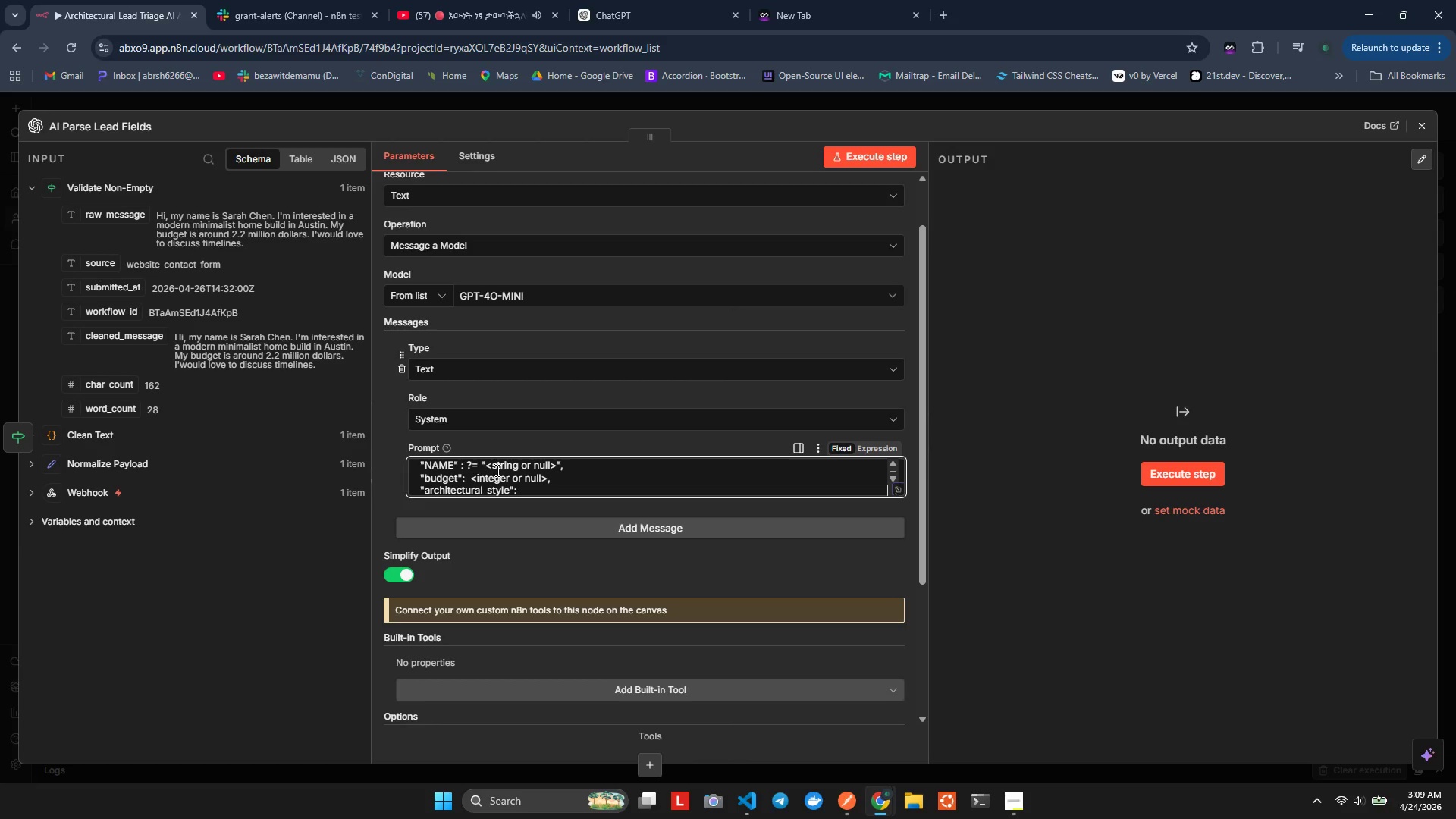 
key(ArrowLeft)
 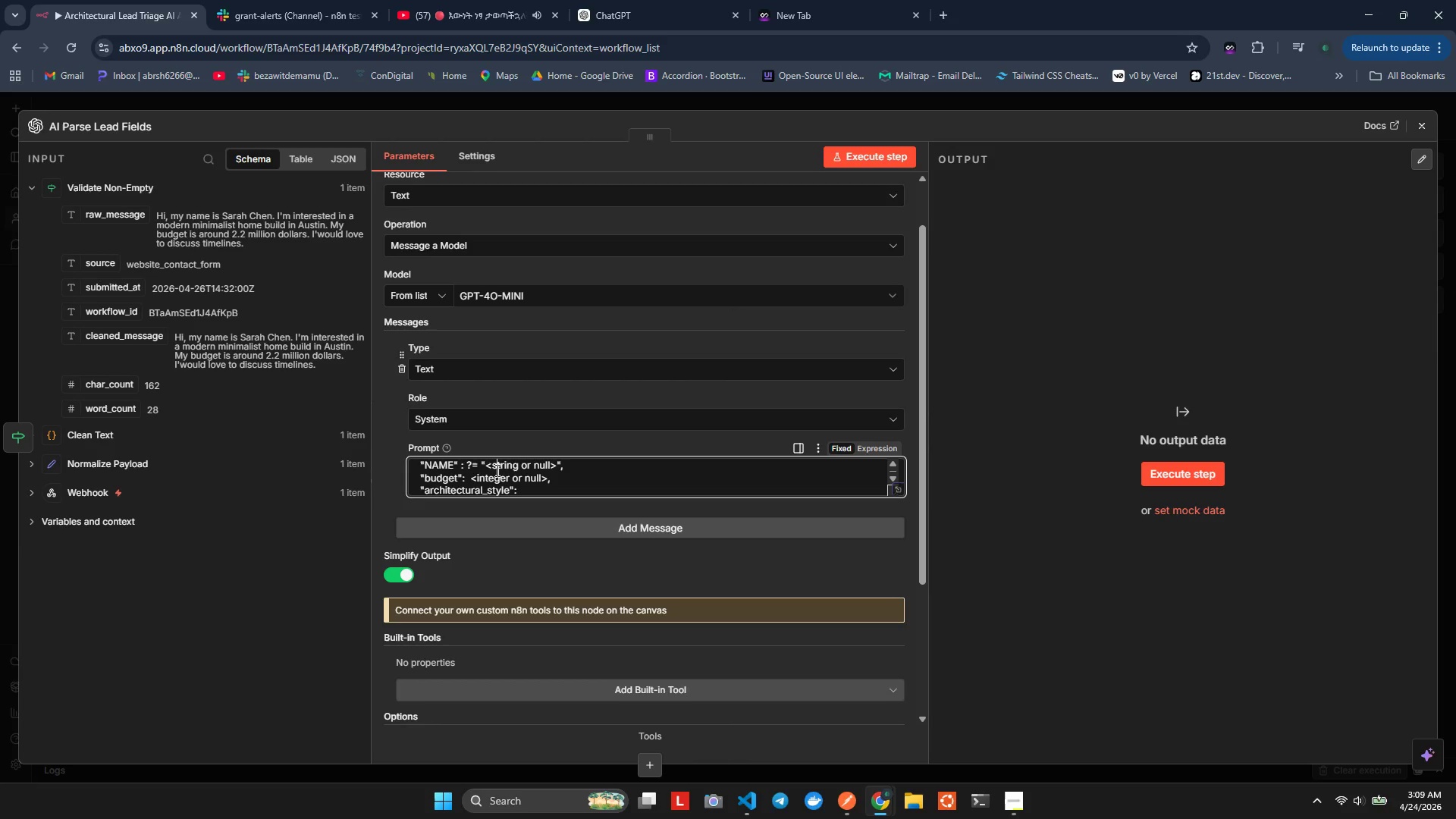 
key(ArrowLeft)
 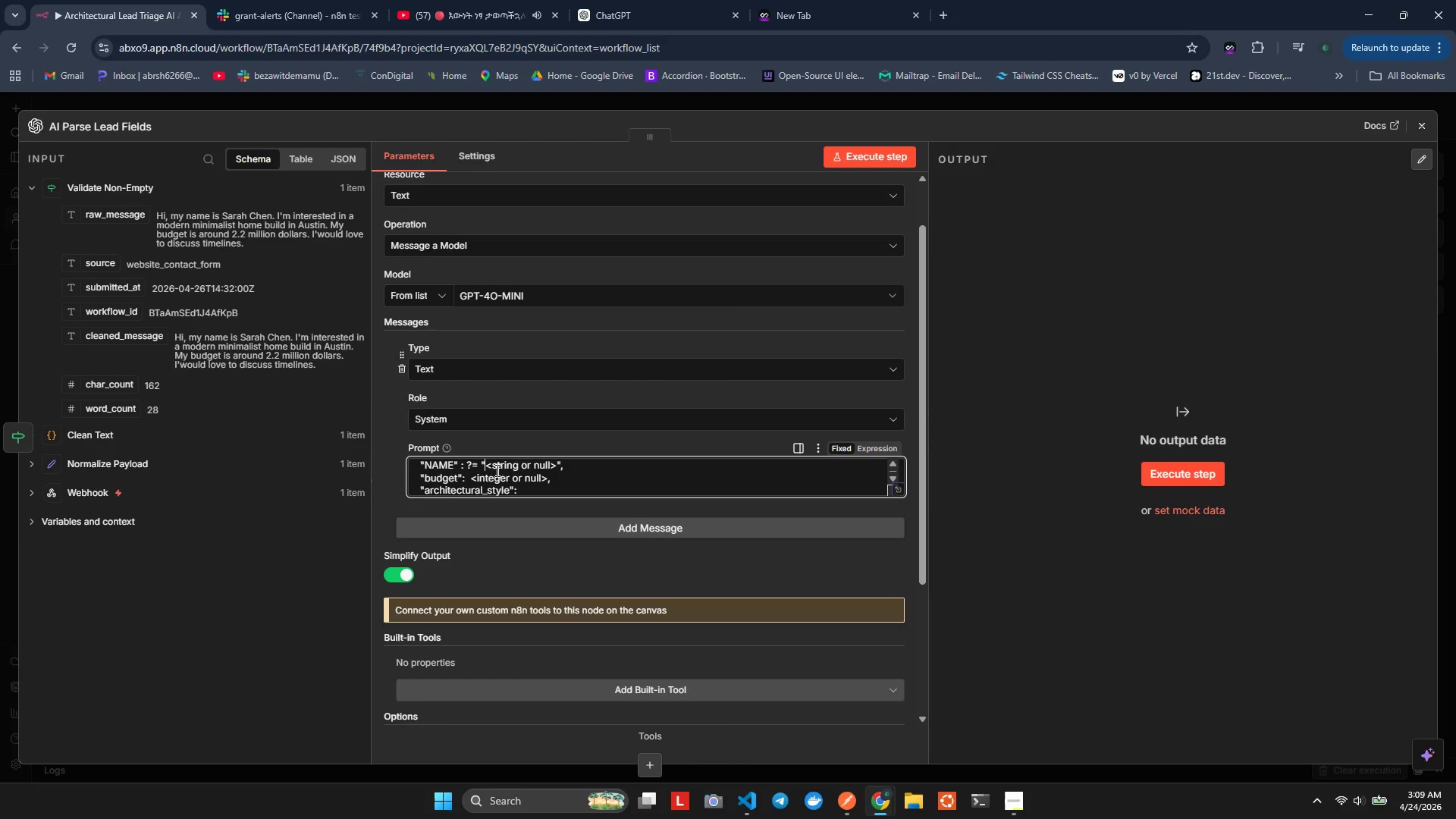 
key(ArrowLeft)
 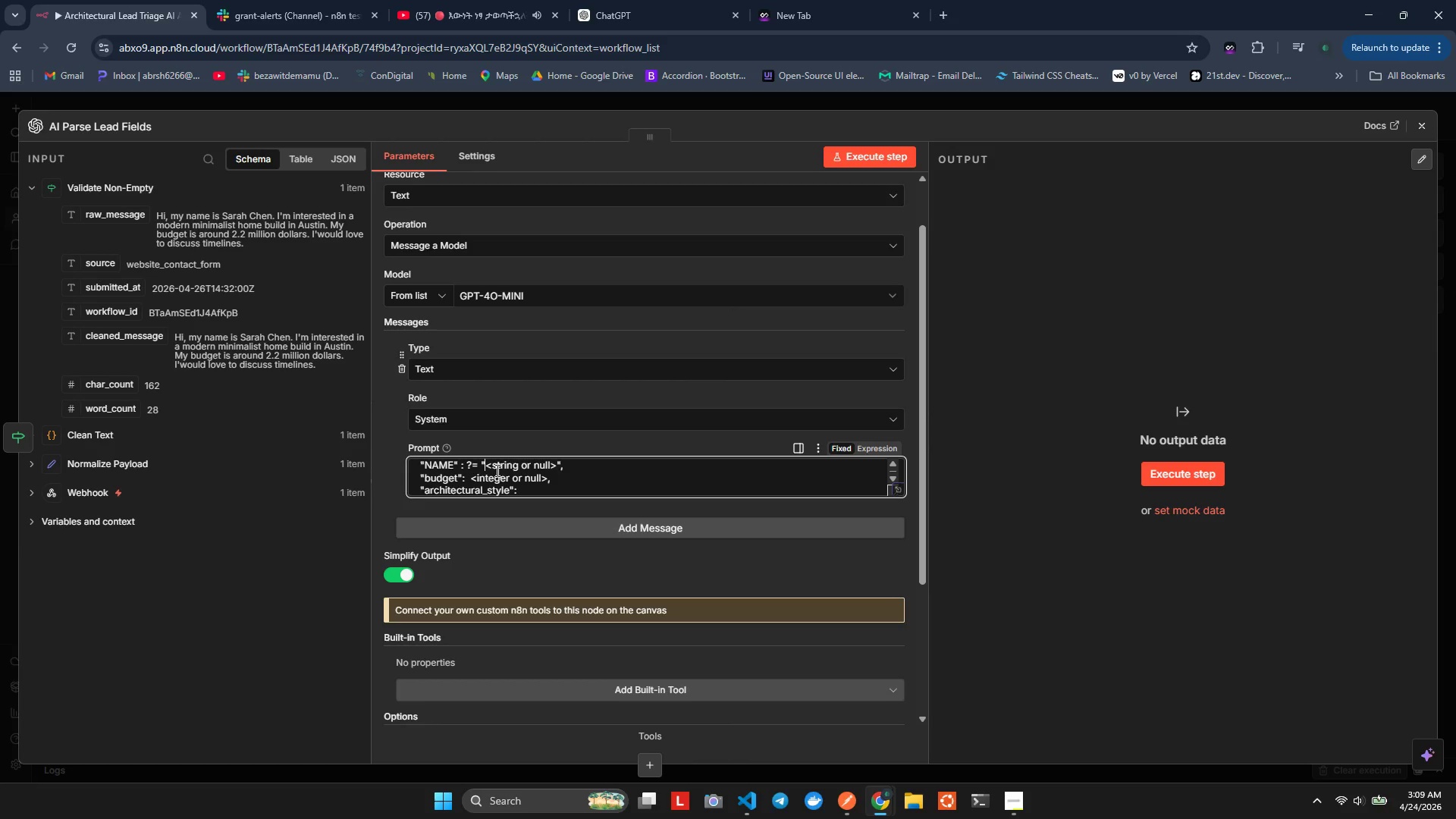 
key(ArrowLeft)
 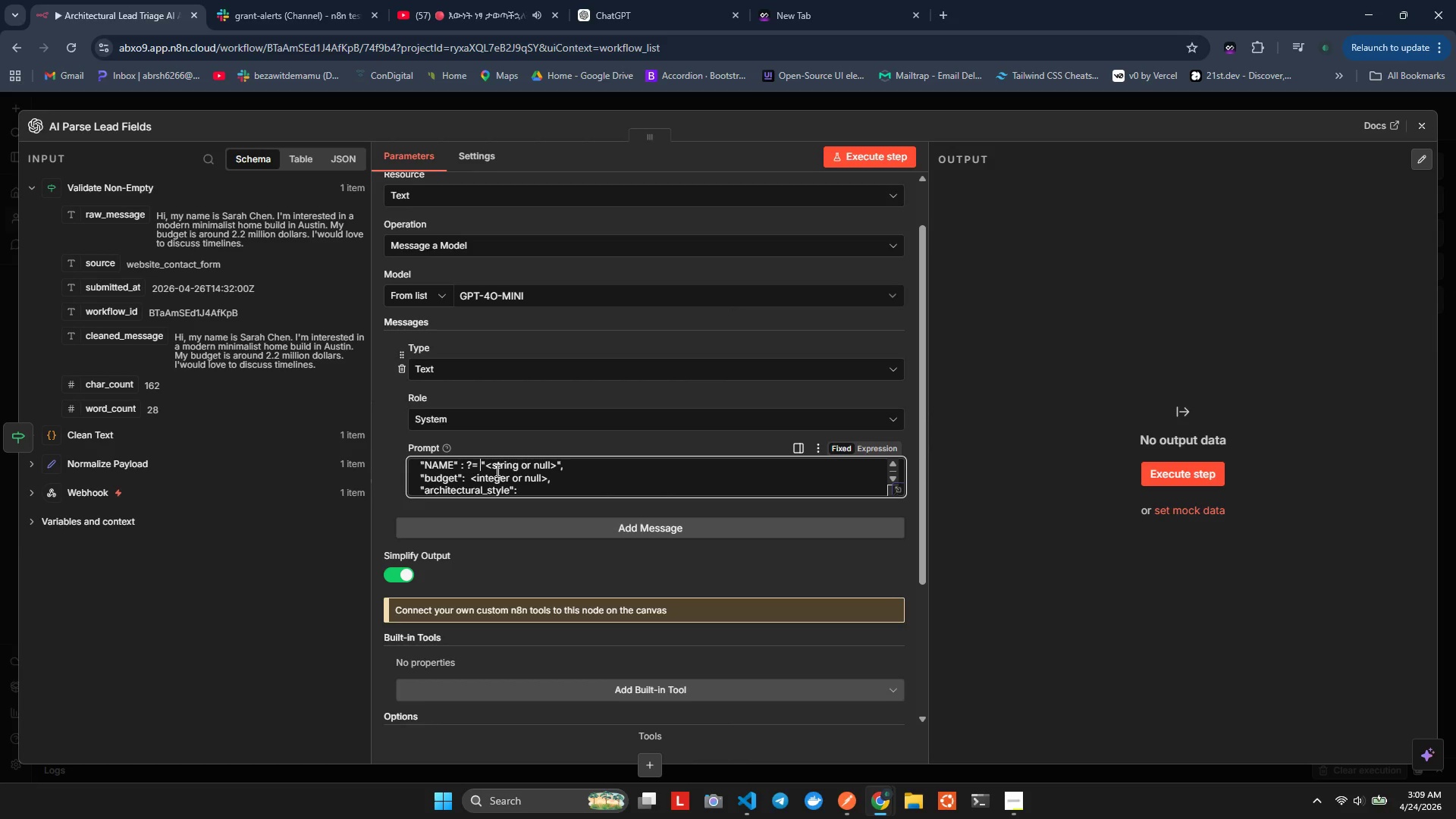 
hold_key(key=ShiftLeft, duration=1.72)
 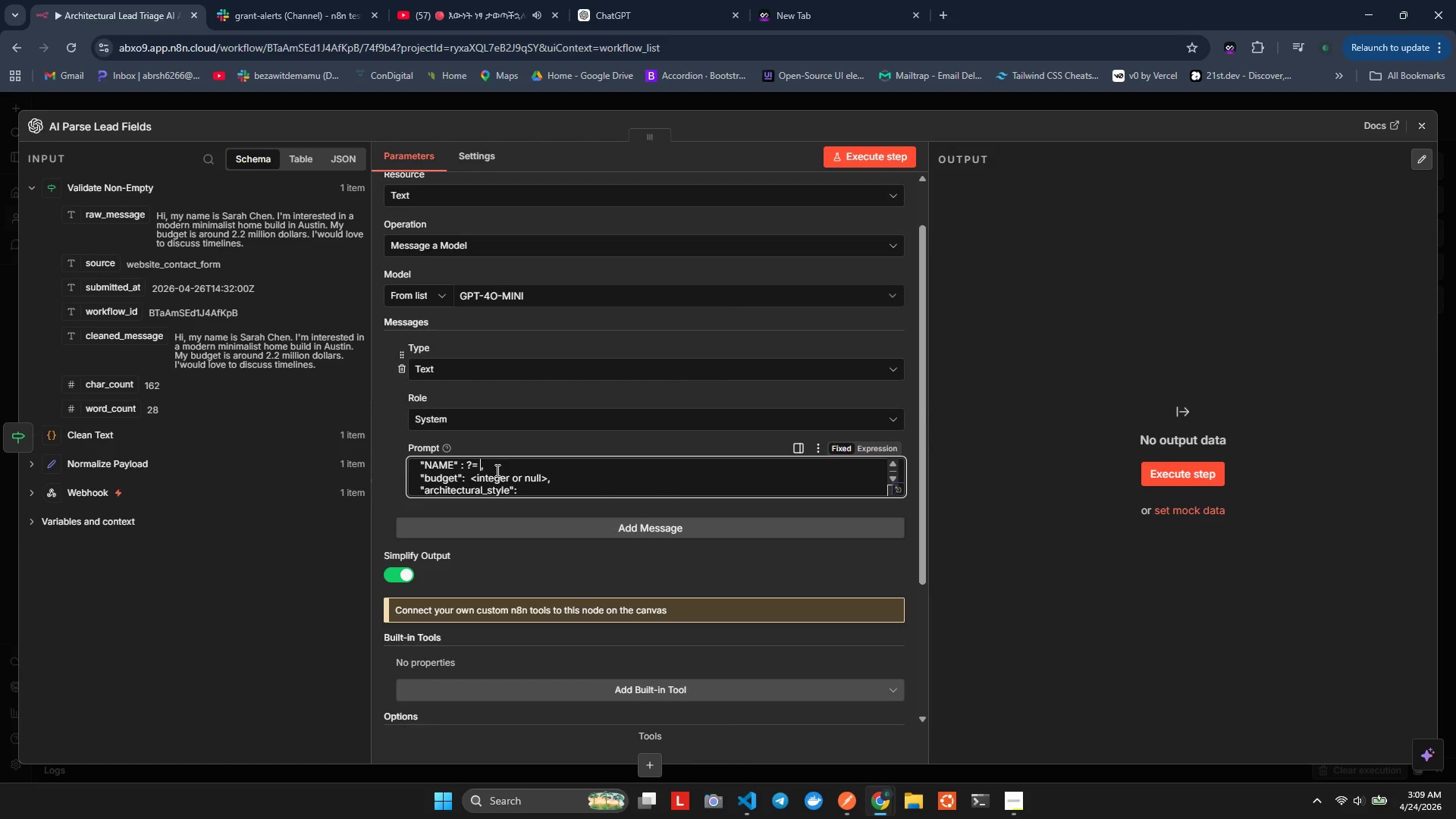 
hold_key(key=ArrowRight, duration=1.03)
 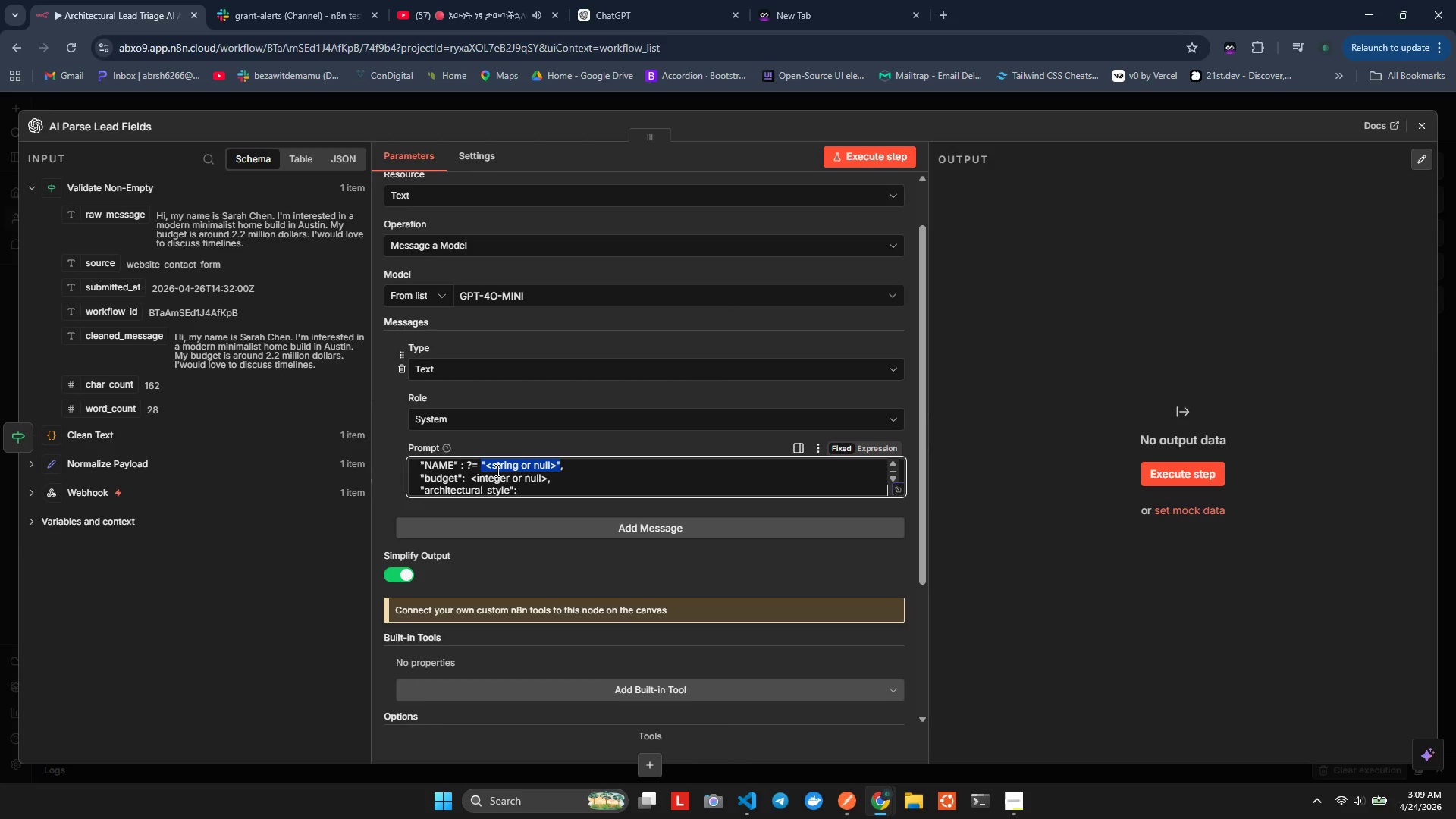 
hold_key(key=ArrowRight, duration=0.41)
 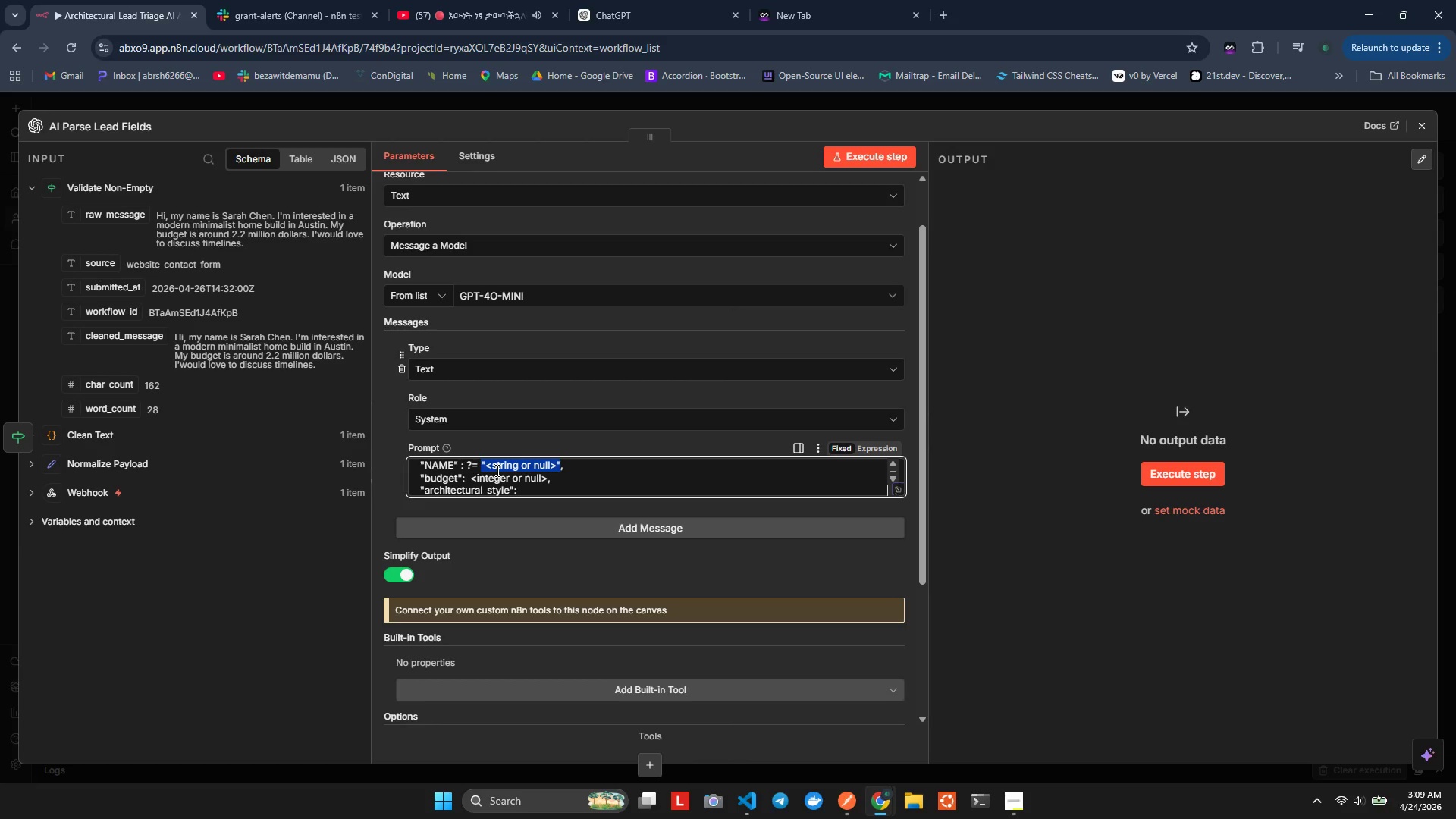 
key(Control+X)
 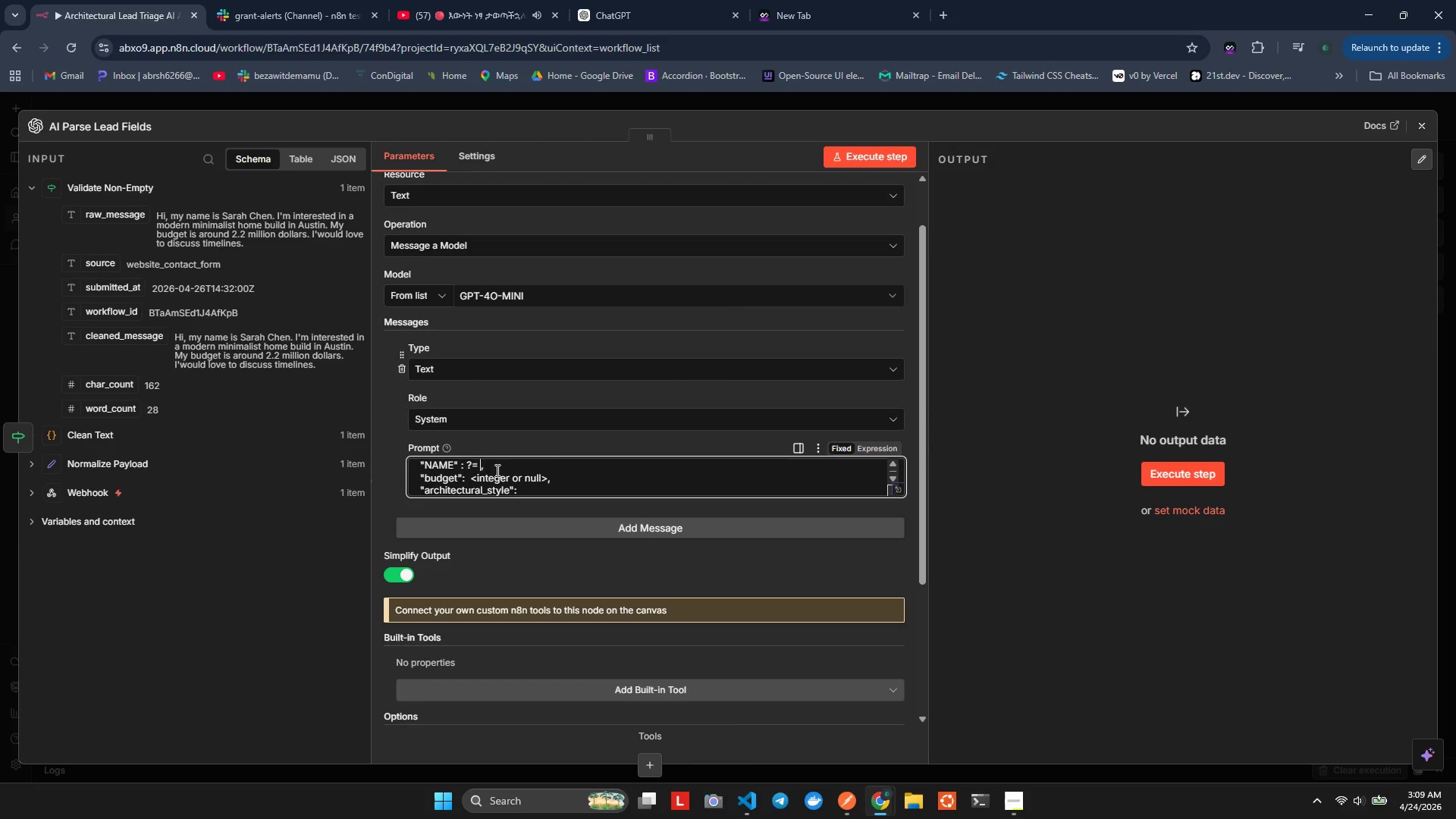 
key(Control+Z)
 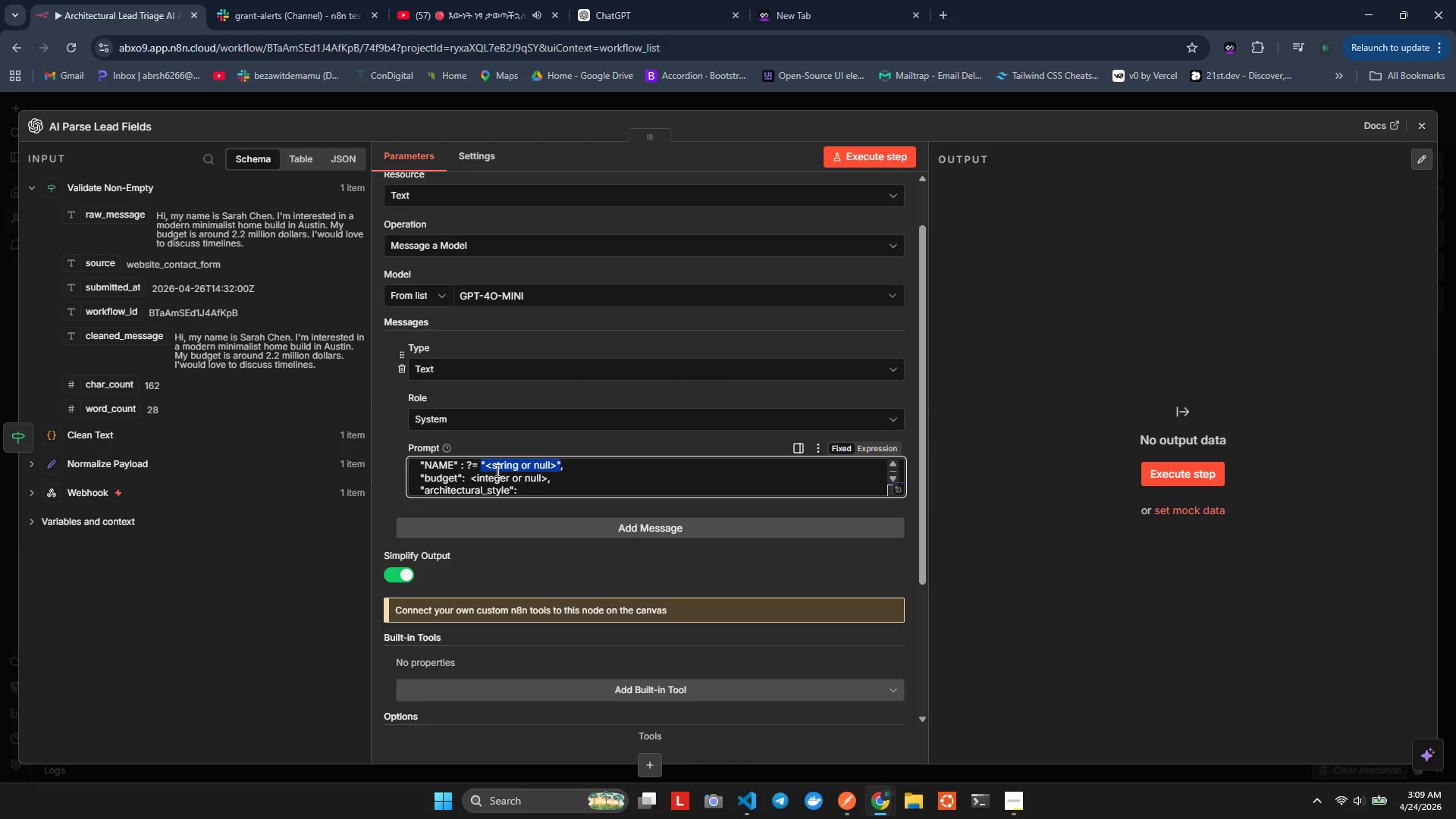 
key(ArrowDown)
 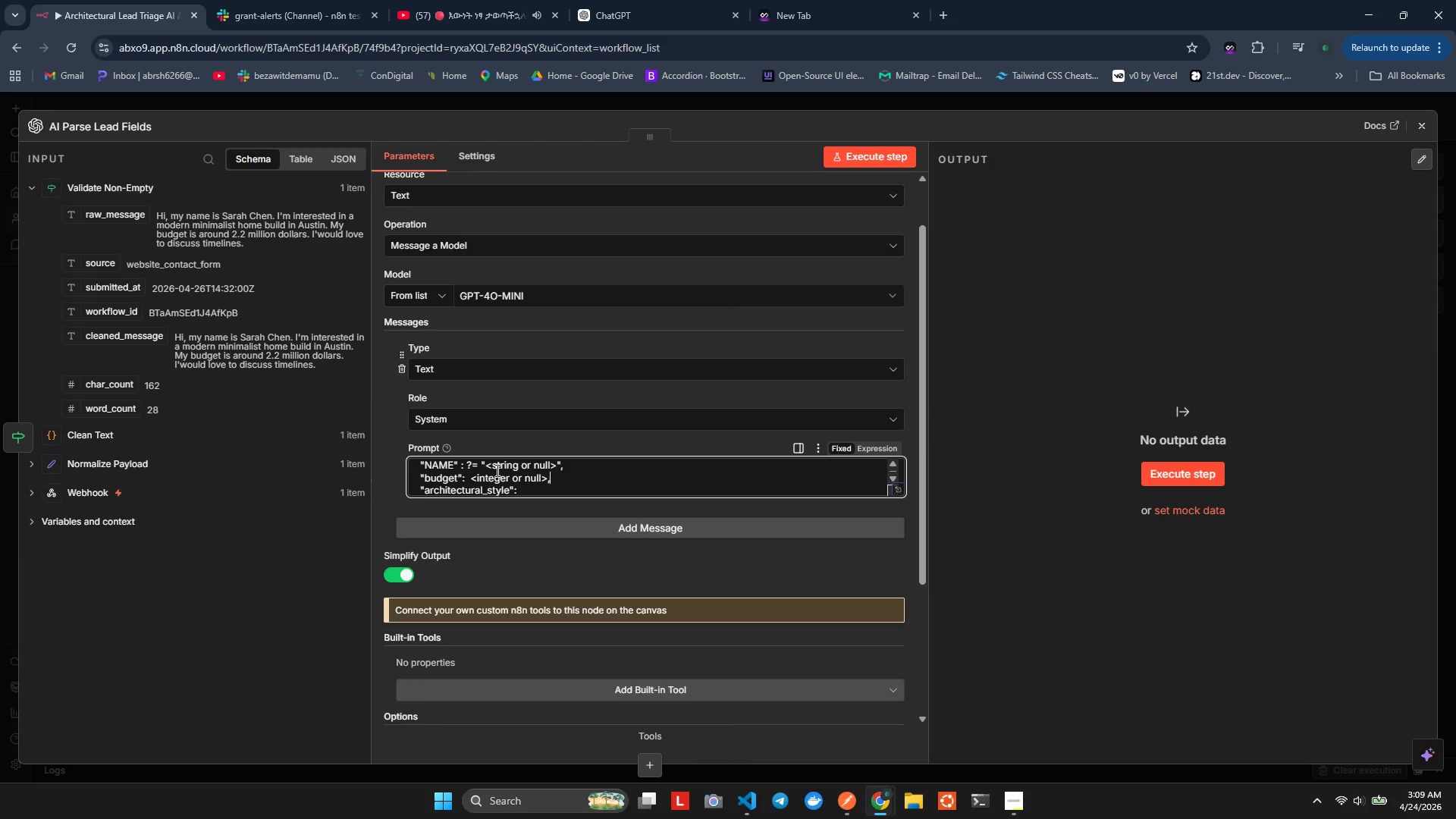 
key(ArrowDown)
 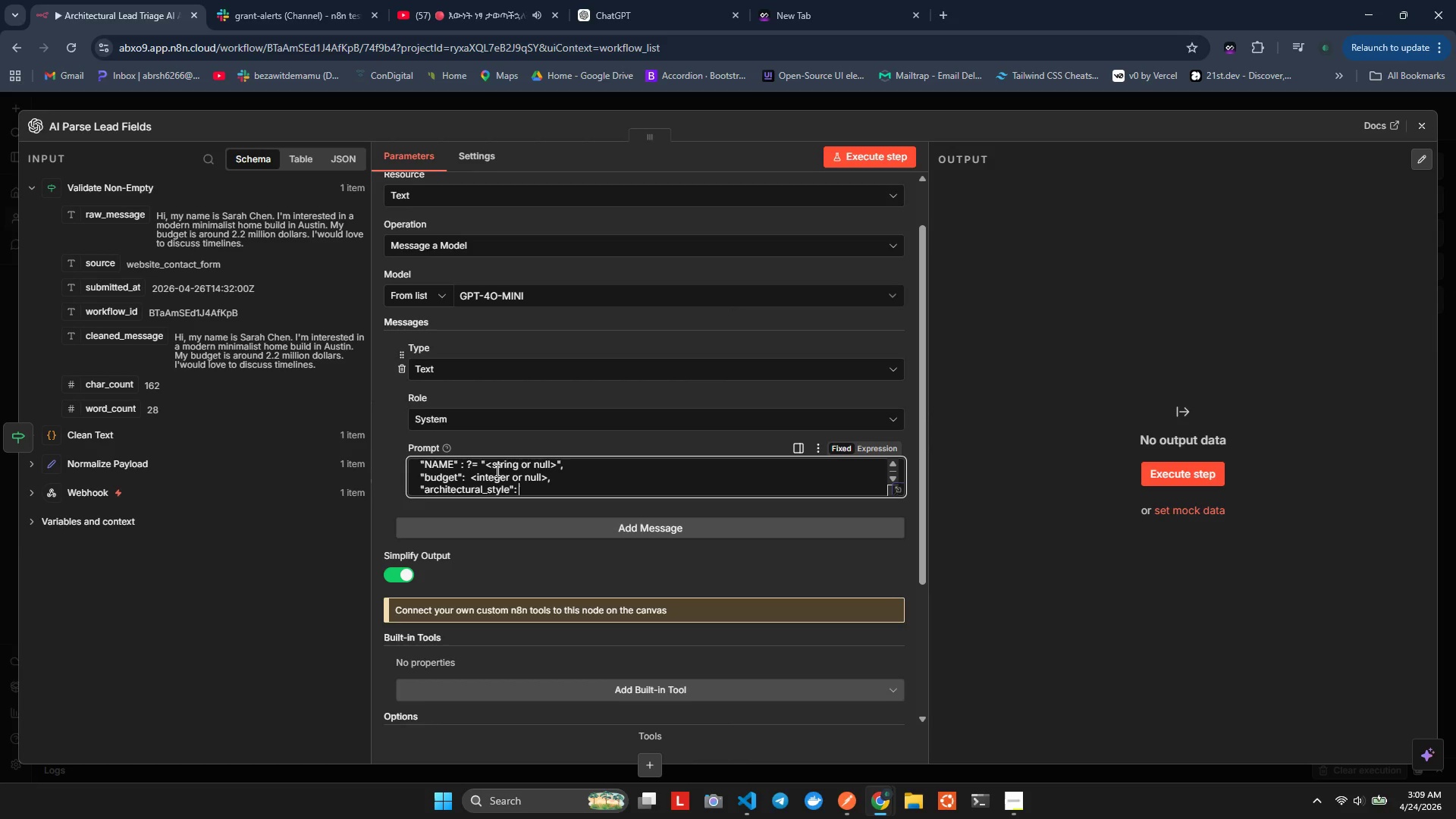 
key(ArrowLeft)
 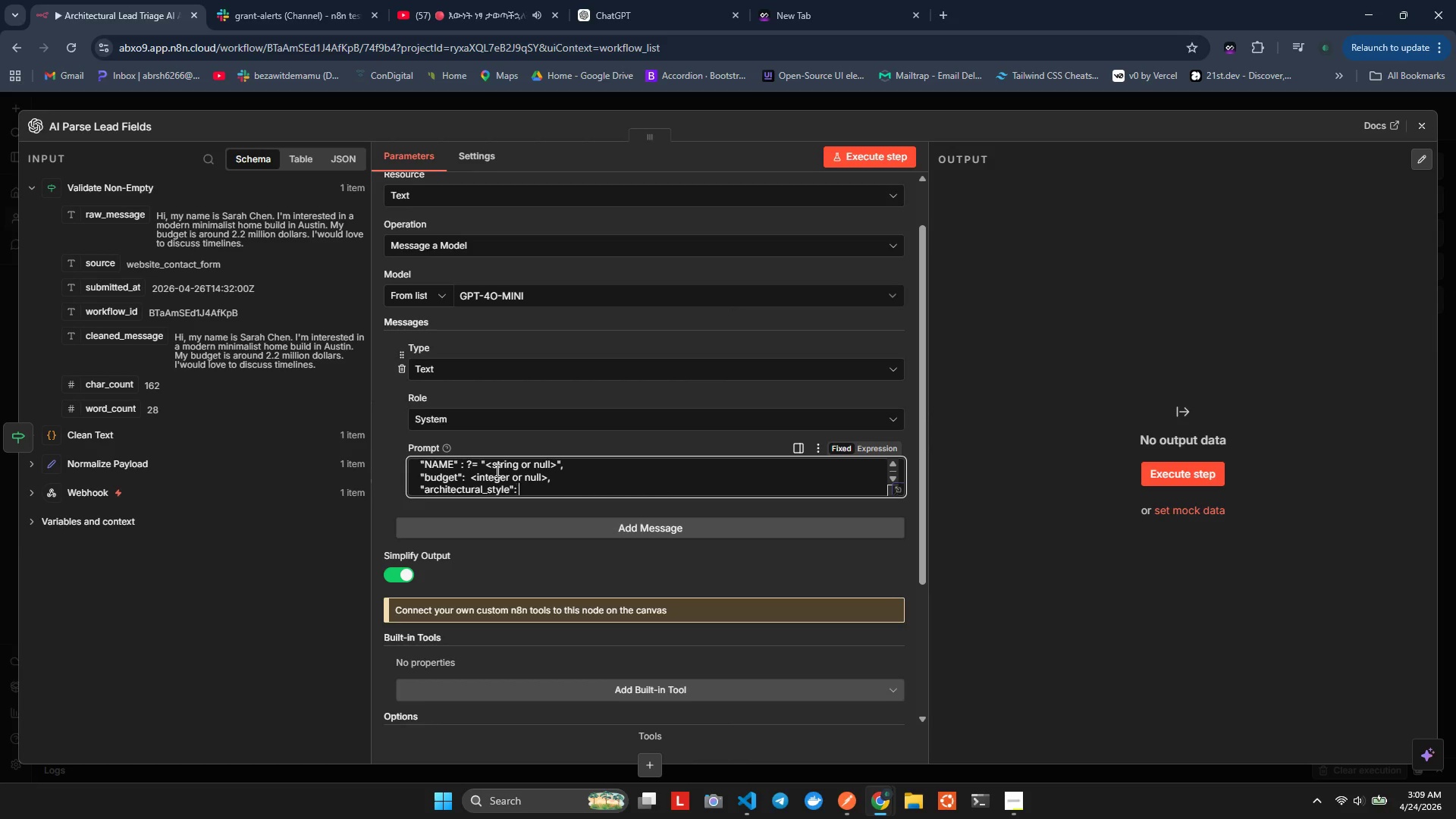 
key(ArrowRight)
 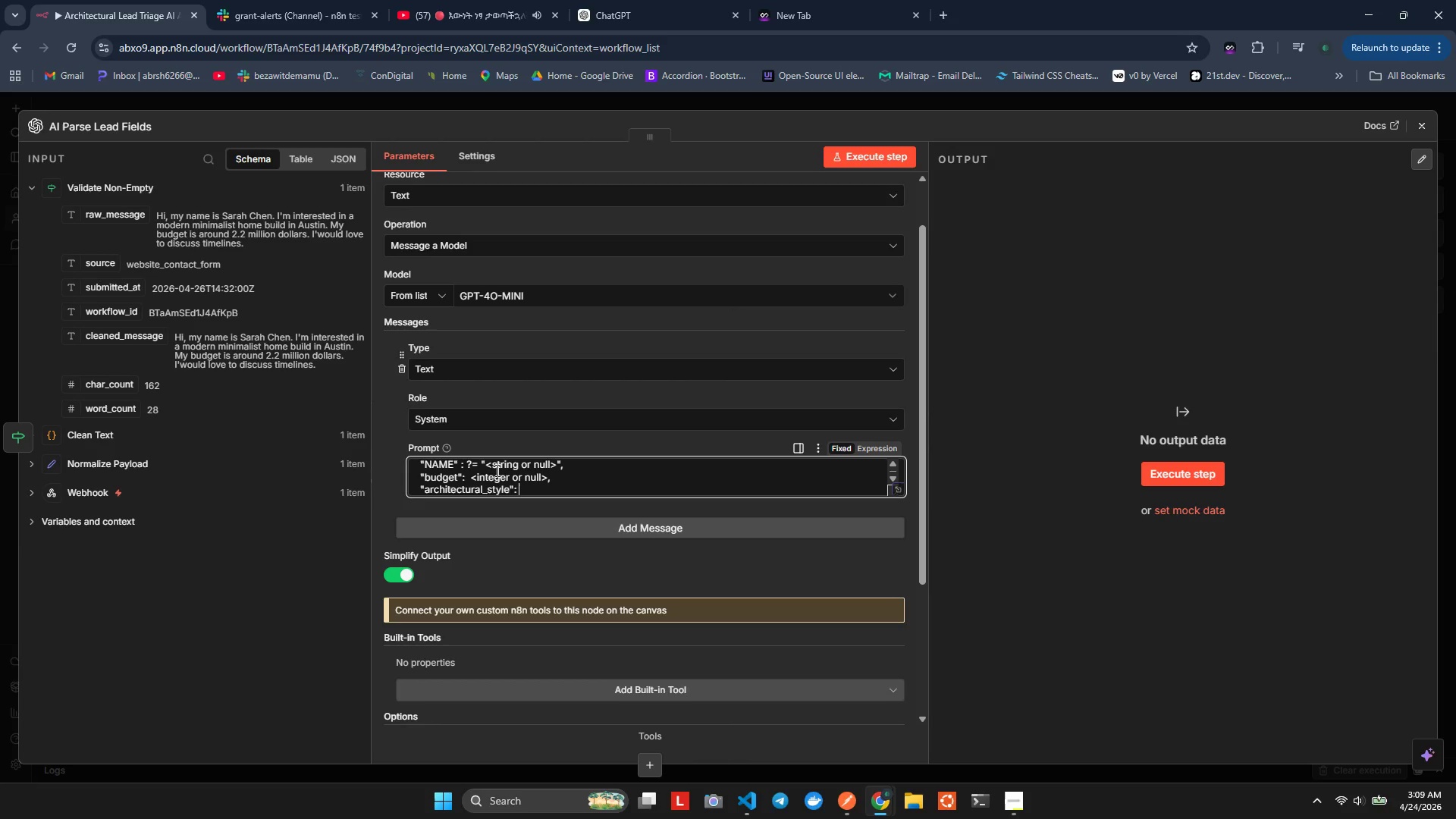 
key(Space)
 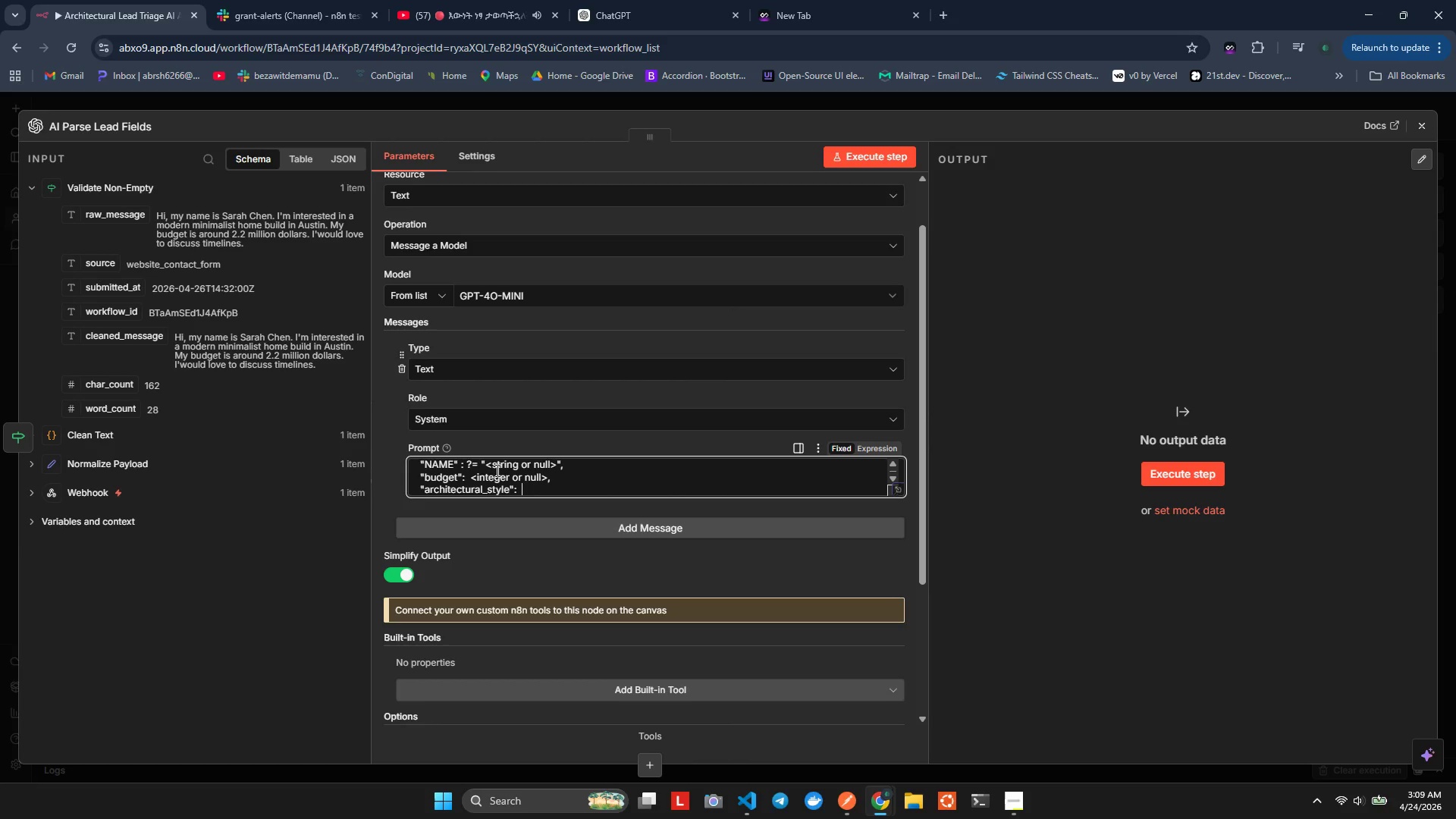 
key(Control+V)
 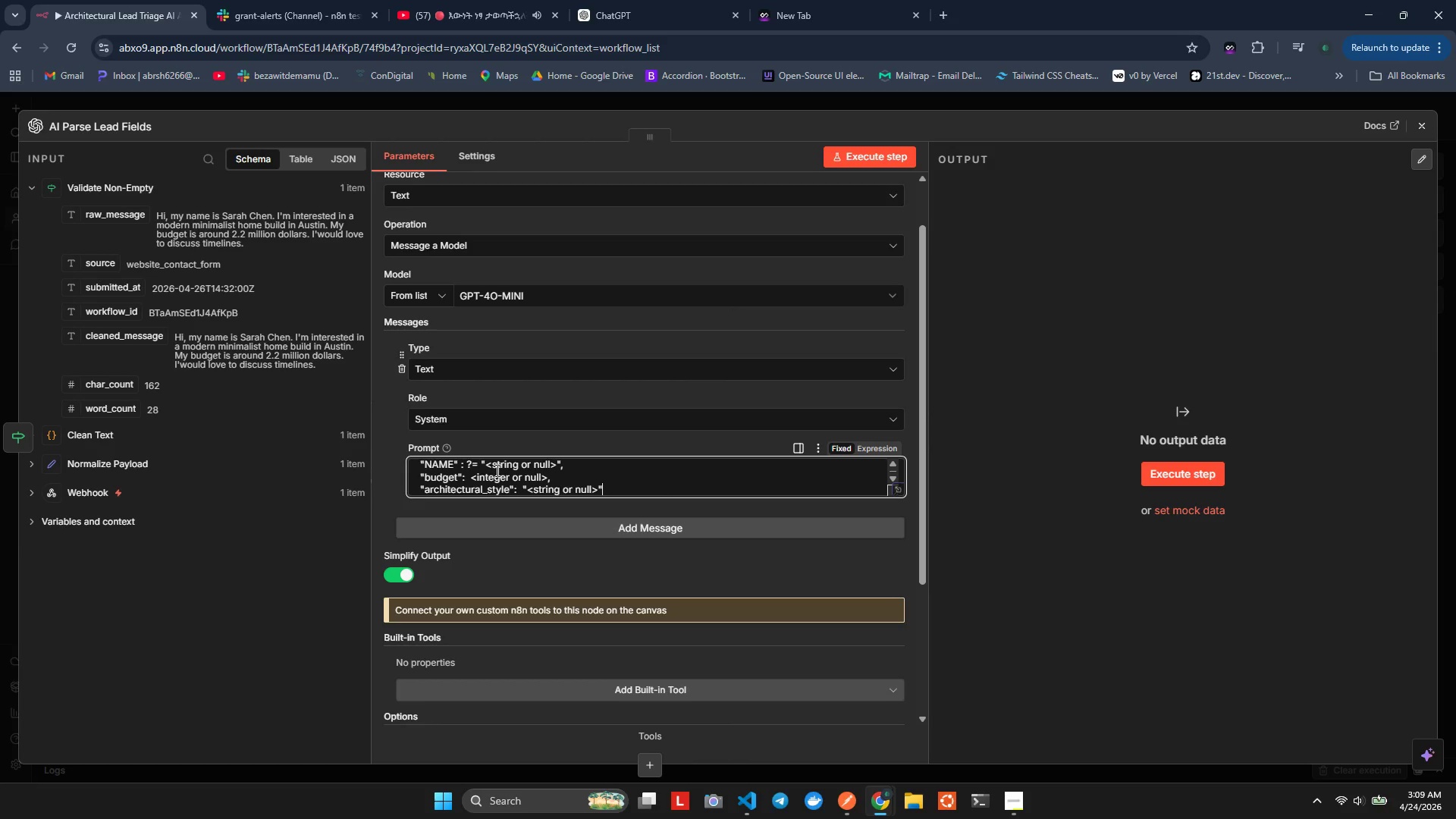 
key(Comma)
 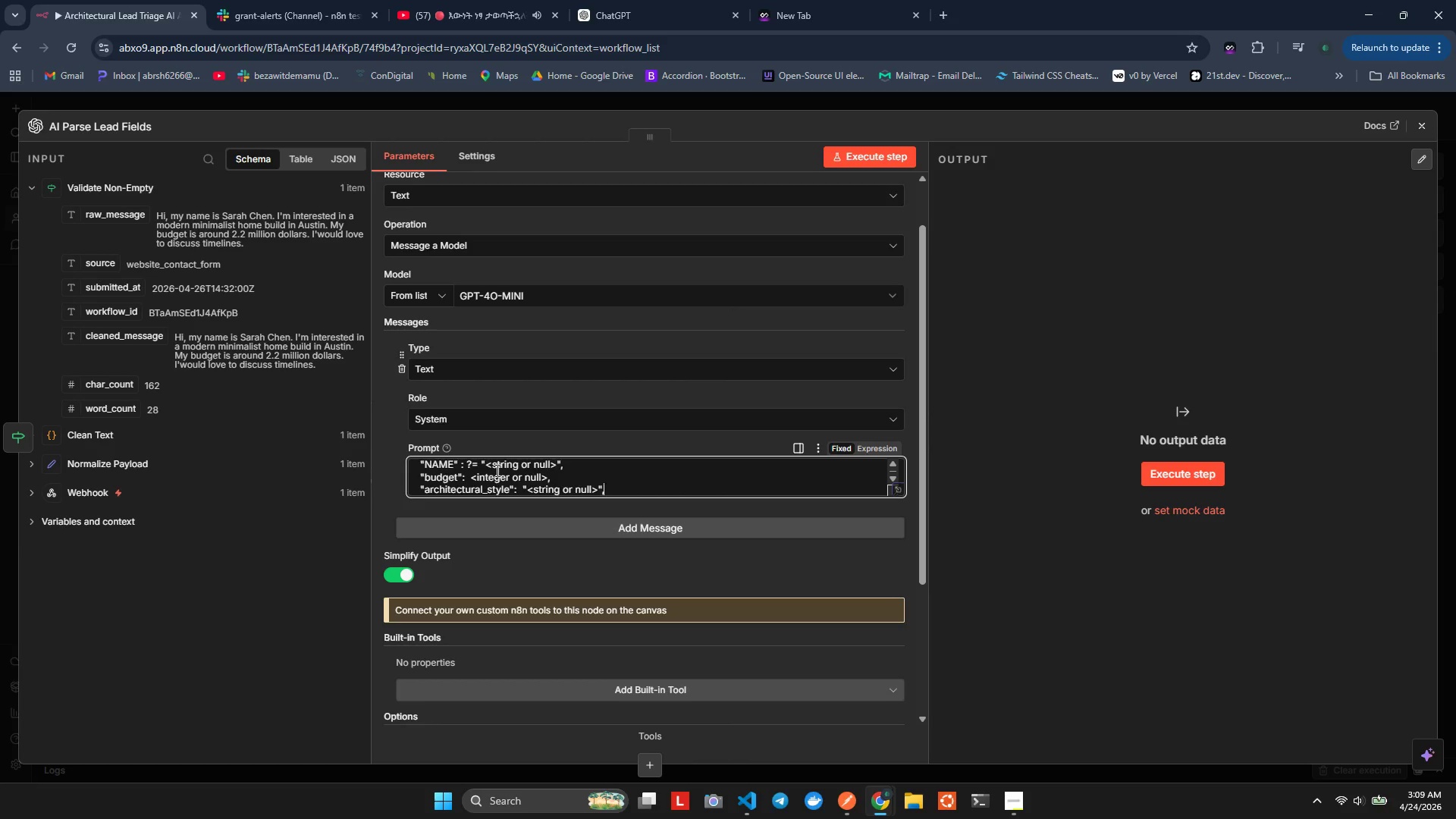 
key(Enter)
 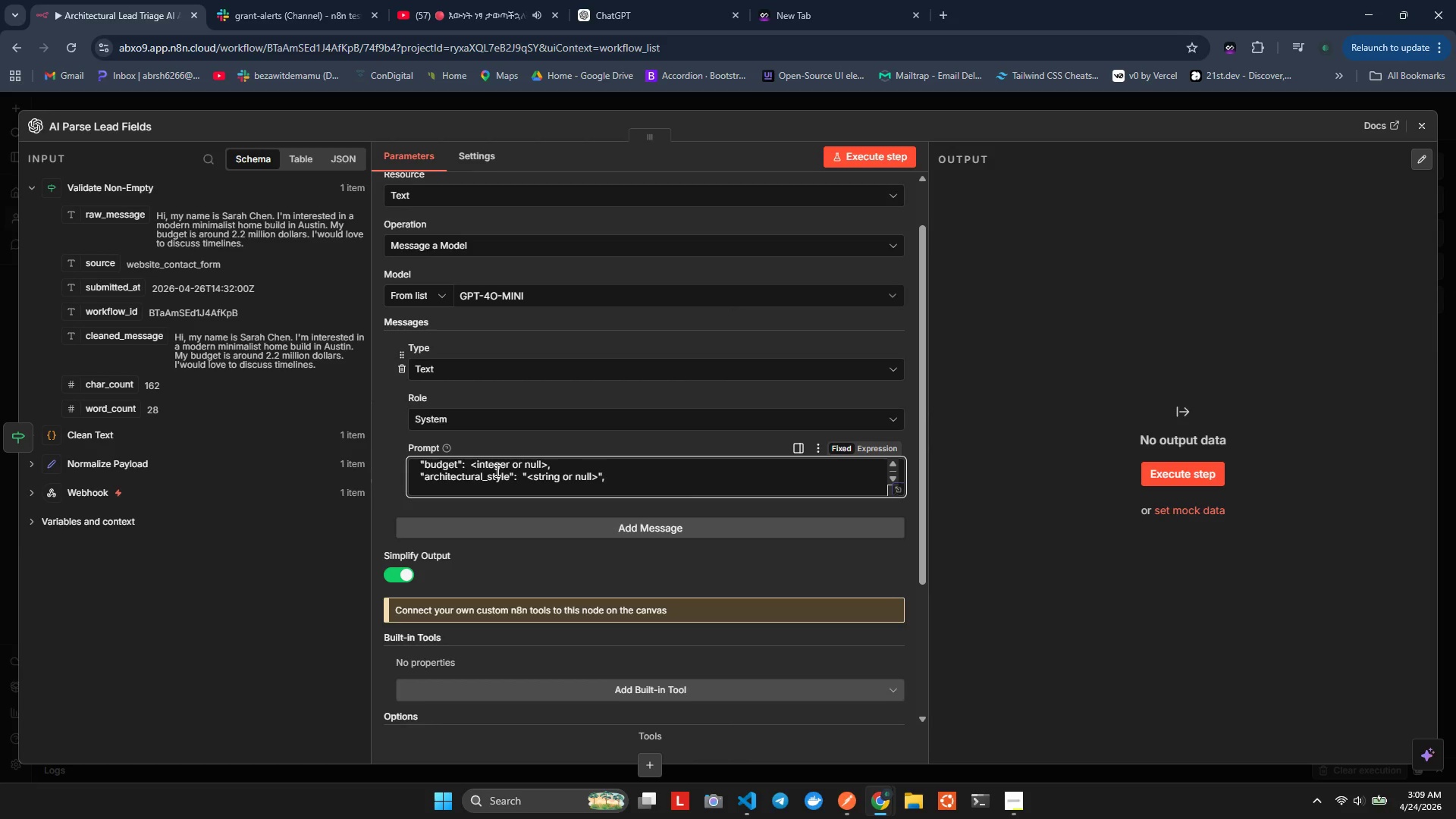 
key(Space)
 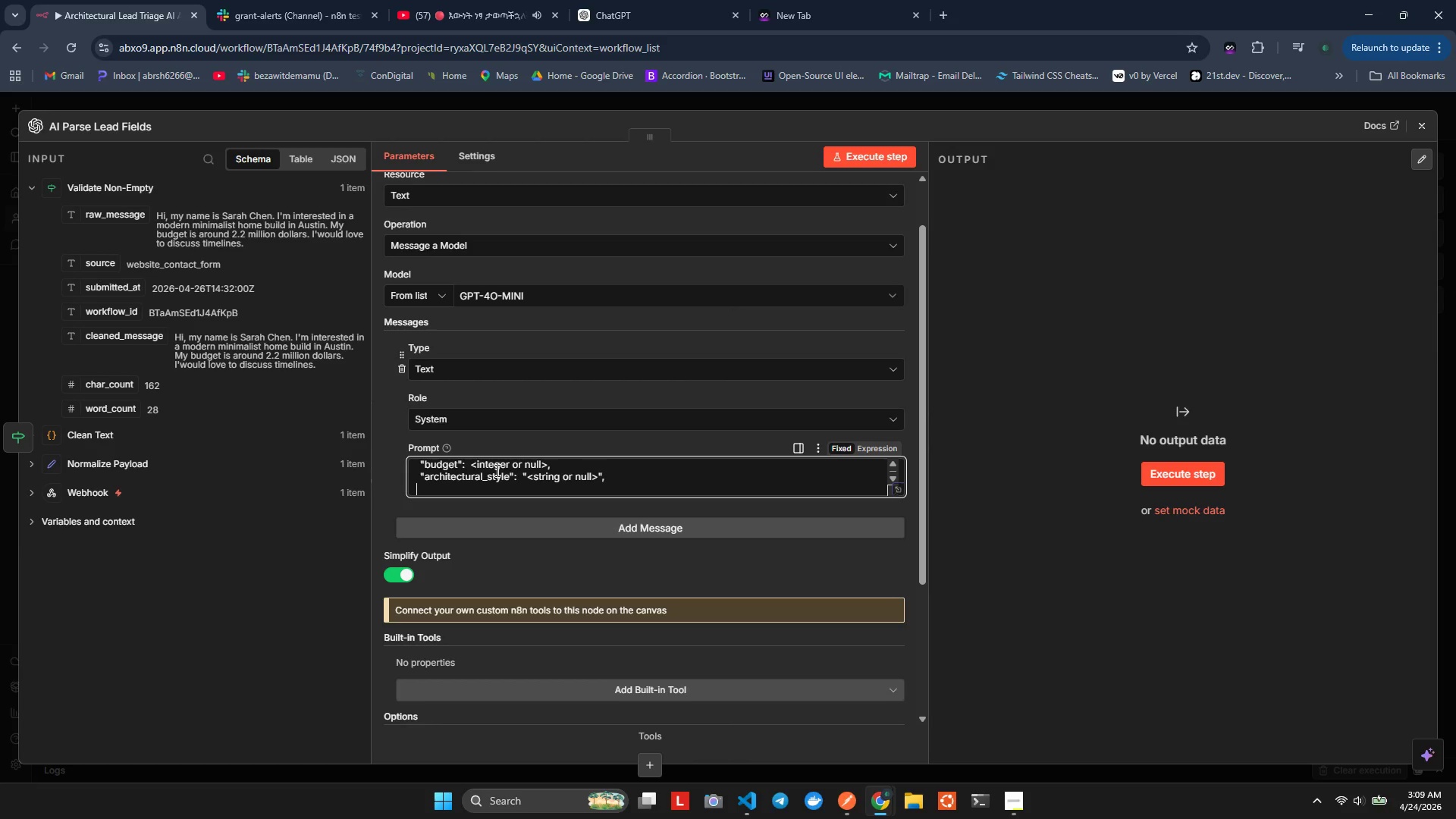 
key(Space)
 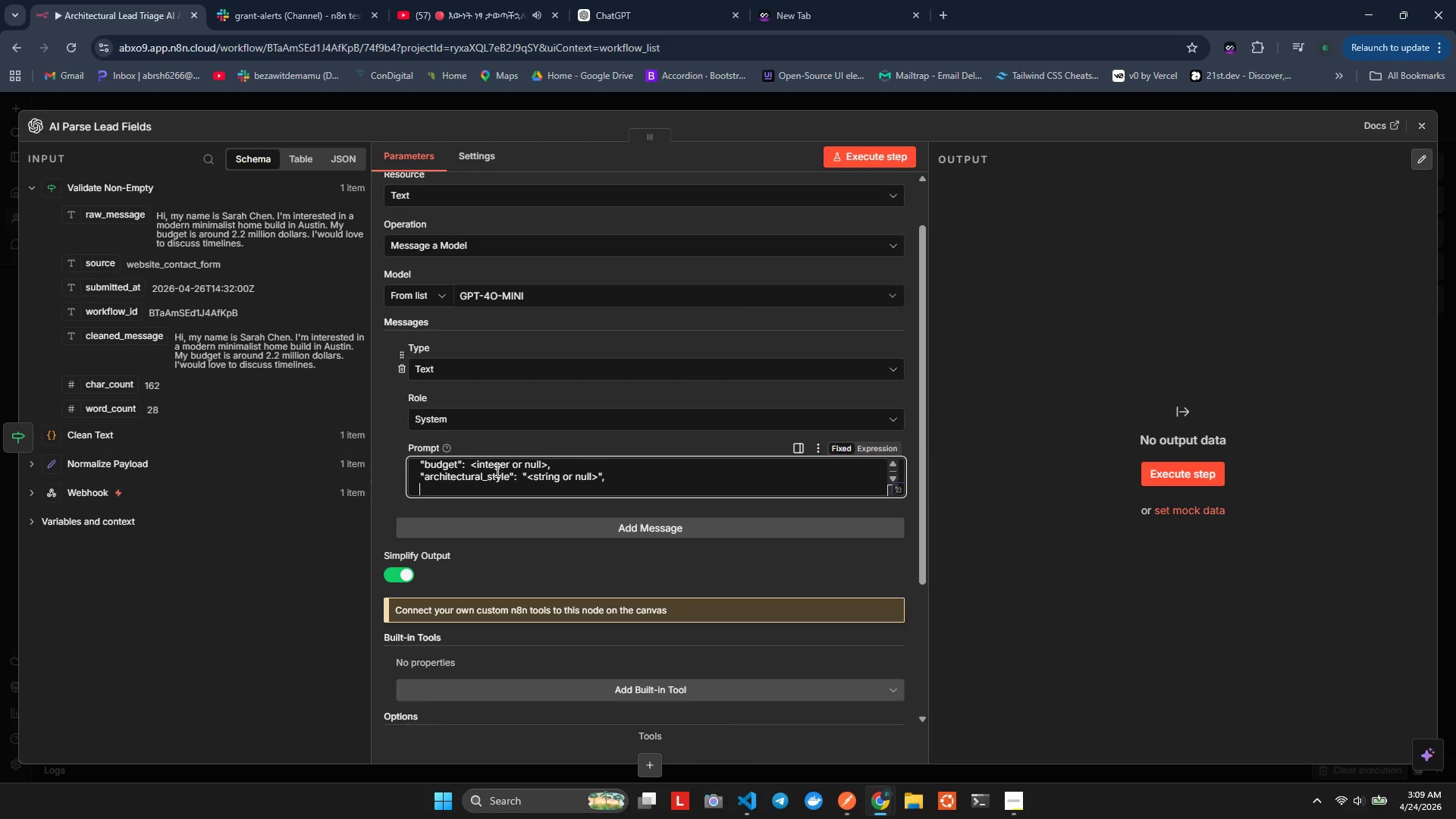 
key(Shift+Quote)
 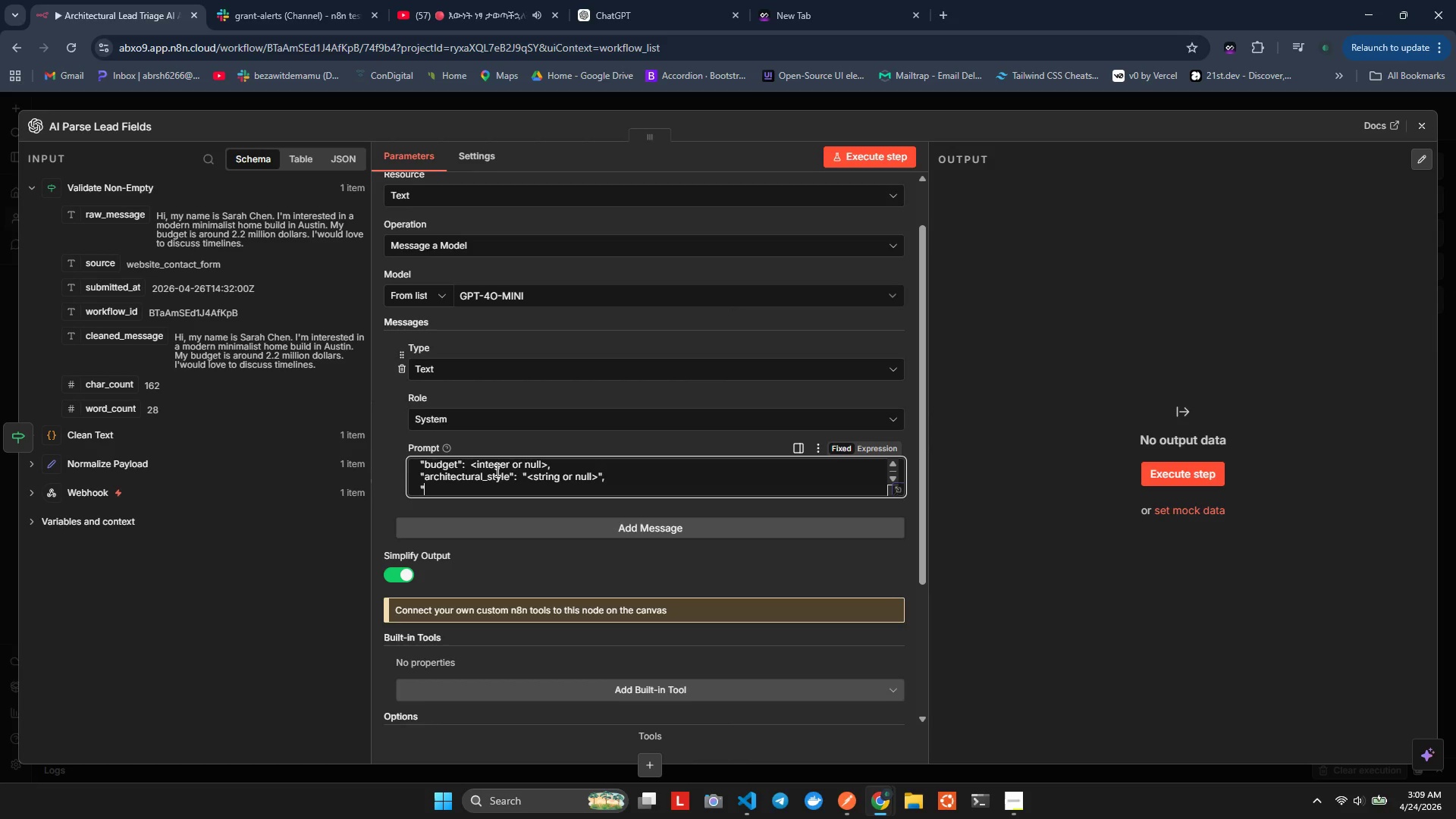 
type(confud)
key(Backspace)
key(Backspace)
type(idence )
key(Backspace)
type(" <fk)
key(Backspace)
type(loat 0l-)
key(Backspace)
key(Backspace)
type(.0)
 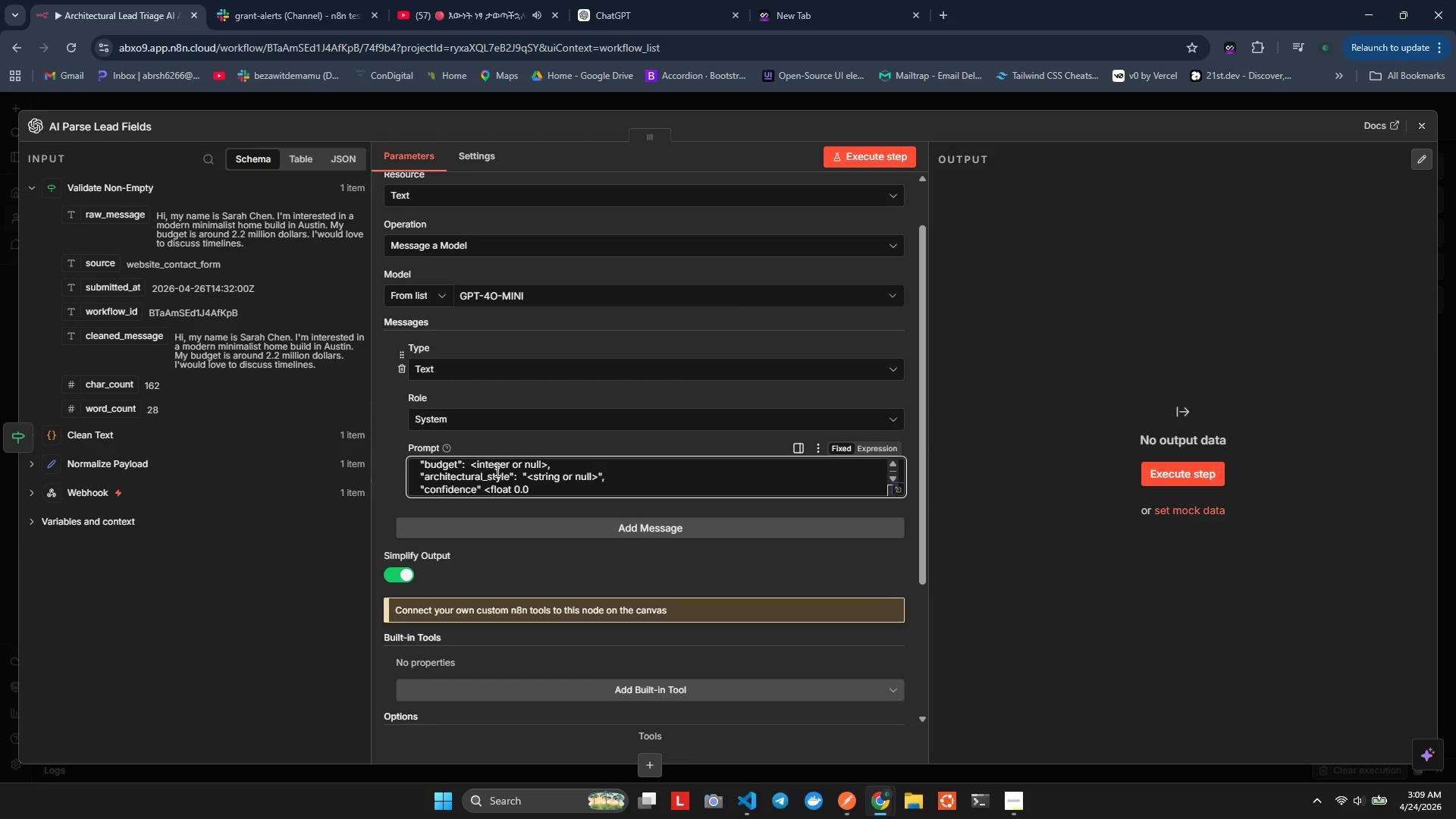 
key(Minus)
 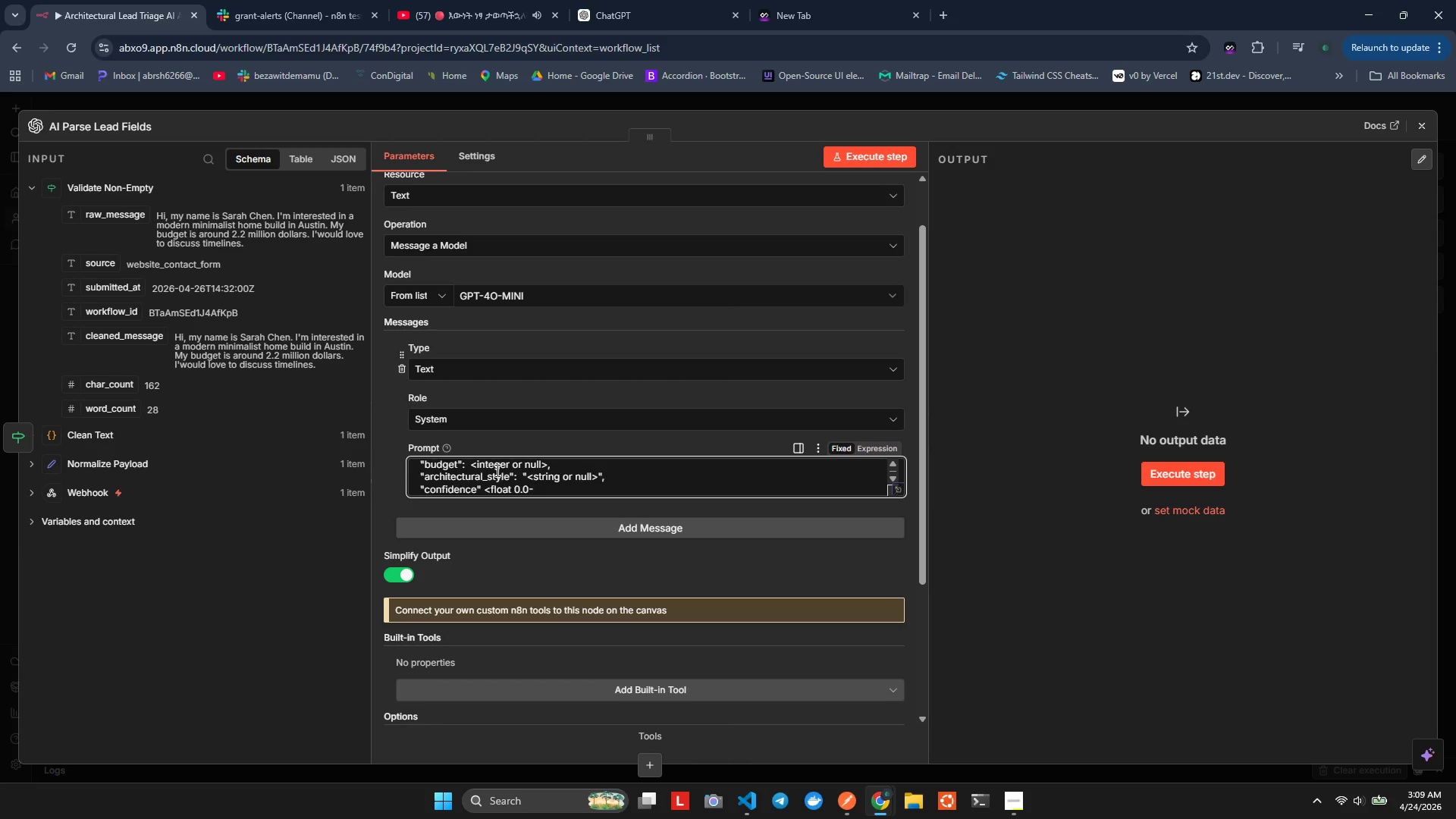 
key(1)
 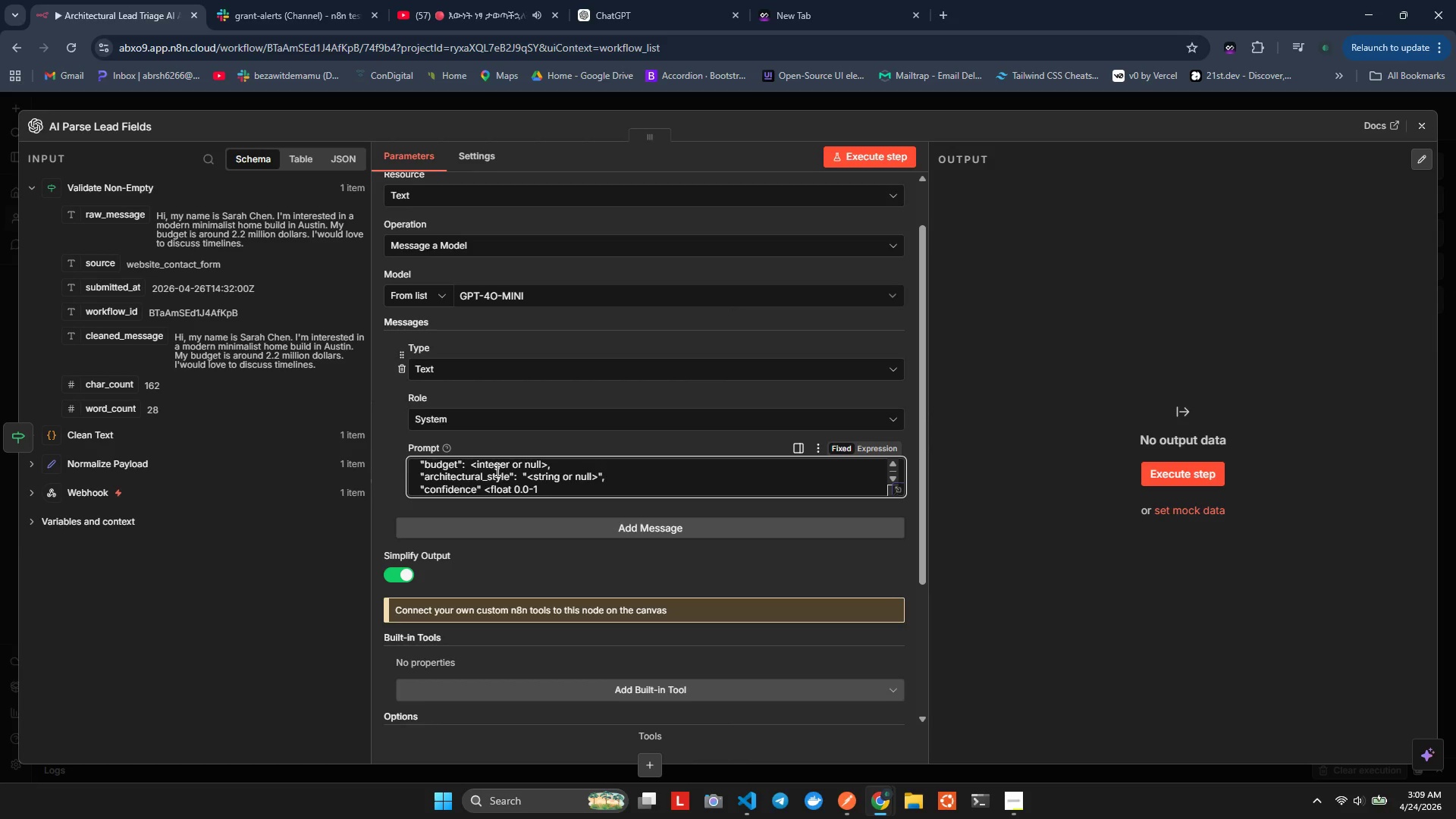 
key(Slash)
 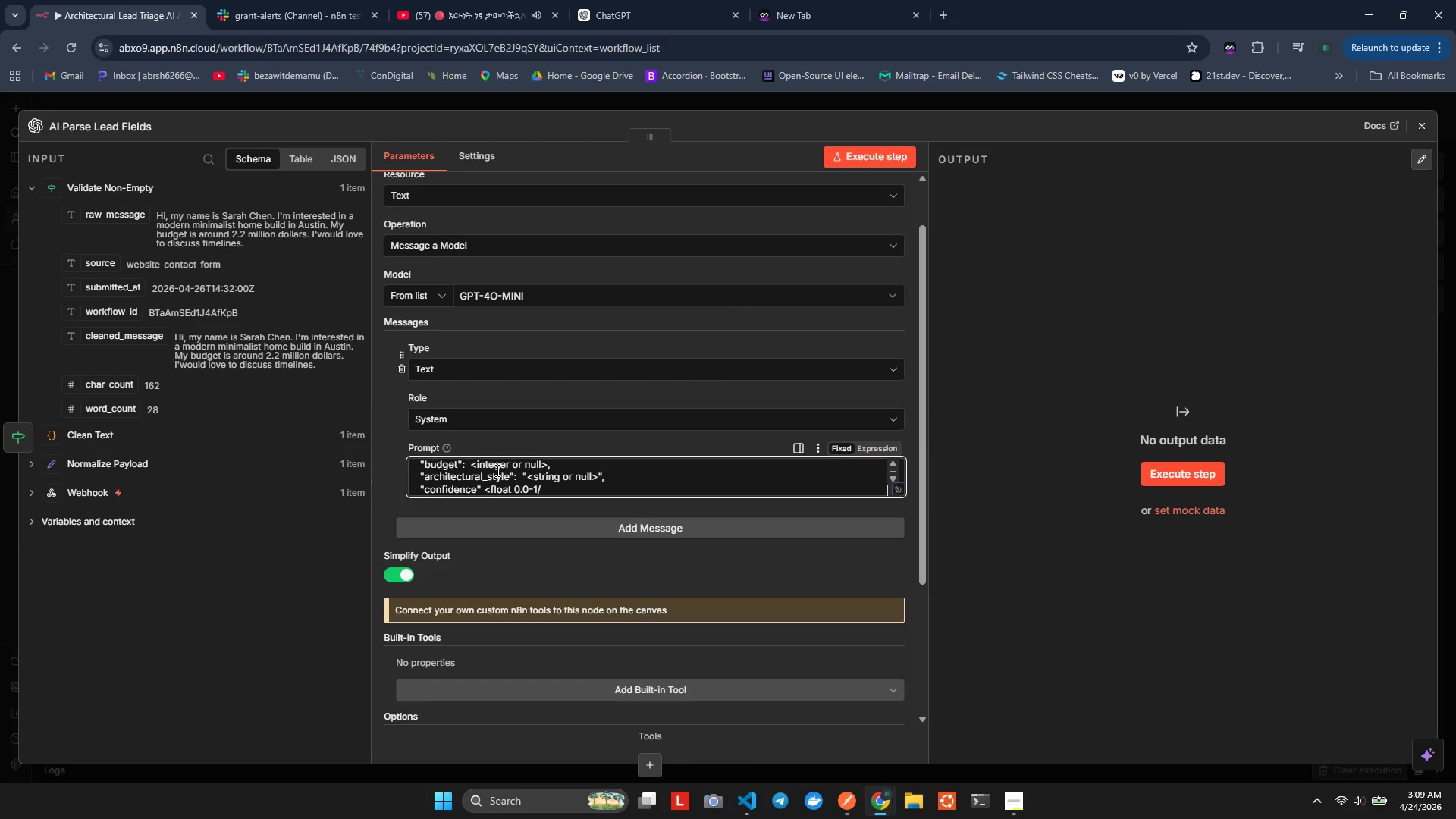 
key(Backspace)
 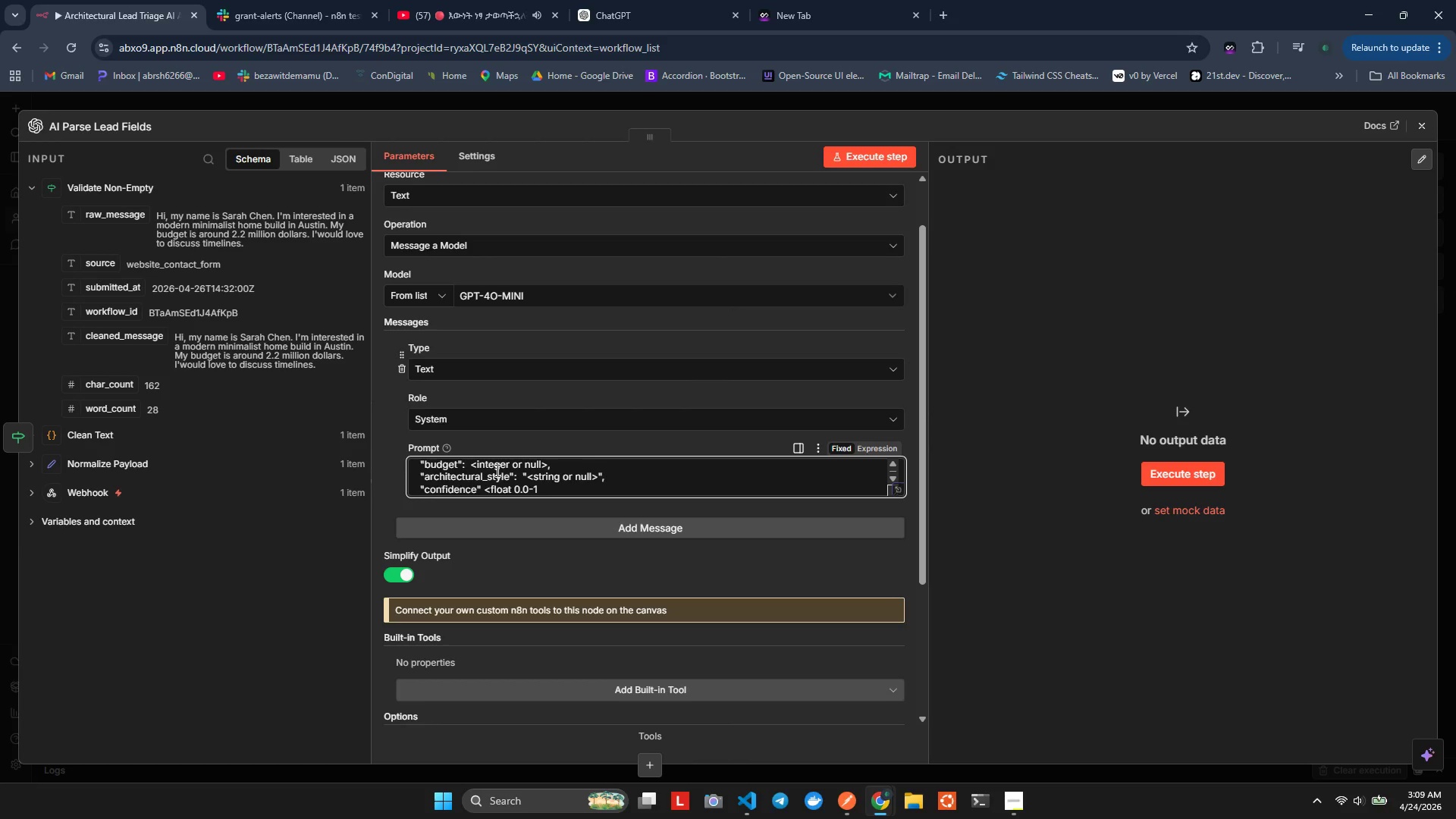 
key(Period)
 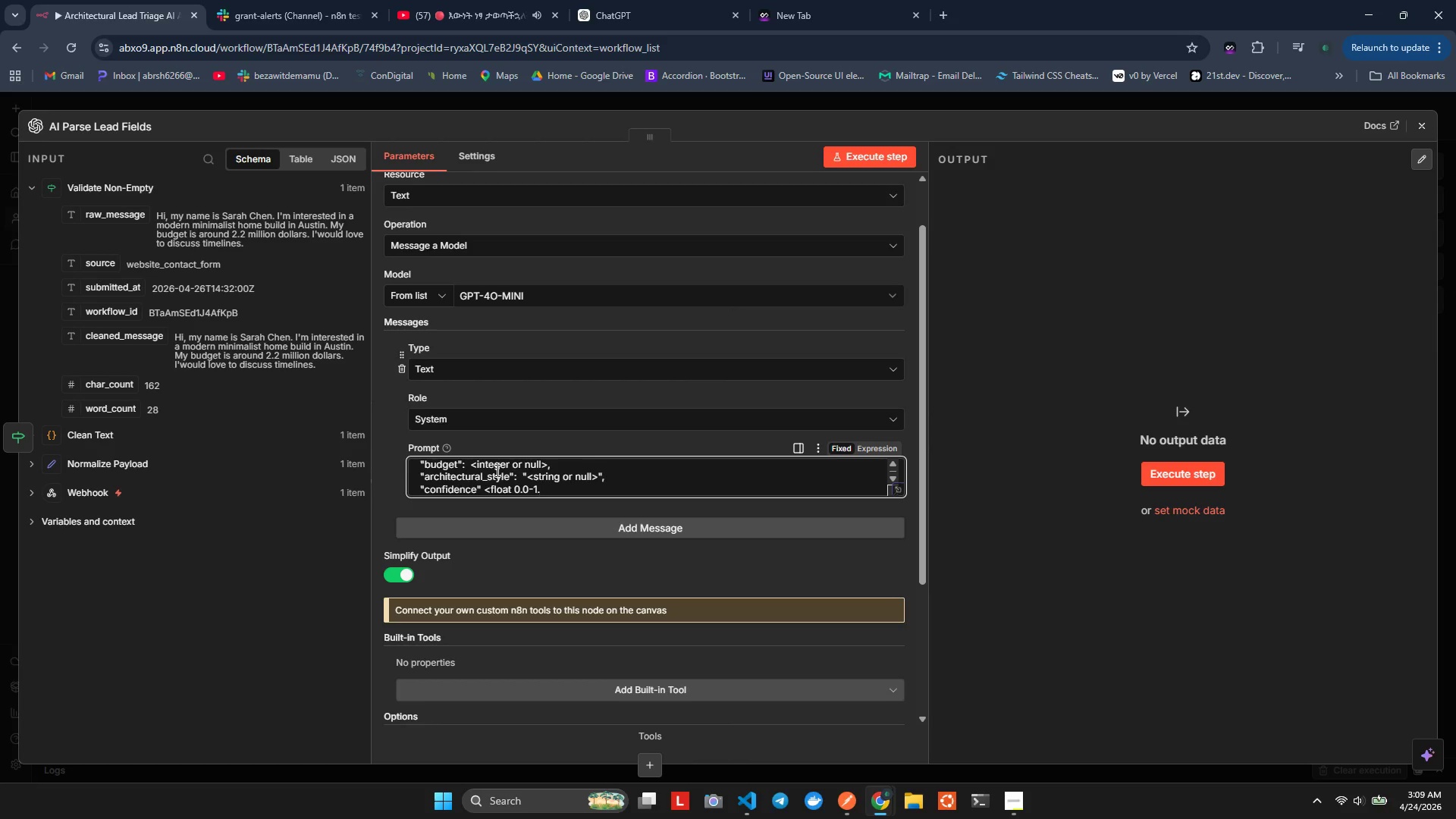 
key(0)
 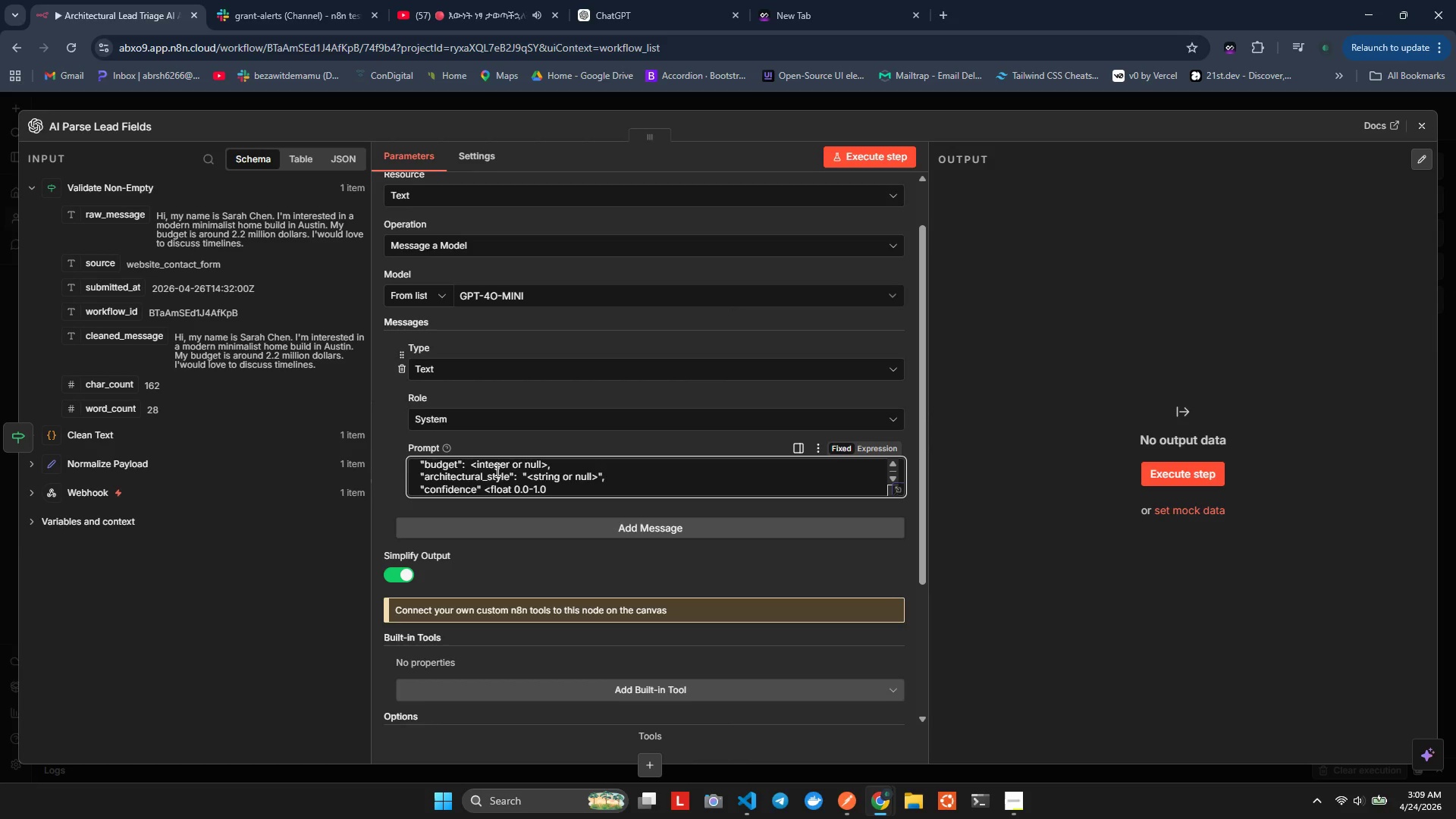 
key(Shift+Period)
 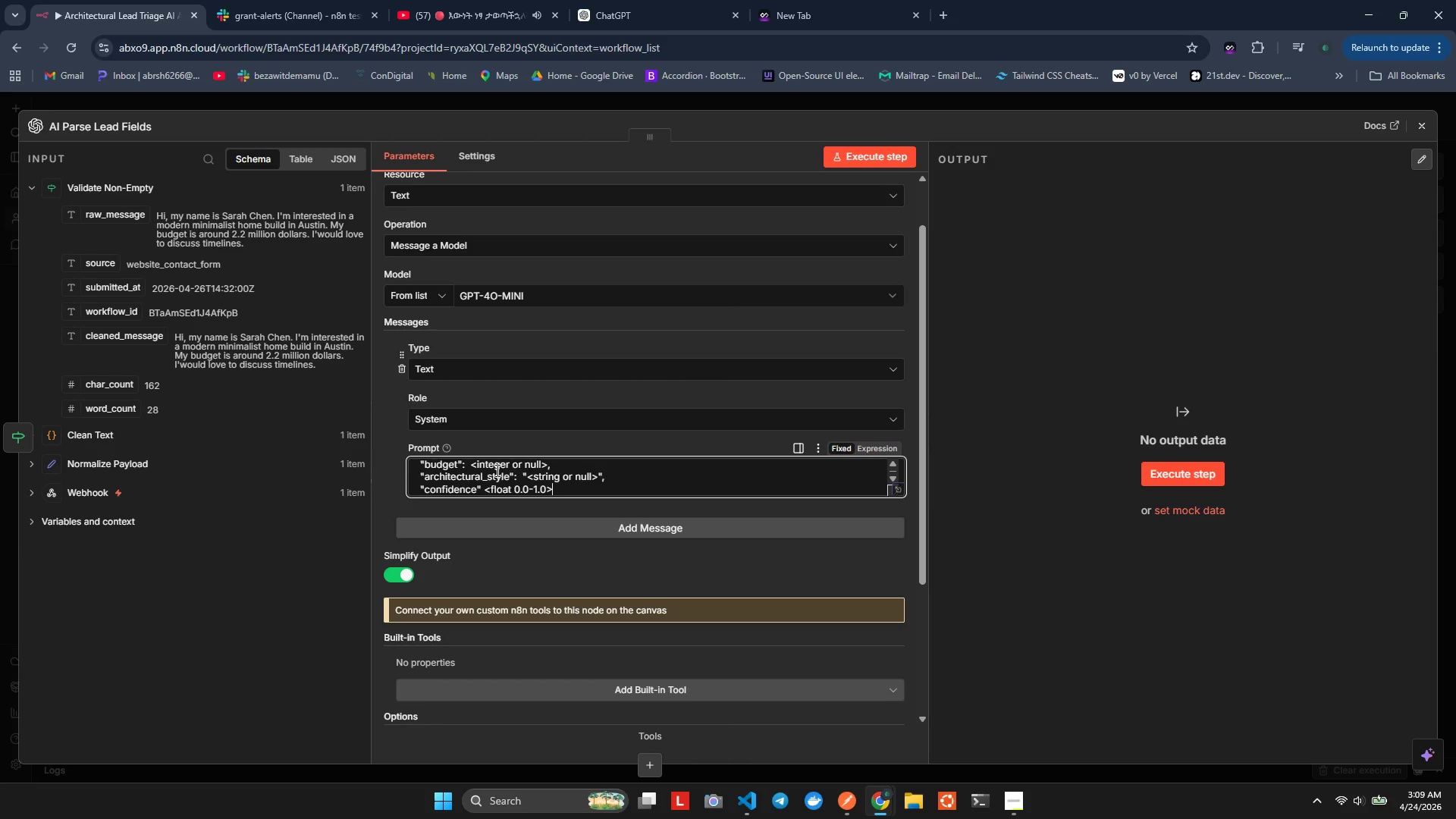 
key(Comma)
 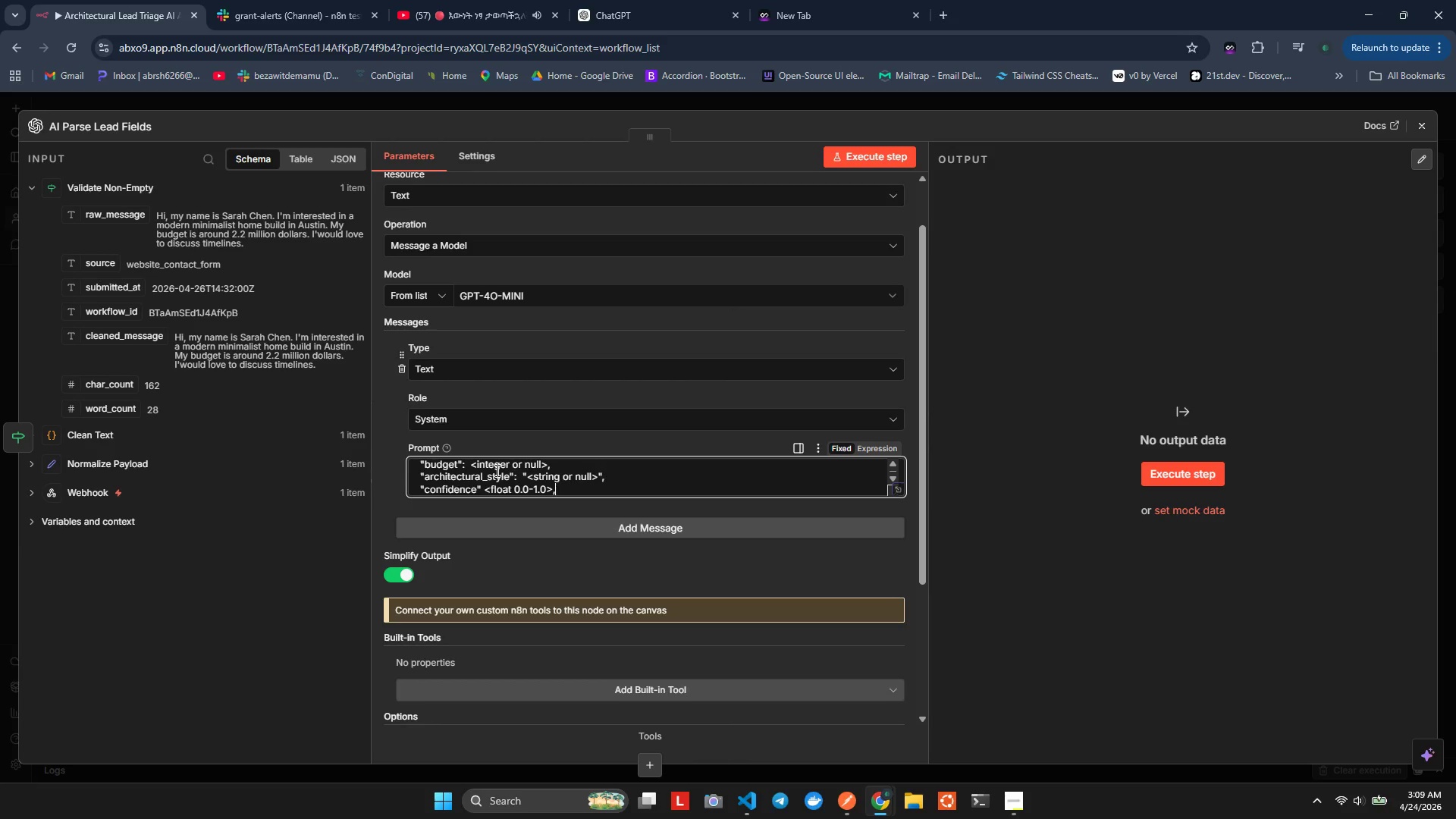 
key(Enter)
 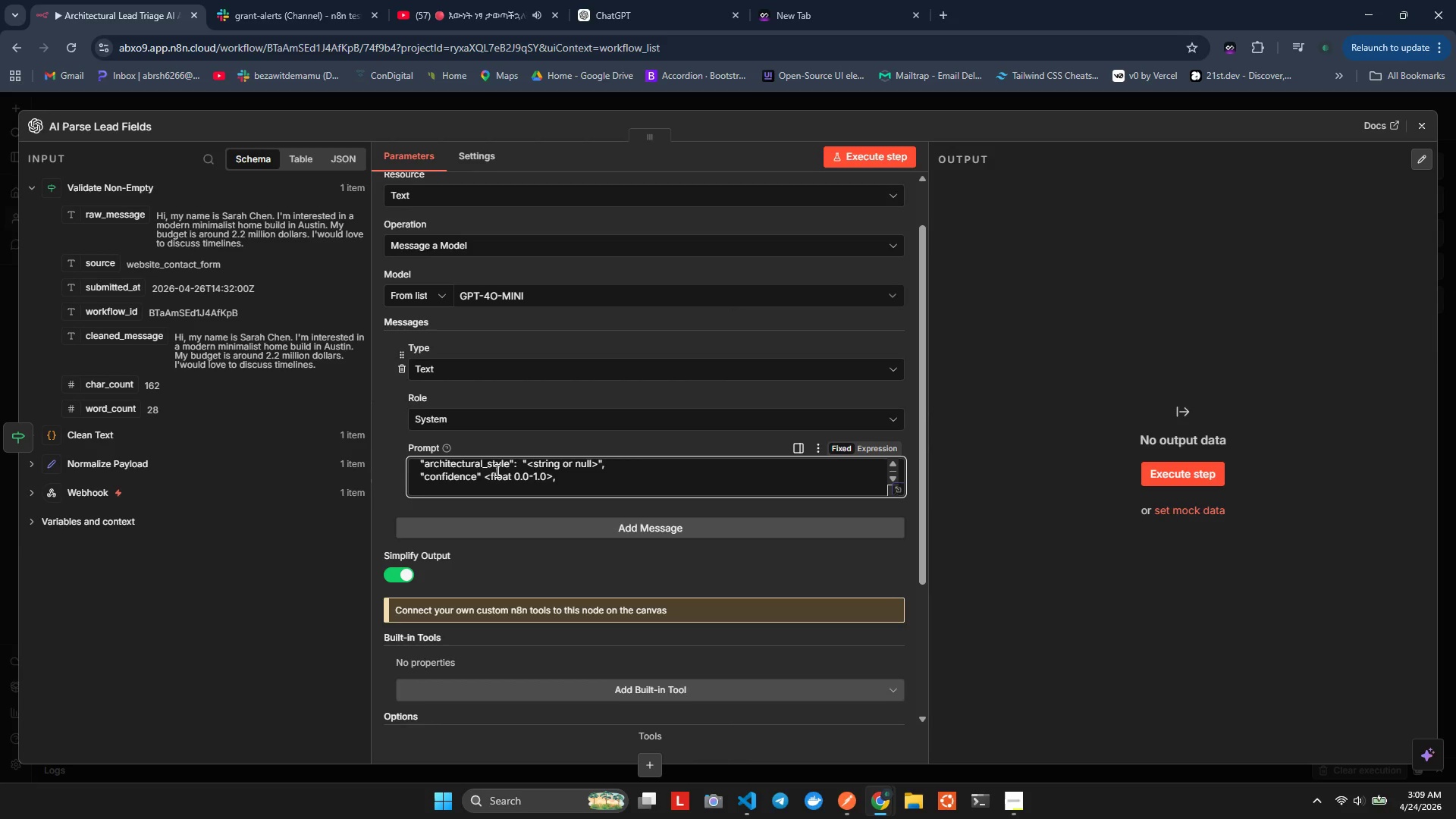 
type(  "intent_summary:L)
key(Backspace)
key(Backspace)
type("L)
key(Backspace)
type(:  "<n)
key(Backspace)
type(one sentence describing what te cku)
key(Backspace)
key(Backspace)
type(let wants>")
 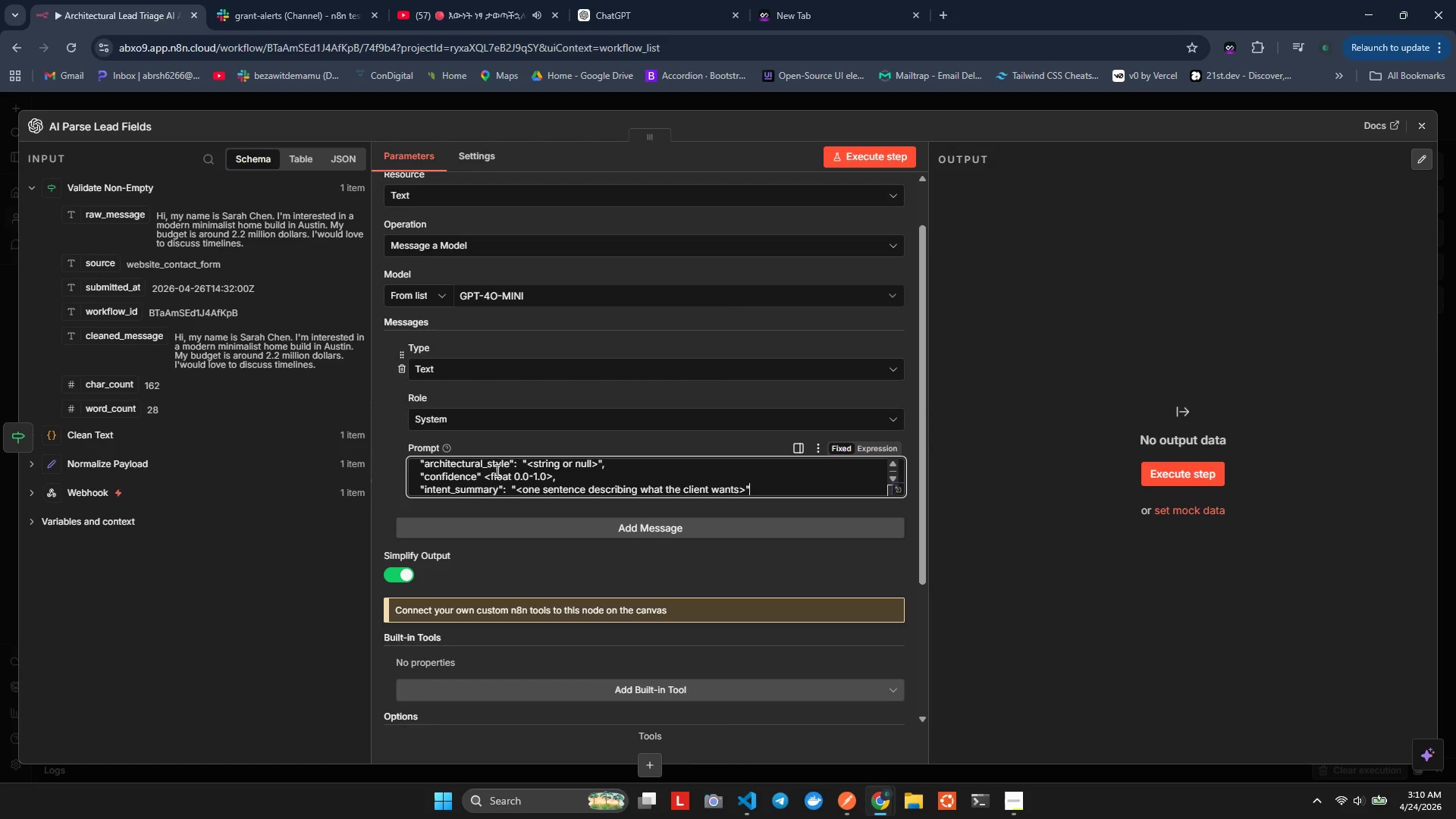 
key(Enter)
 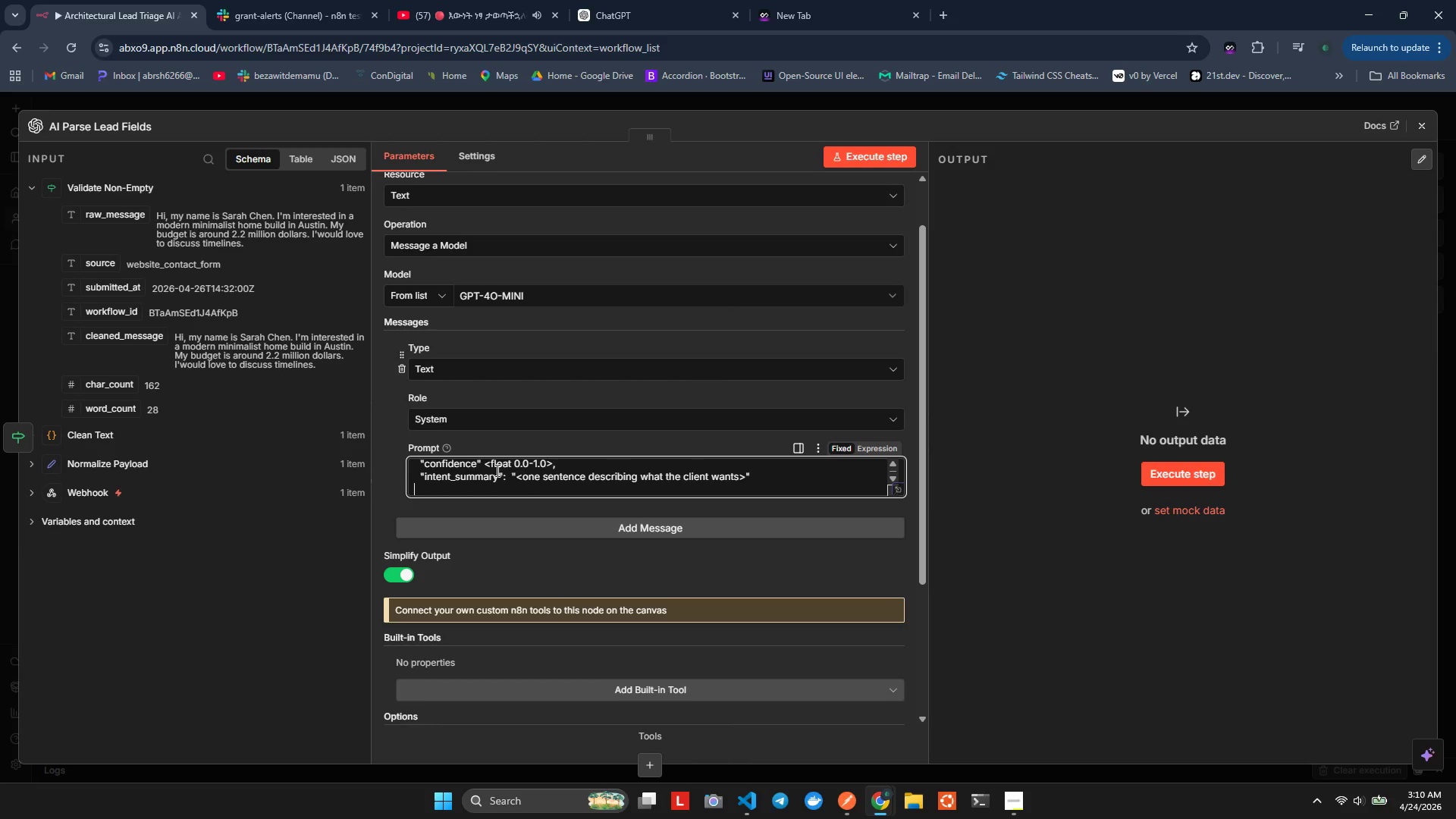 
key(Shift+BracketRight)
 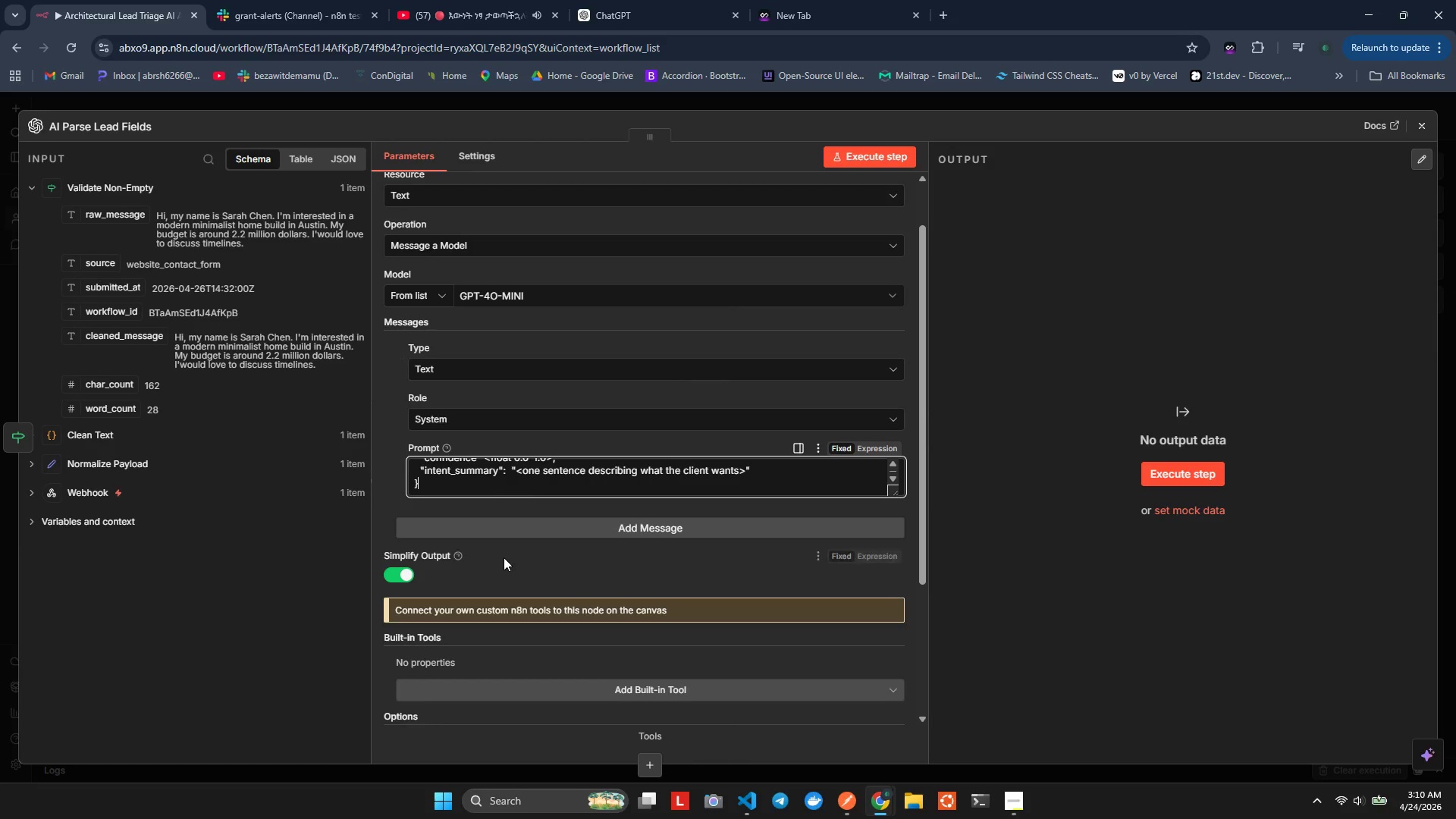 
wait(7.47)
 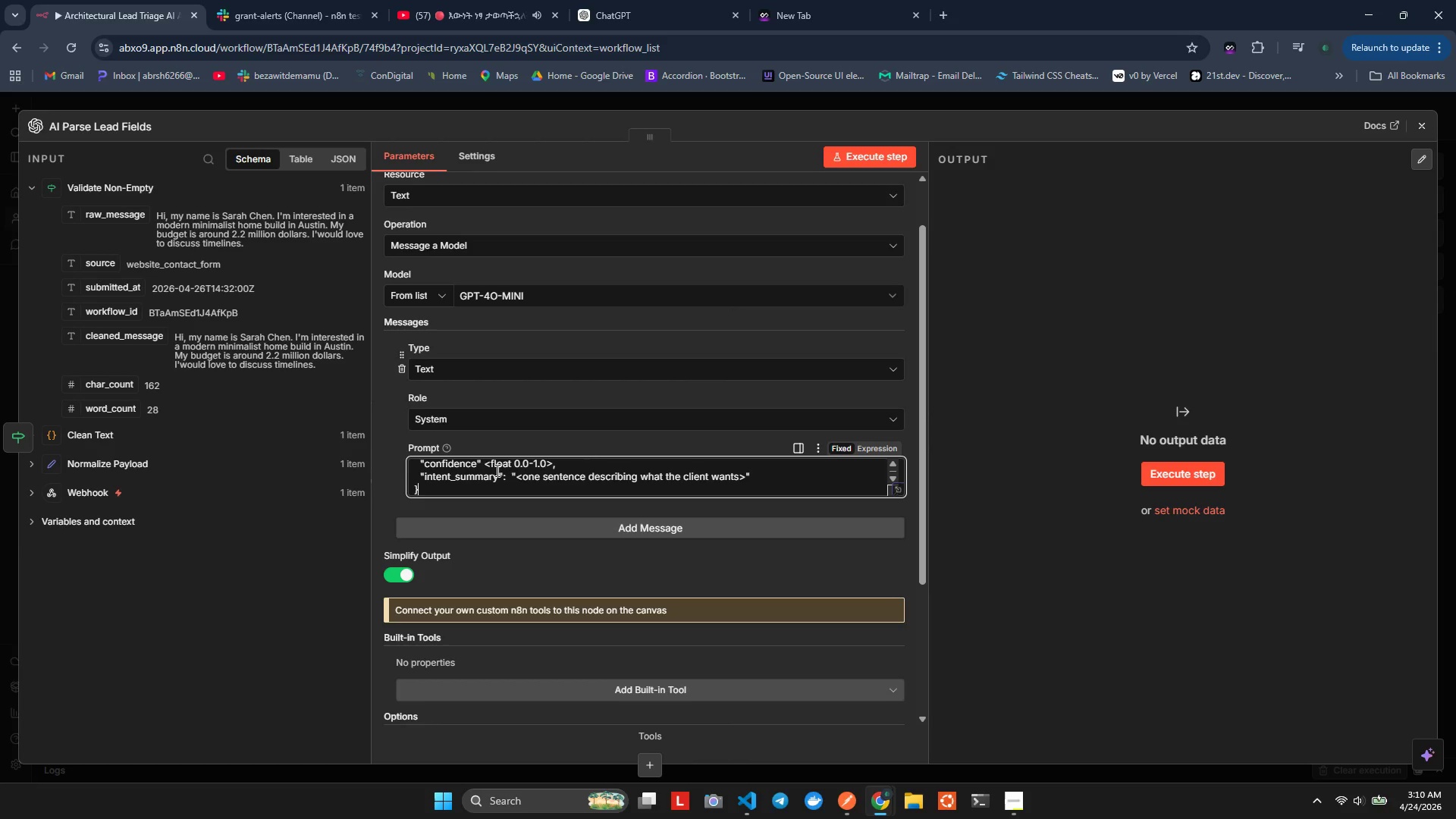 
left_click([559, 447])
 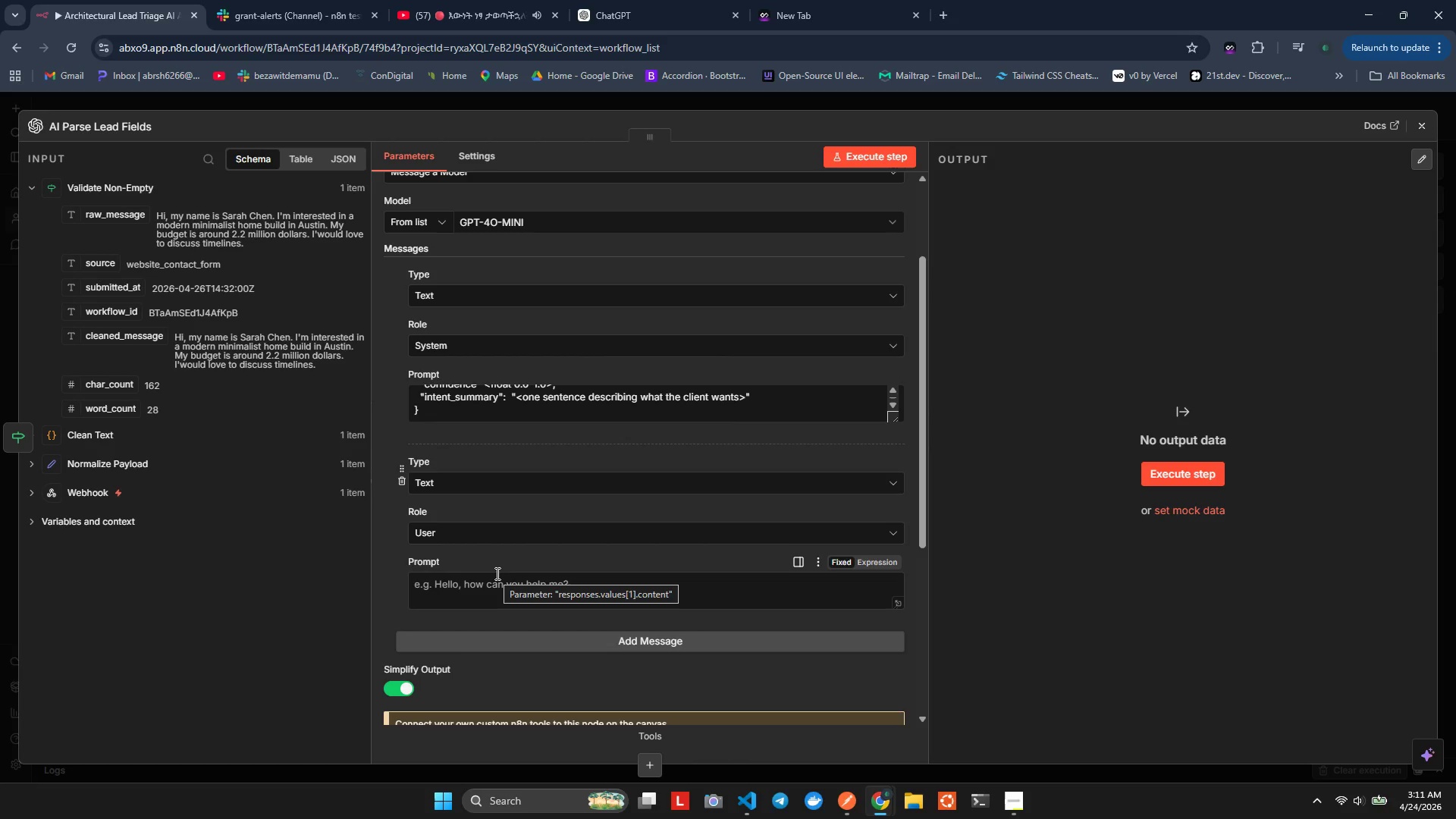 
wait(70.19)
 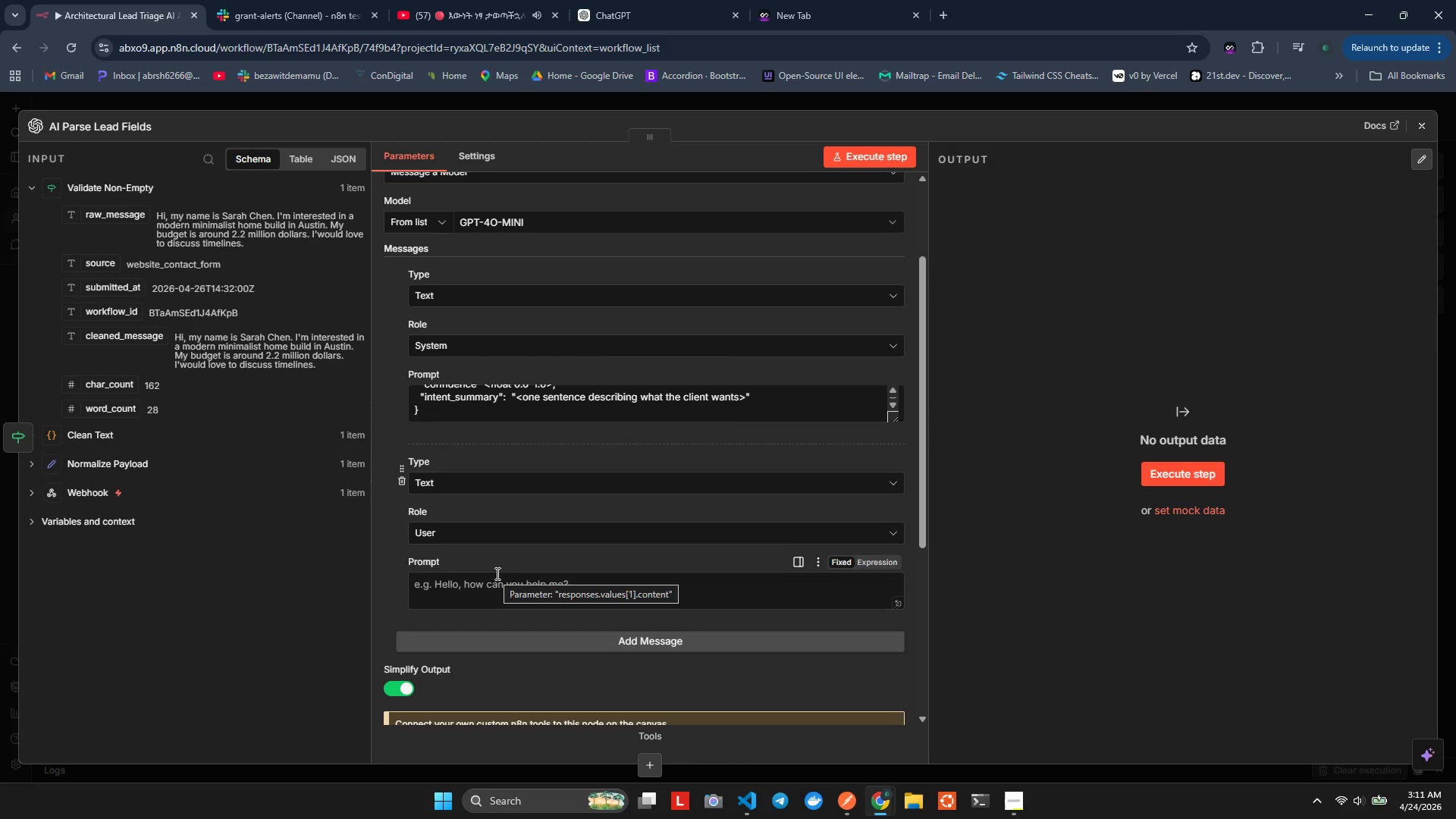 
left_click([496, 573])
 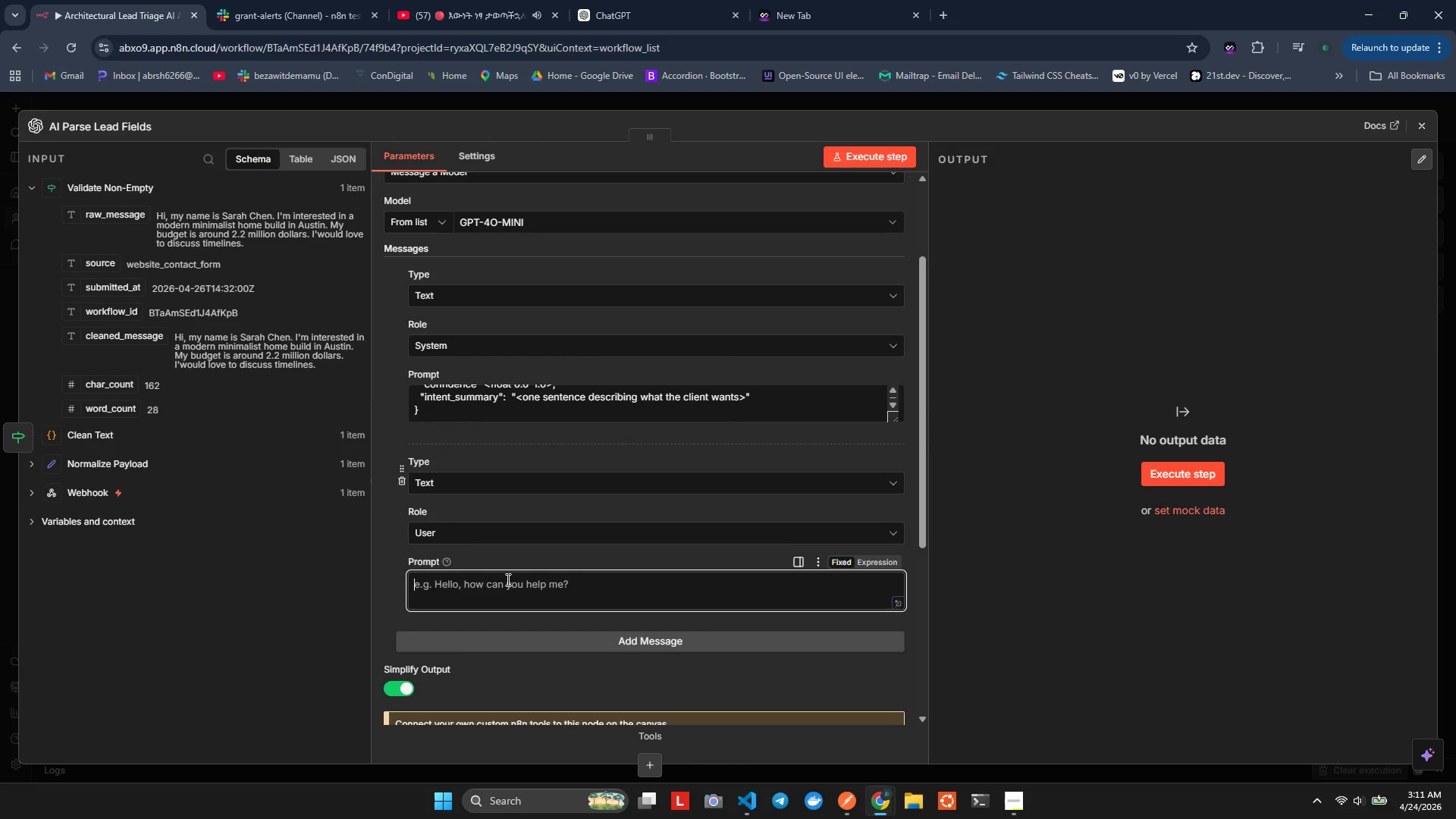 
type(Analize te followinf c)
key(Backspace)
key(Backspace)
key(Backspace)
type(f)
key(Backspace)
type(d)
key(Backspace)
type(g clent inquiry and extract  te structured data:)
 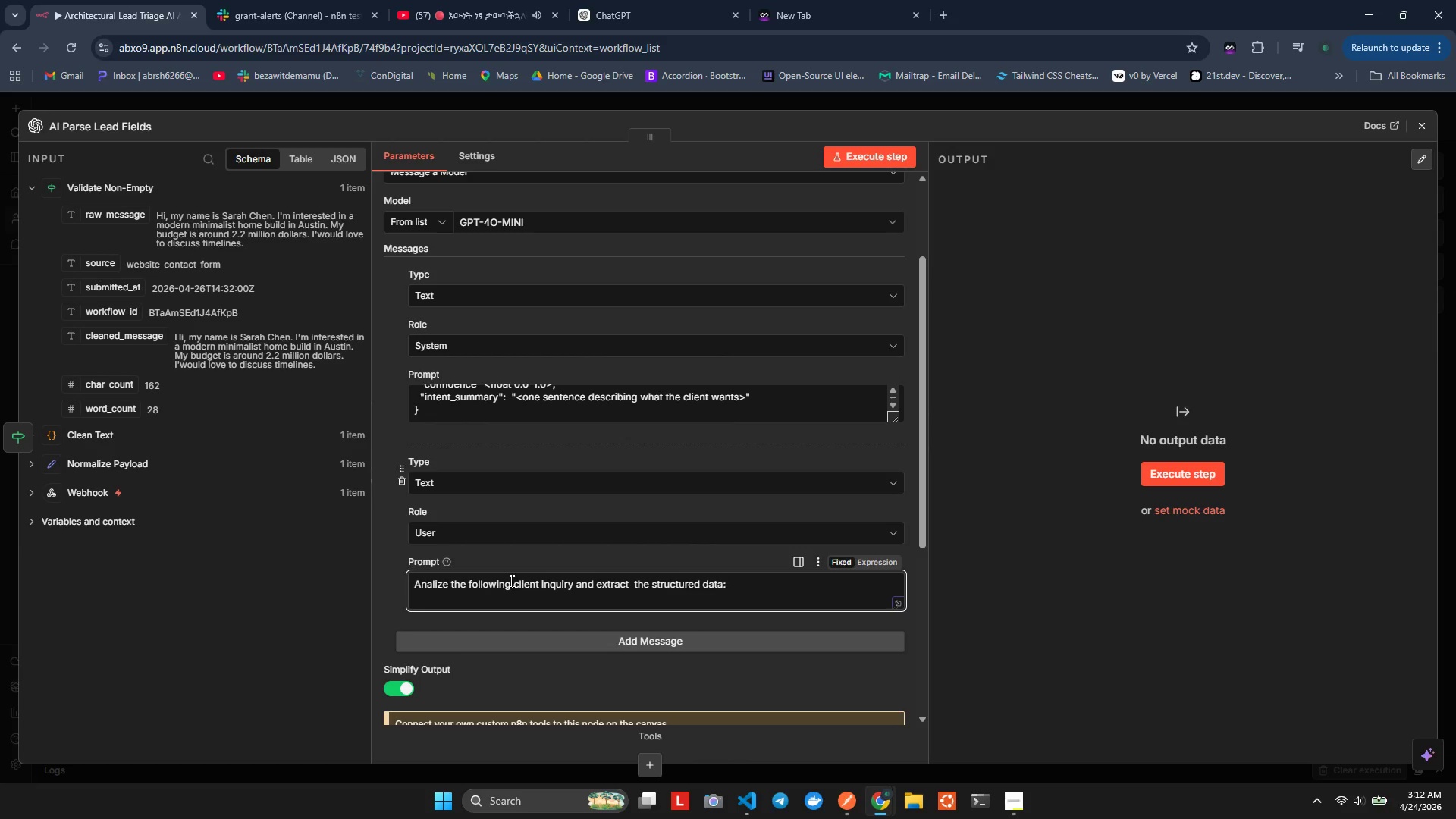 
hold_key(key=H, duration=0.33)
 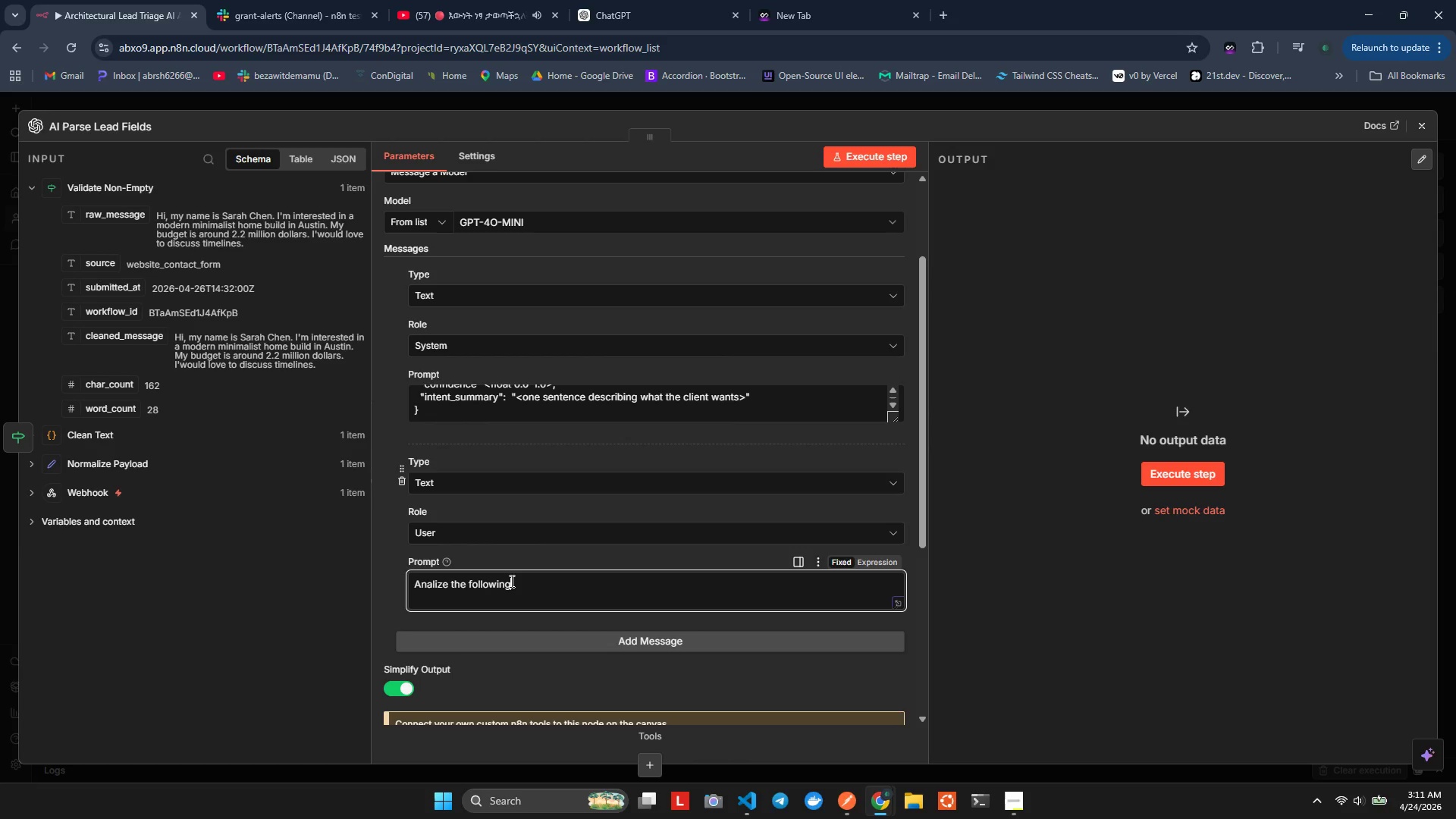 
hold_key(key=H, duration=0.34)
 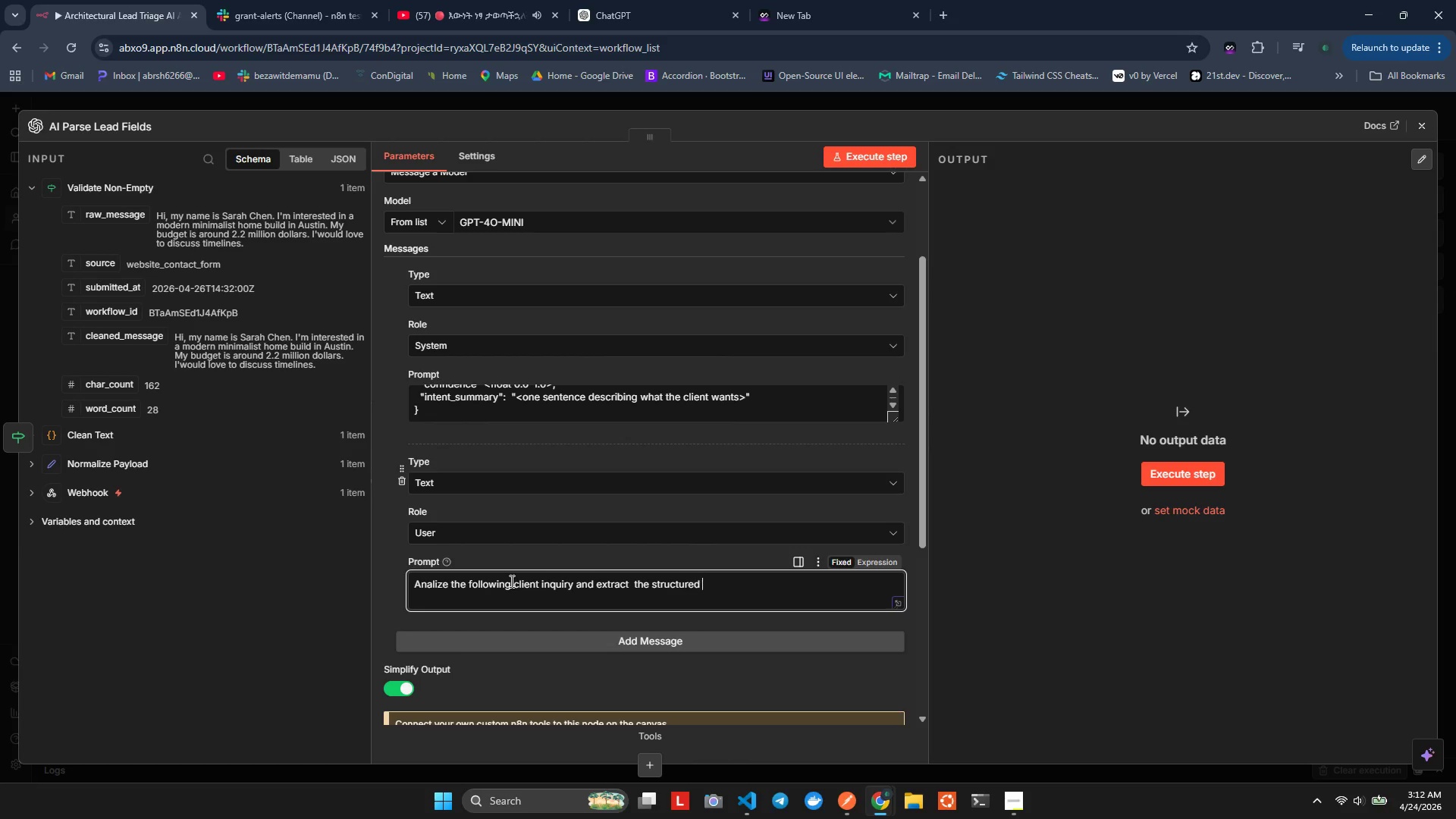 
key(Enter)
 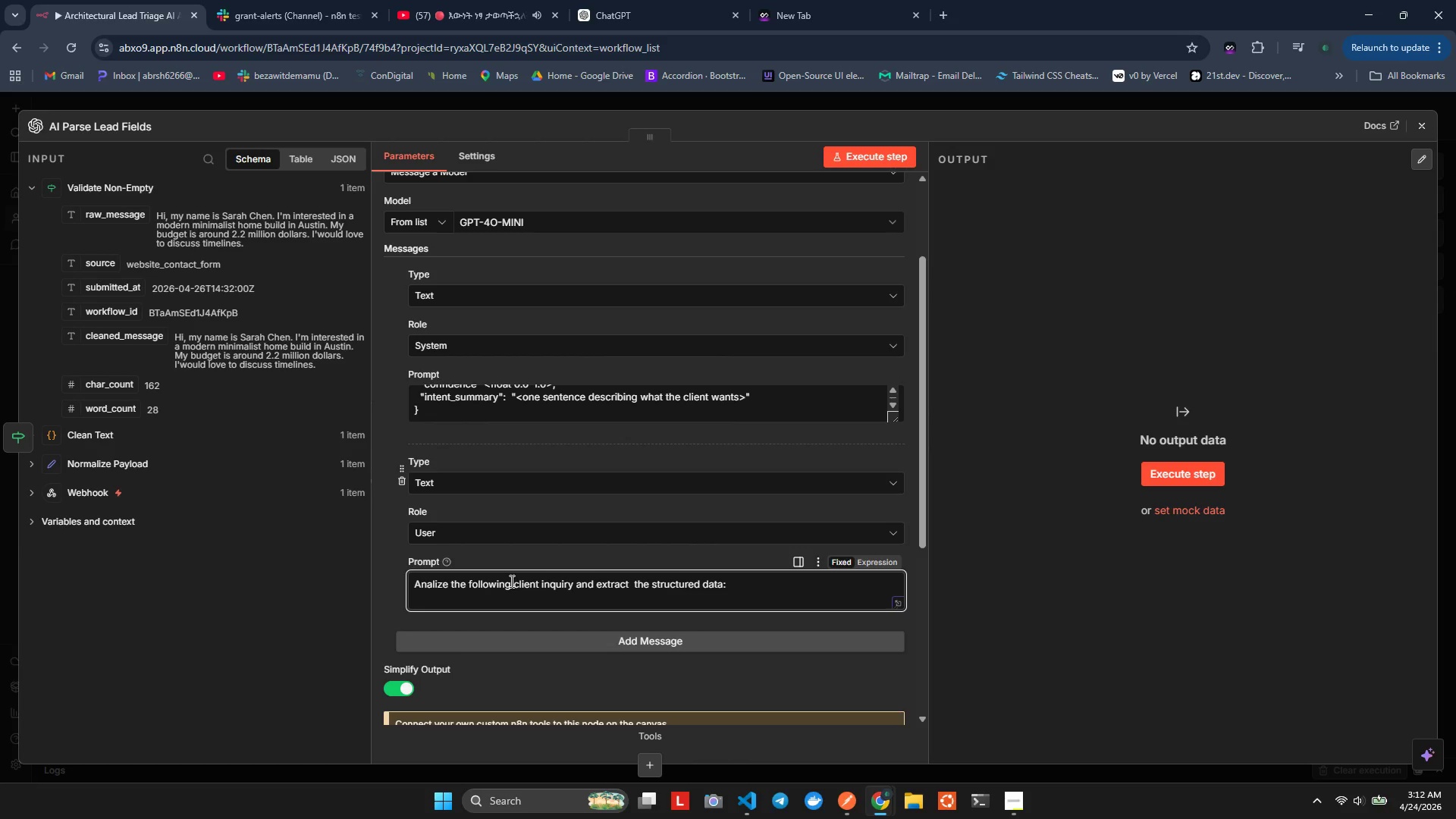 
key(Equal)
 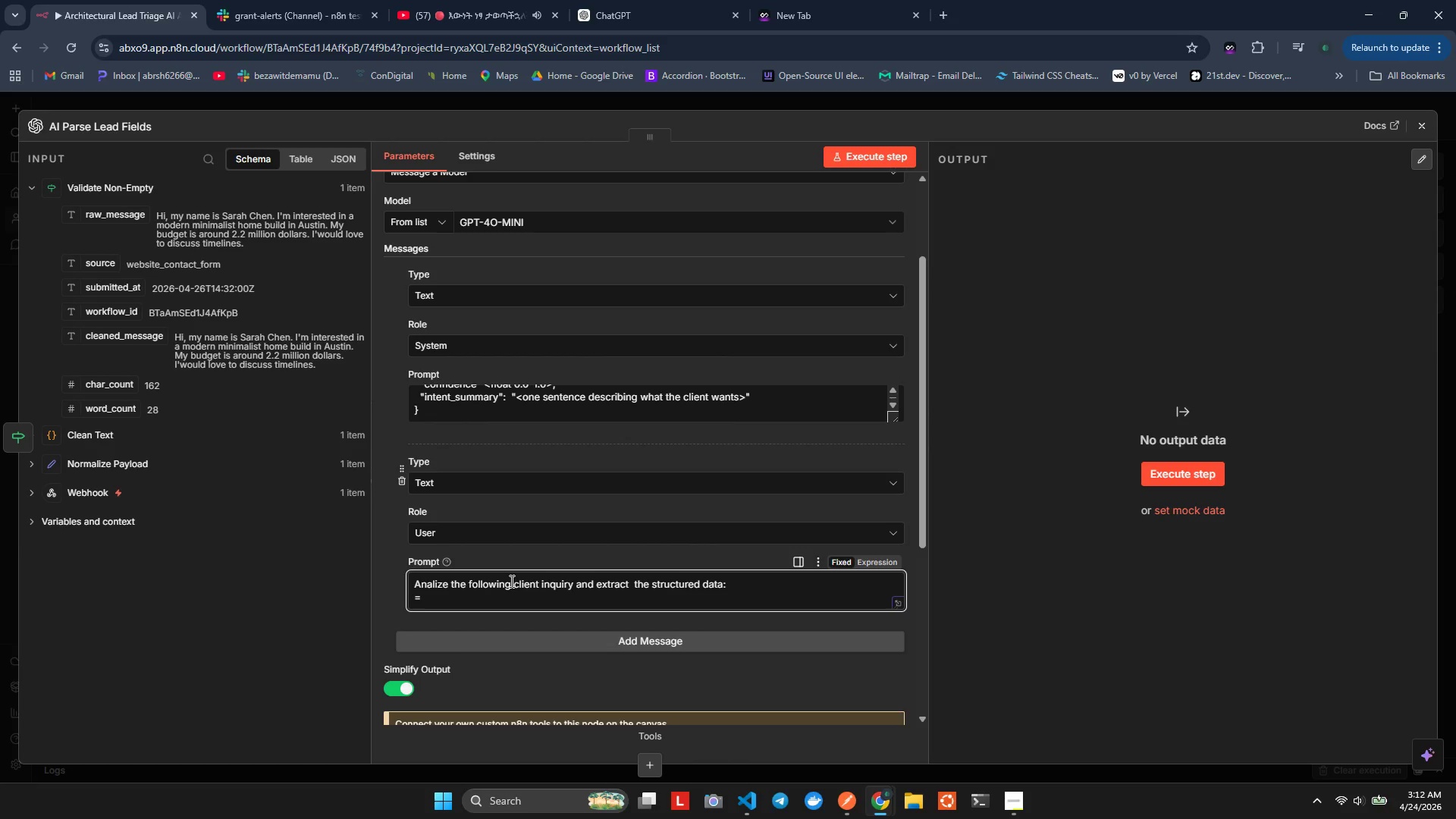 
key(Backspace)
 